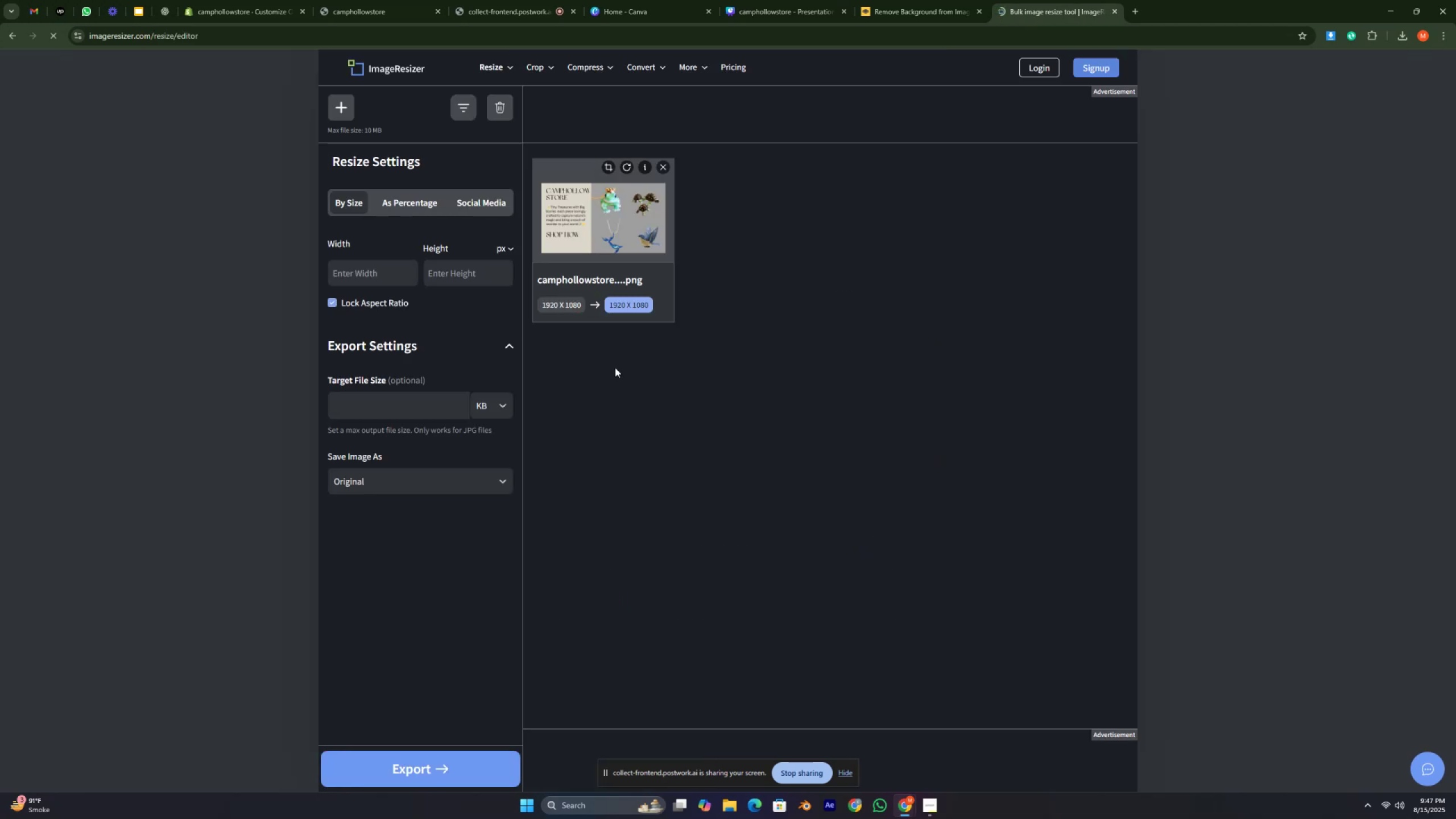 
key(Control+ControlRight)
 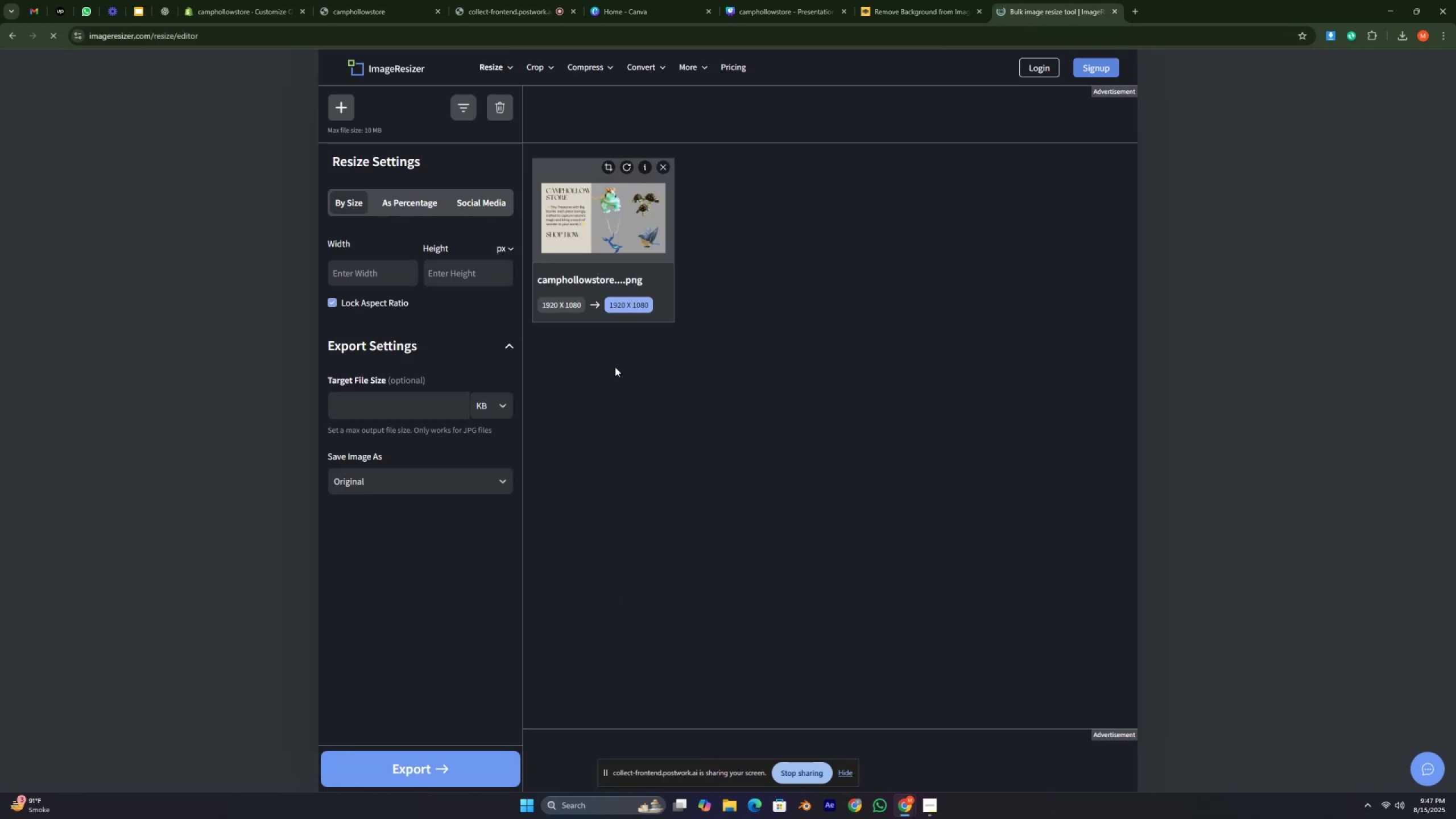 
key(Control+ControlRight)
 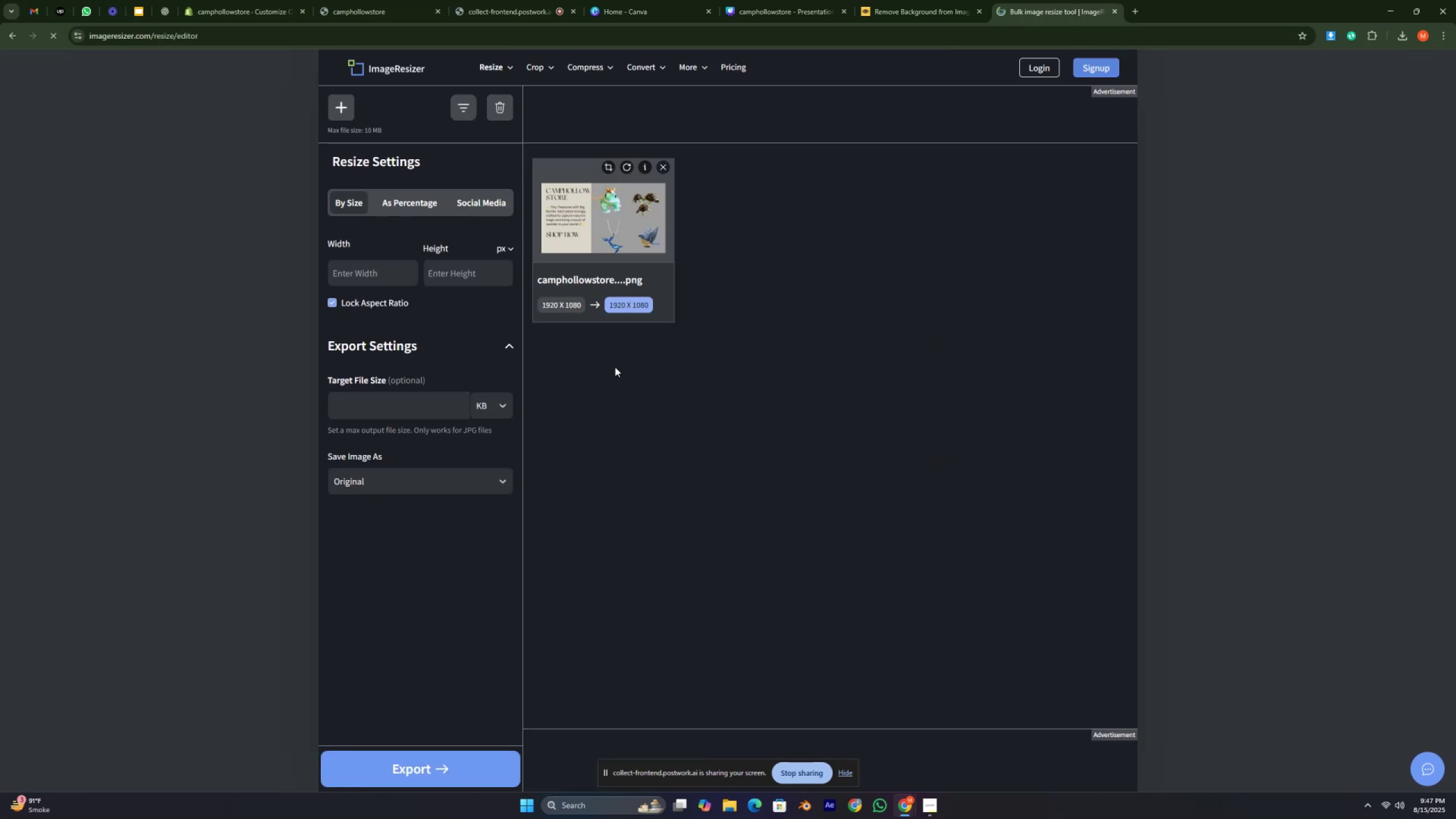 
key(Control+ControlRight)
 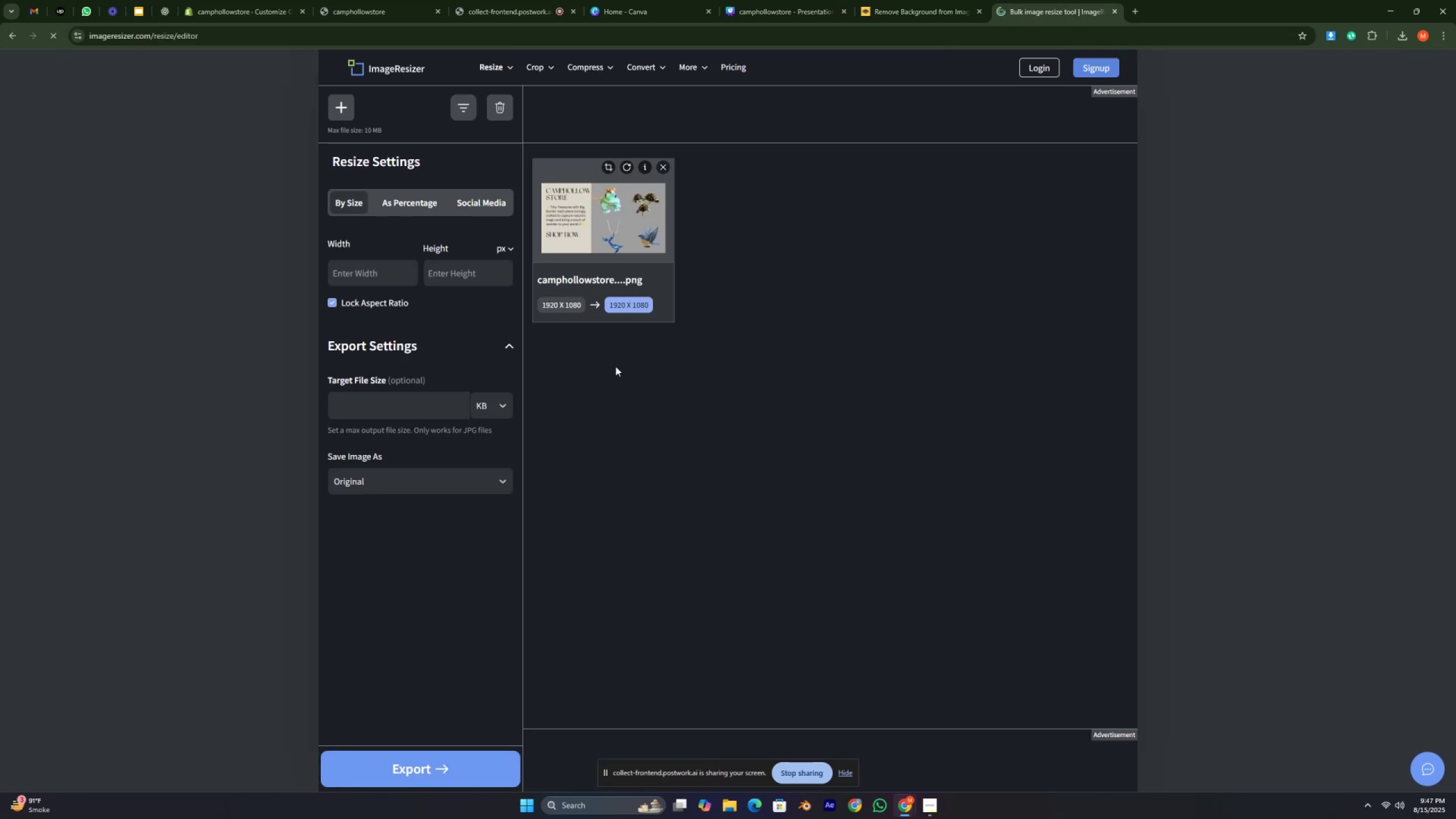 
key(Control+ControlRight)
 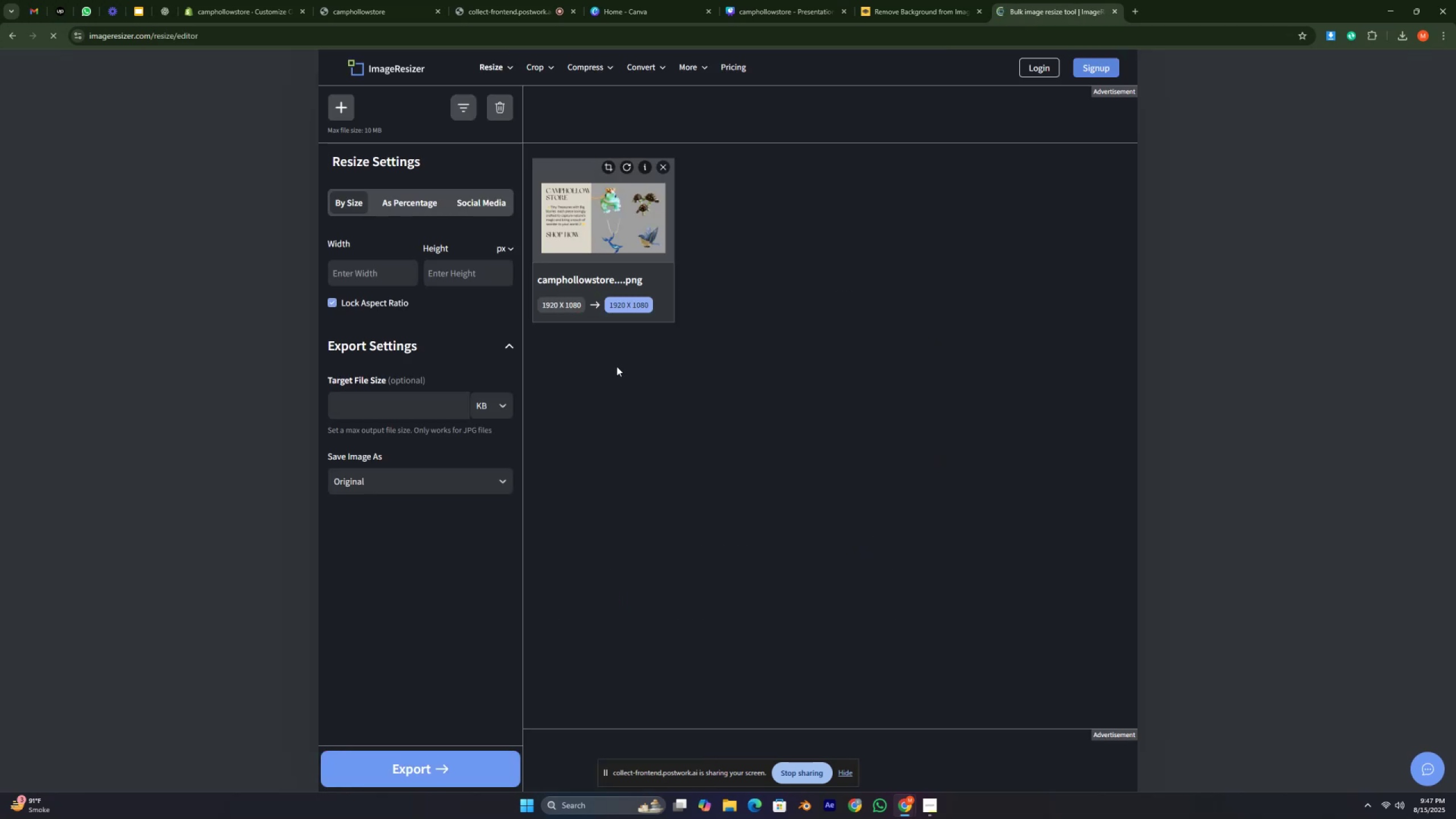 
key(Control+ControlRight)
 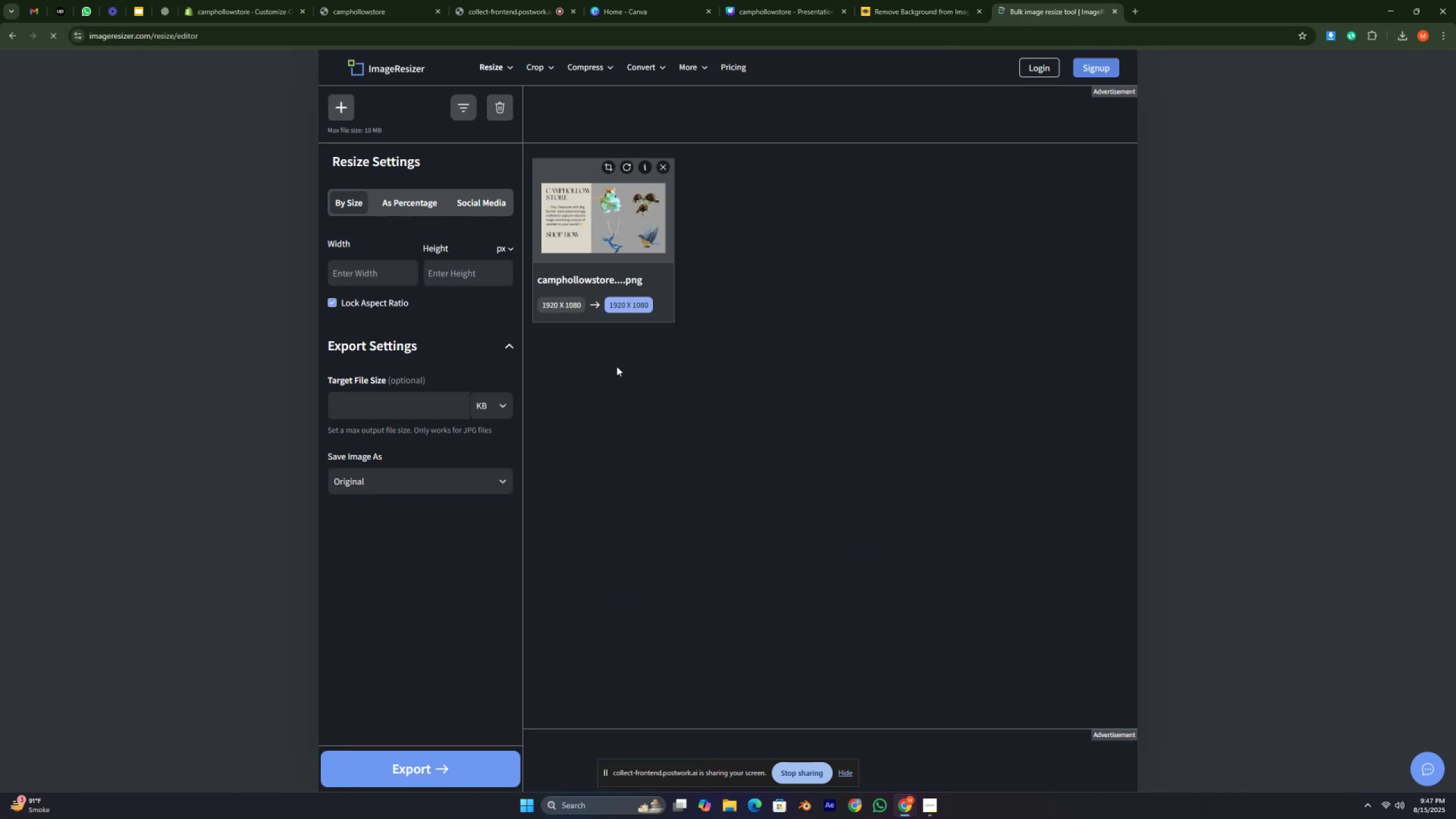 
key(Control+ControlRight)
 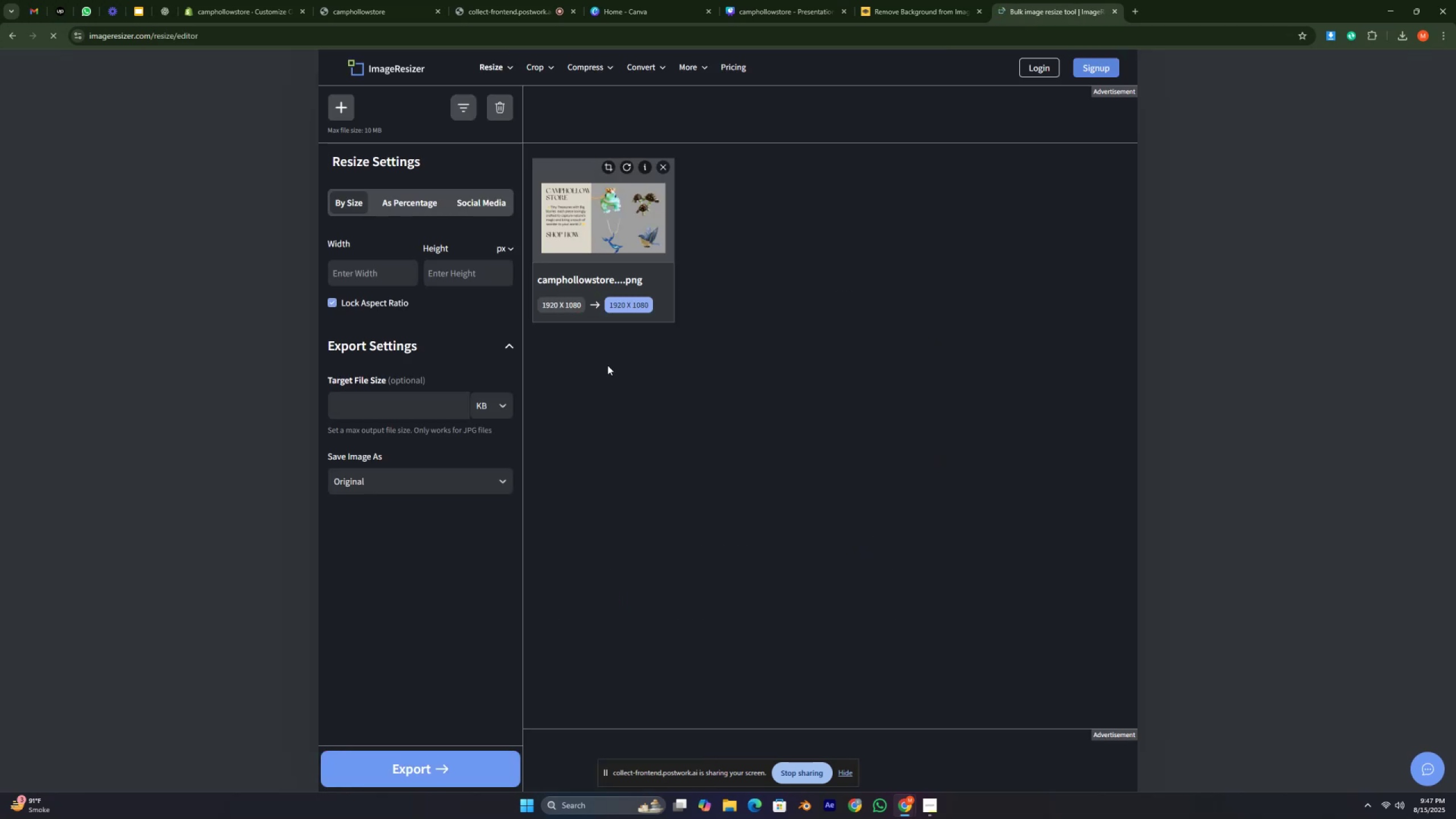 
key(Control+ControlRight)
 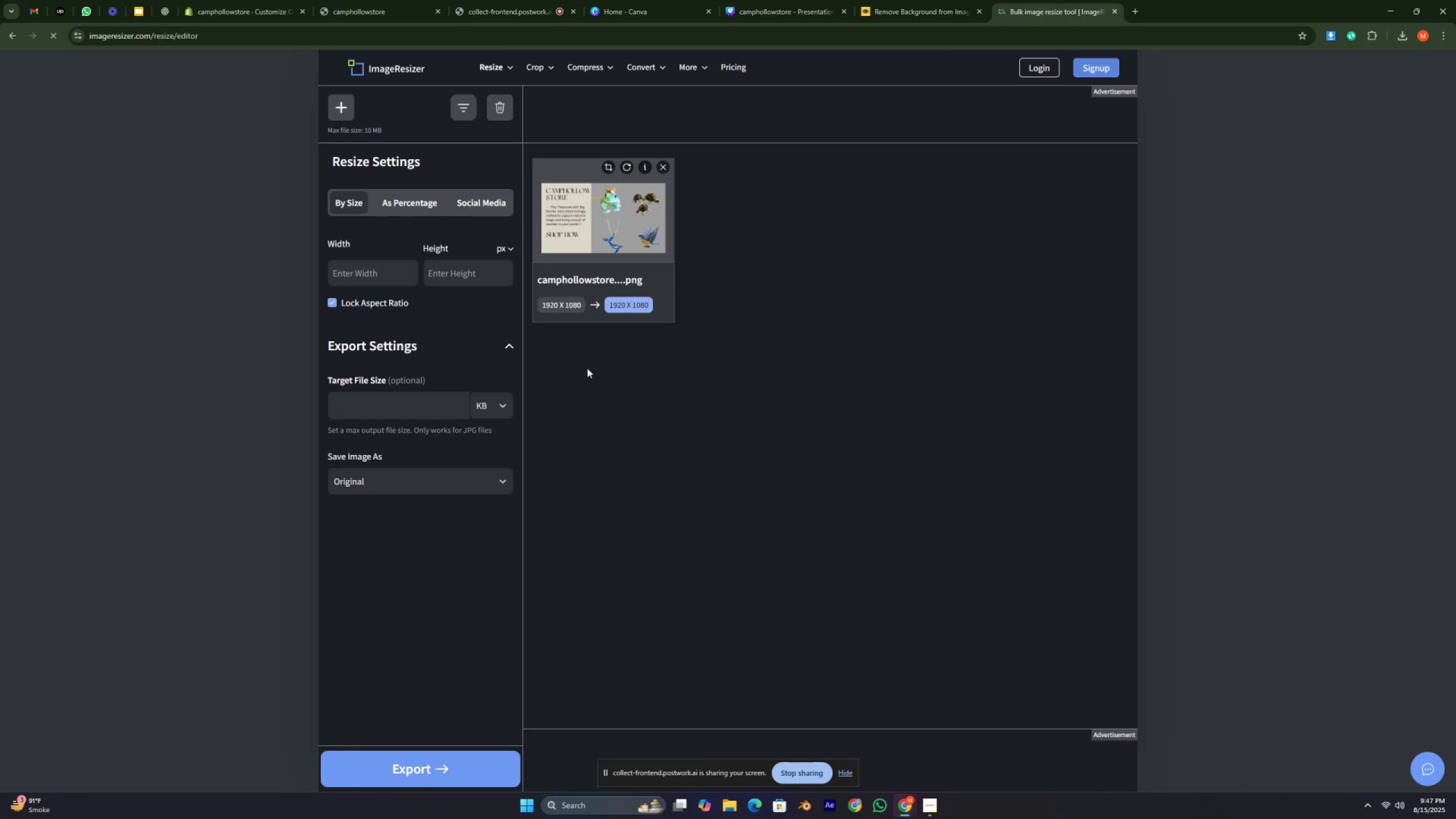 
key(Control+ControlRight)
 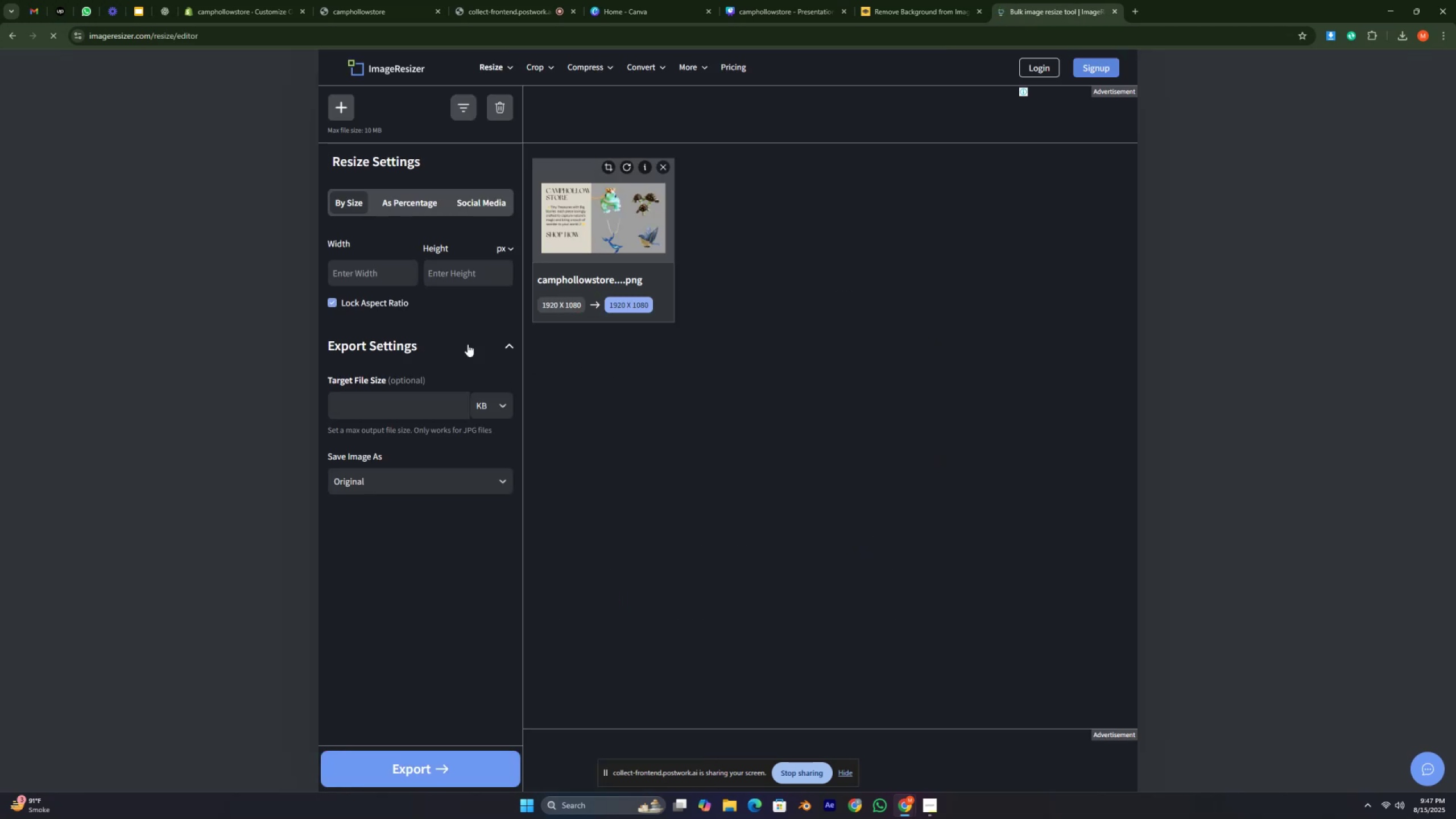 
key(Control+ControlRight)
 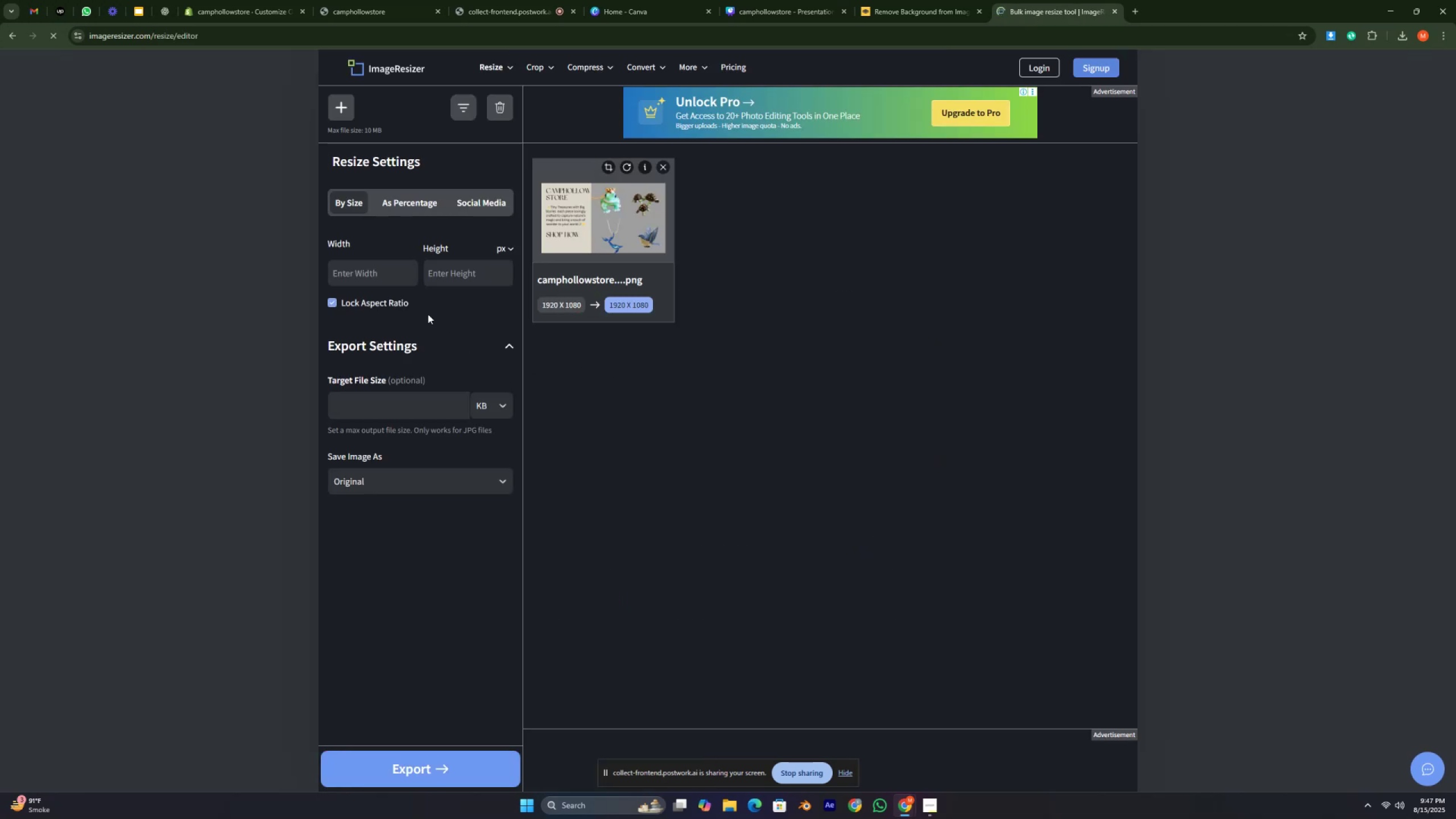 
key(Control+ControlRight)
 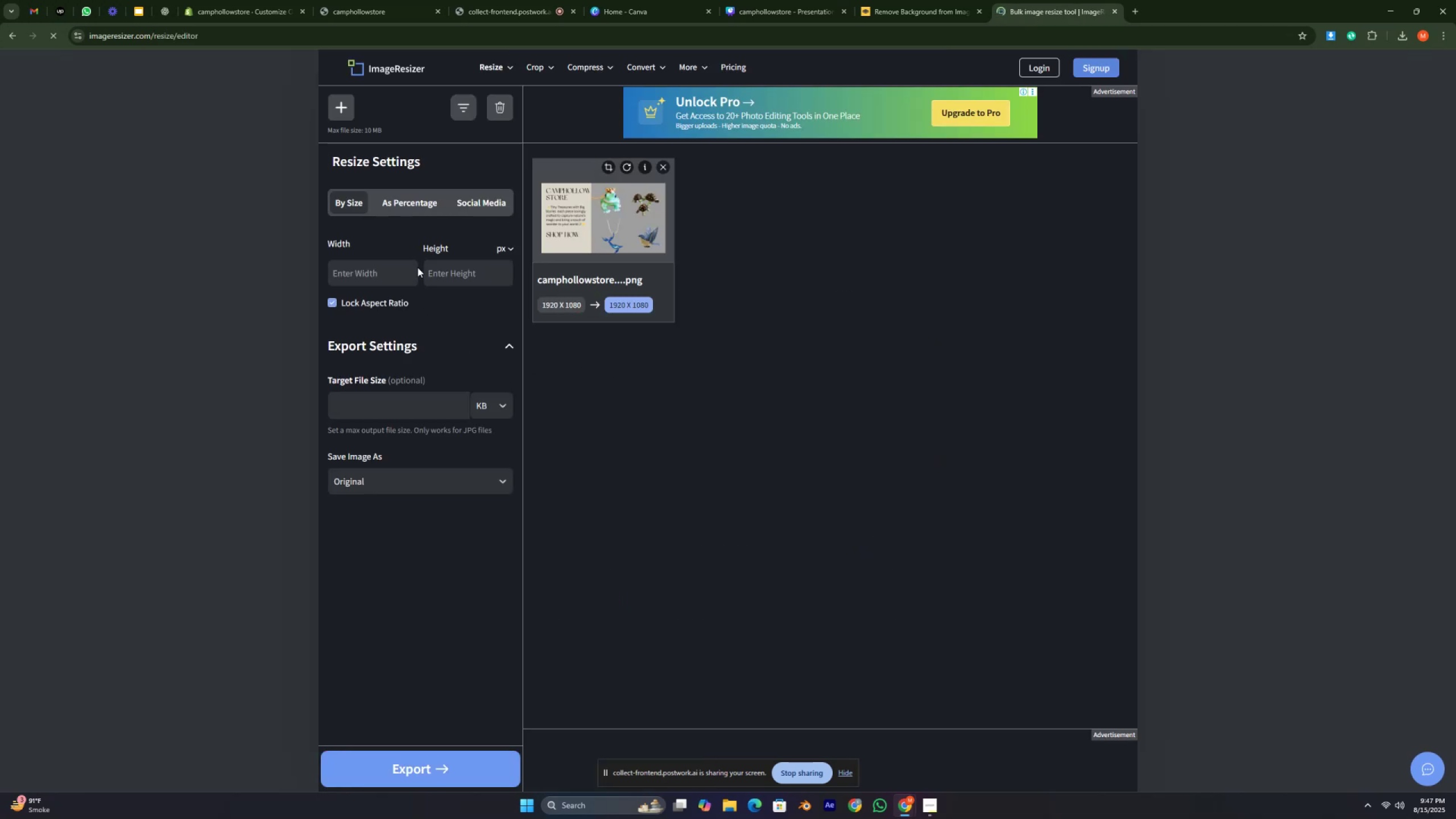 
key(Control+ControlRight)
 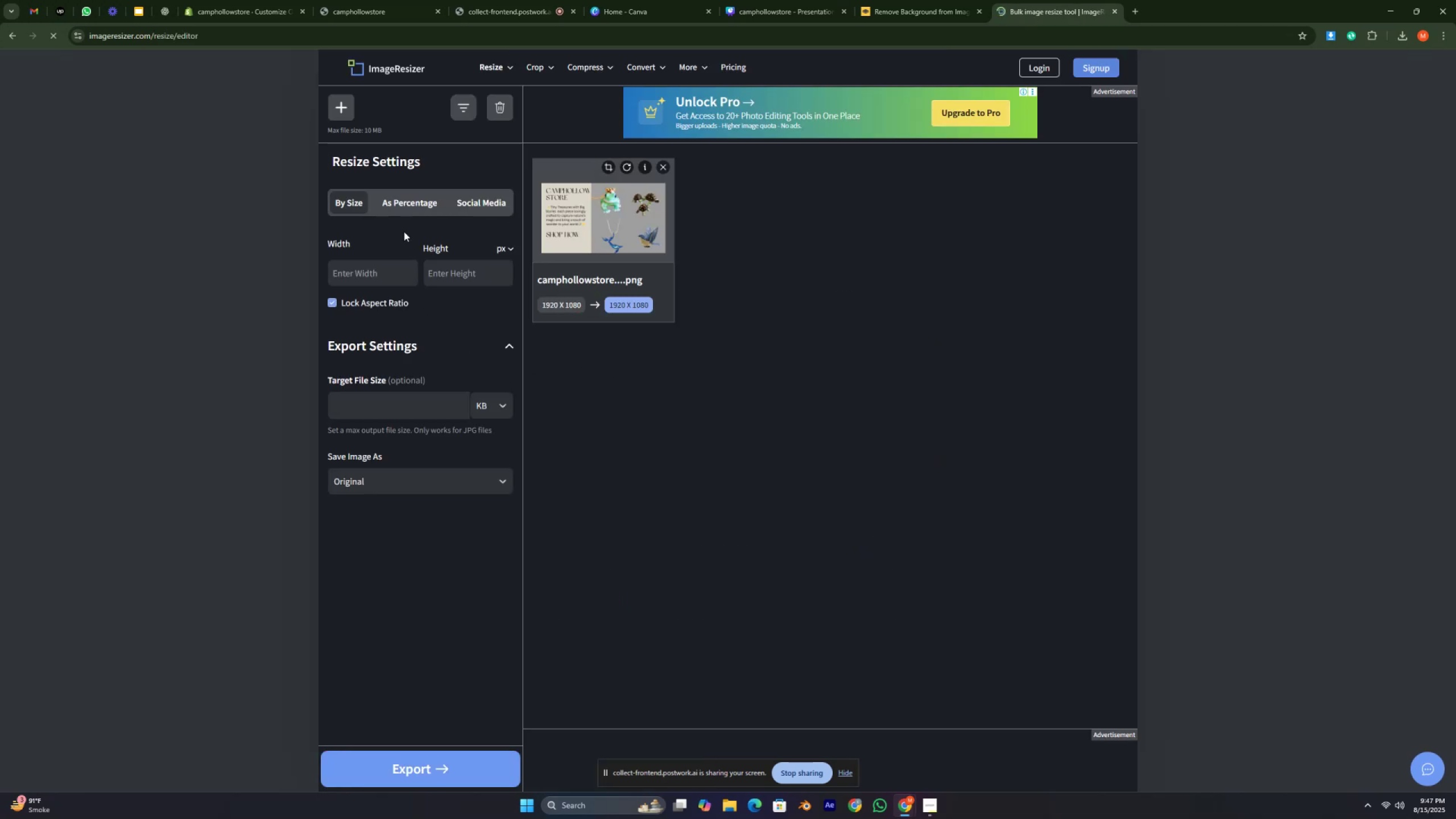 
key(Control+ControlRight)
 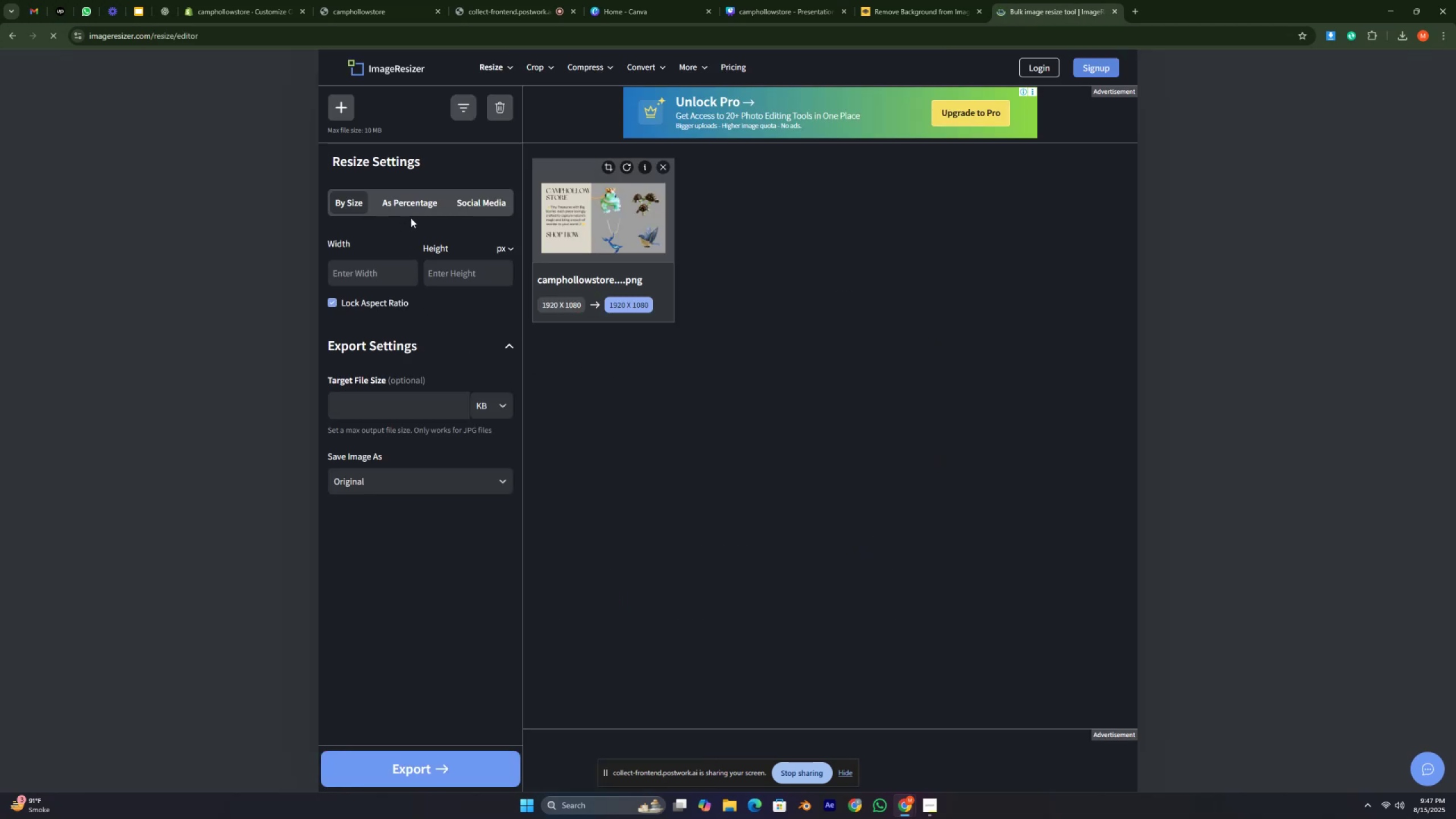 
key(Control+ControlRight)
 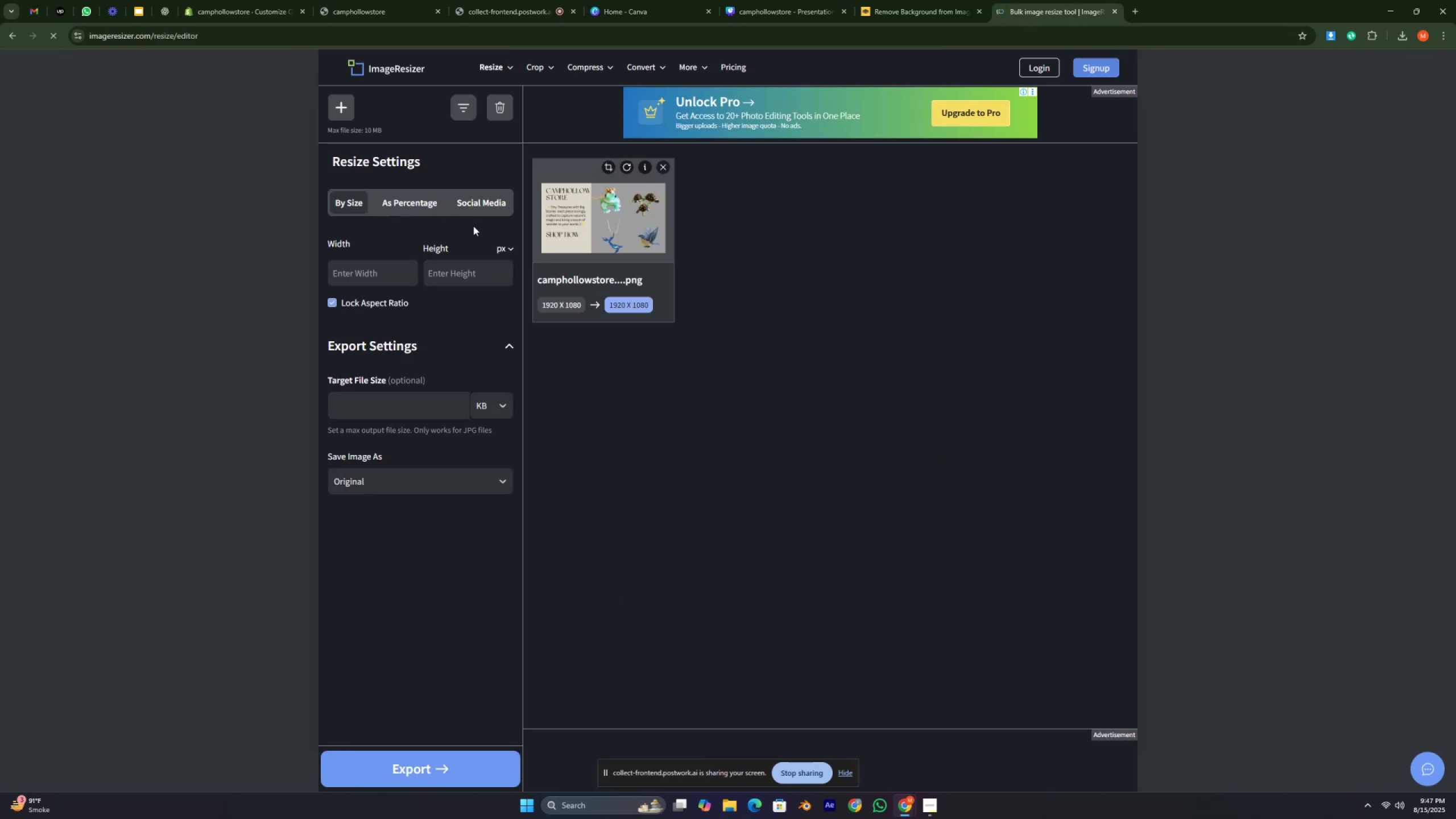 
key(Control+ControlRight)
 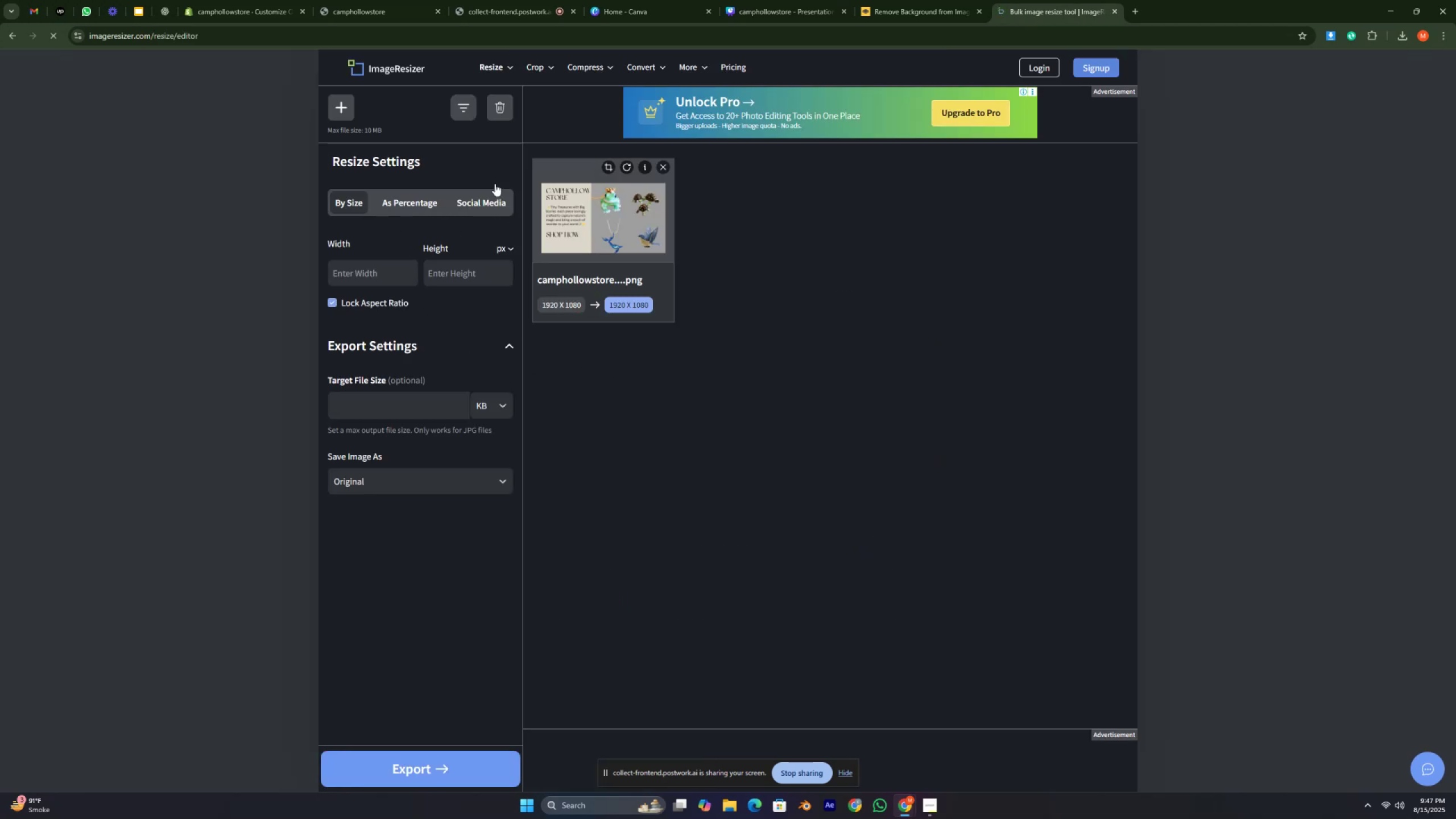 
key(Control+ControlRight)
 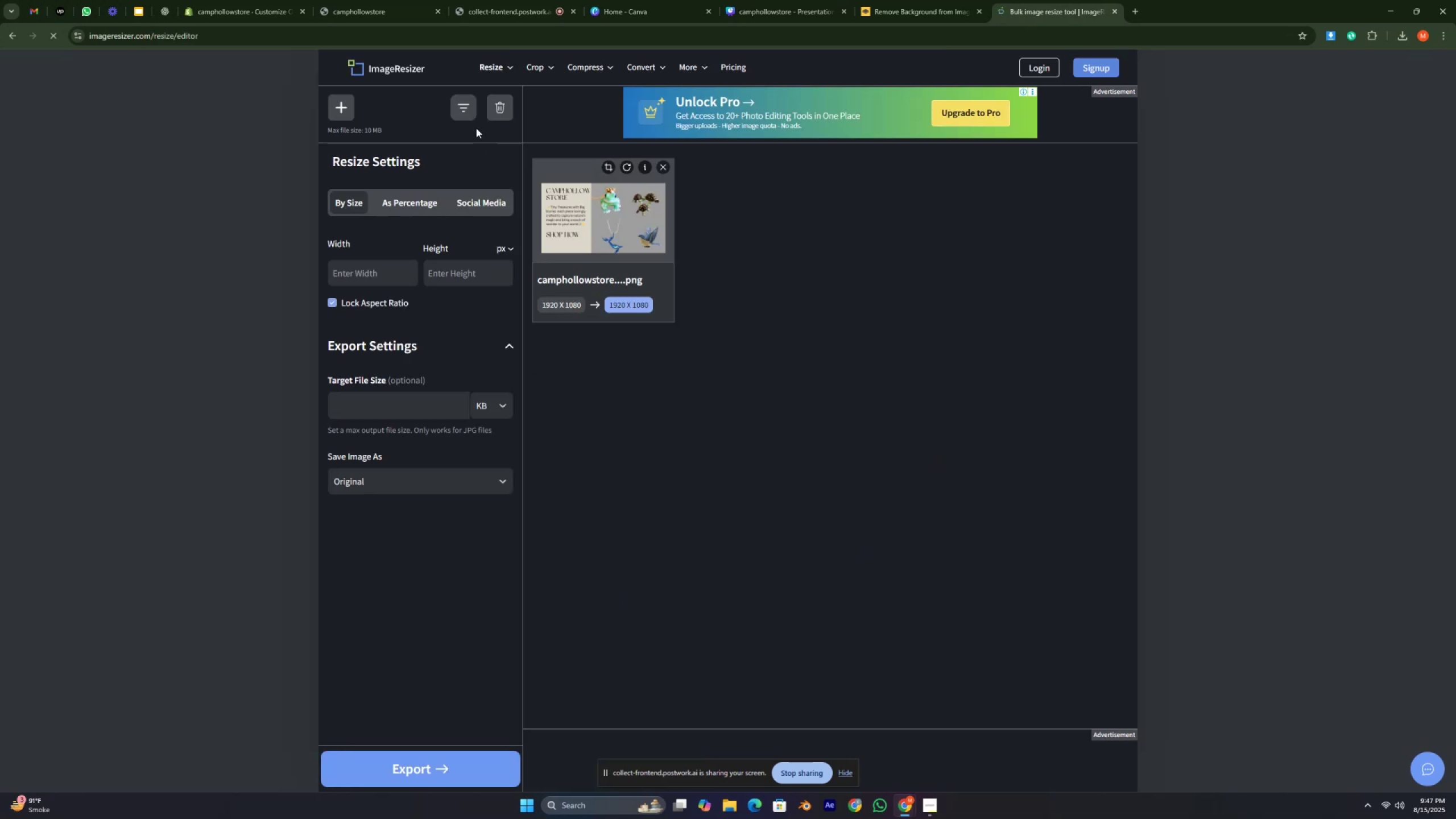 
key(Control+ControlRight)
 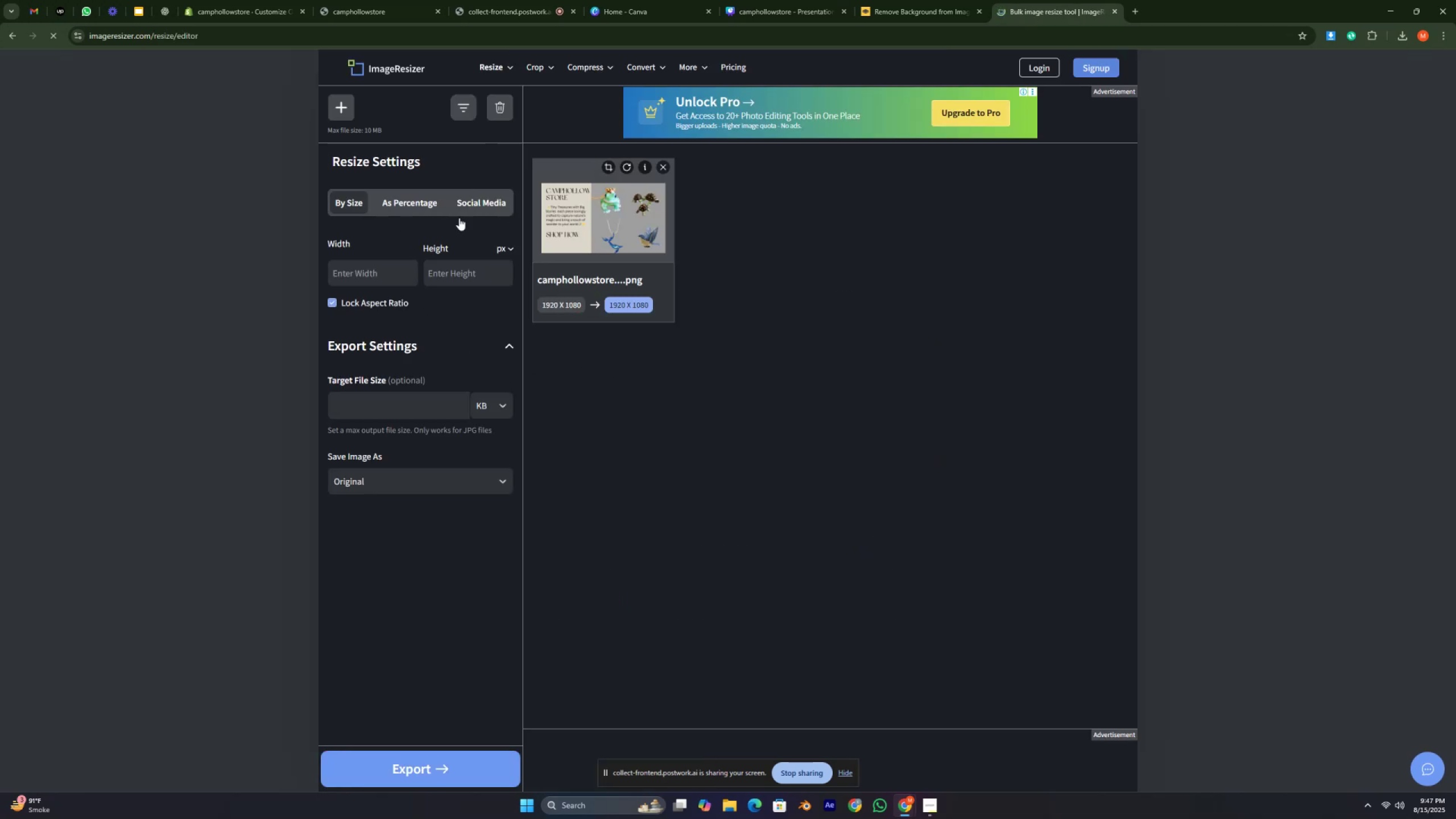 
key(Control+ControlRight)
 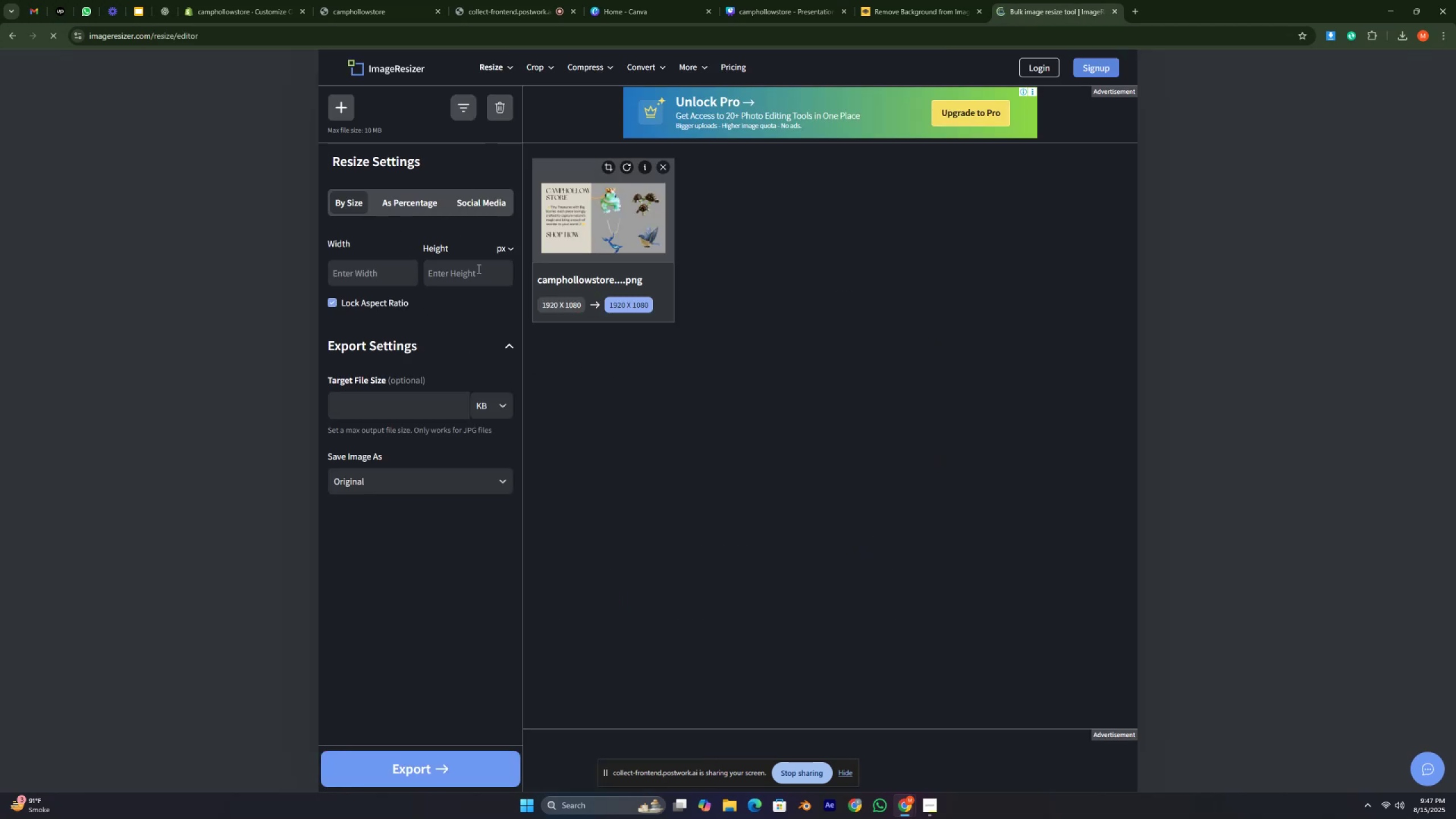 
key(Control+ControlRight)
 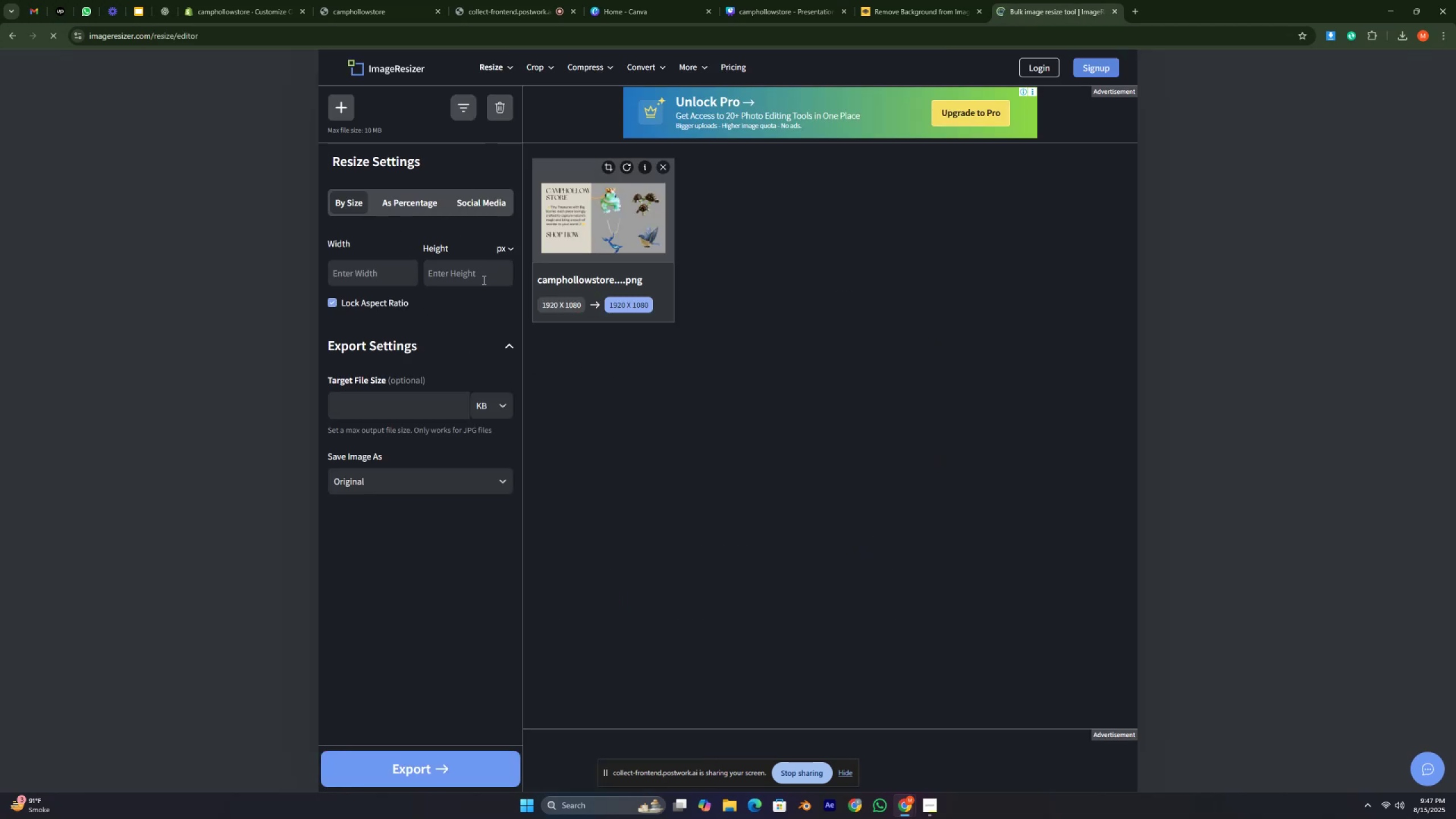 
key(Control+ControlRight)
 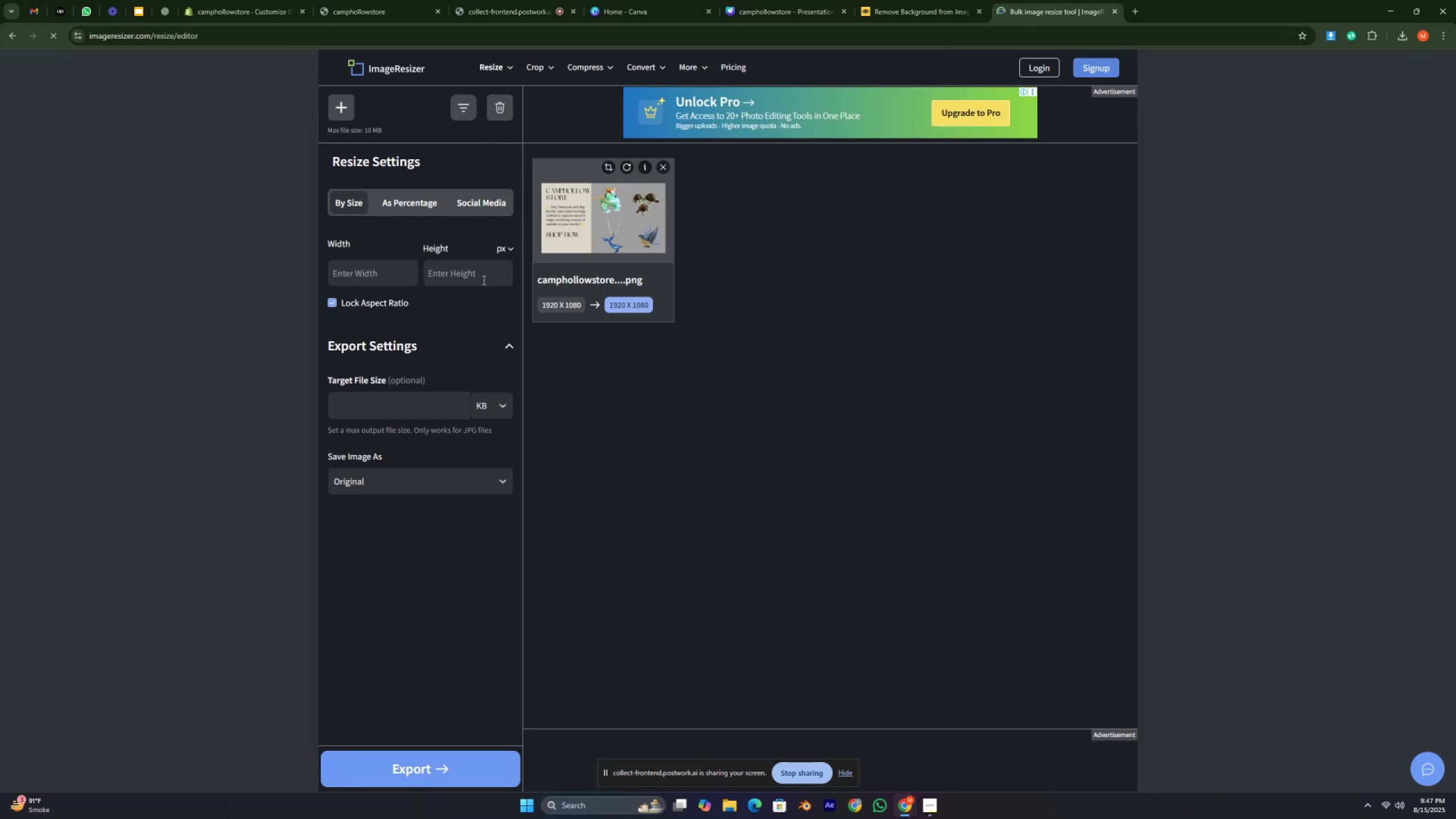 
key(Control+ControlRight)
 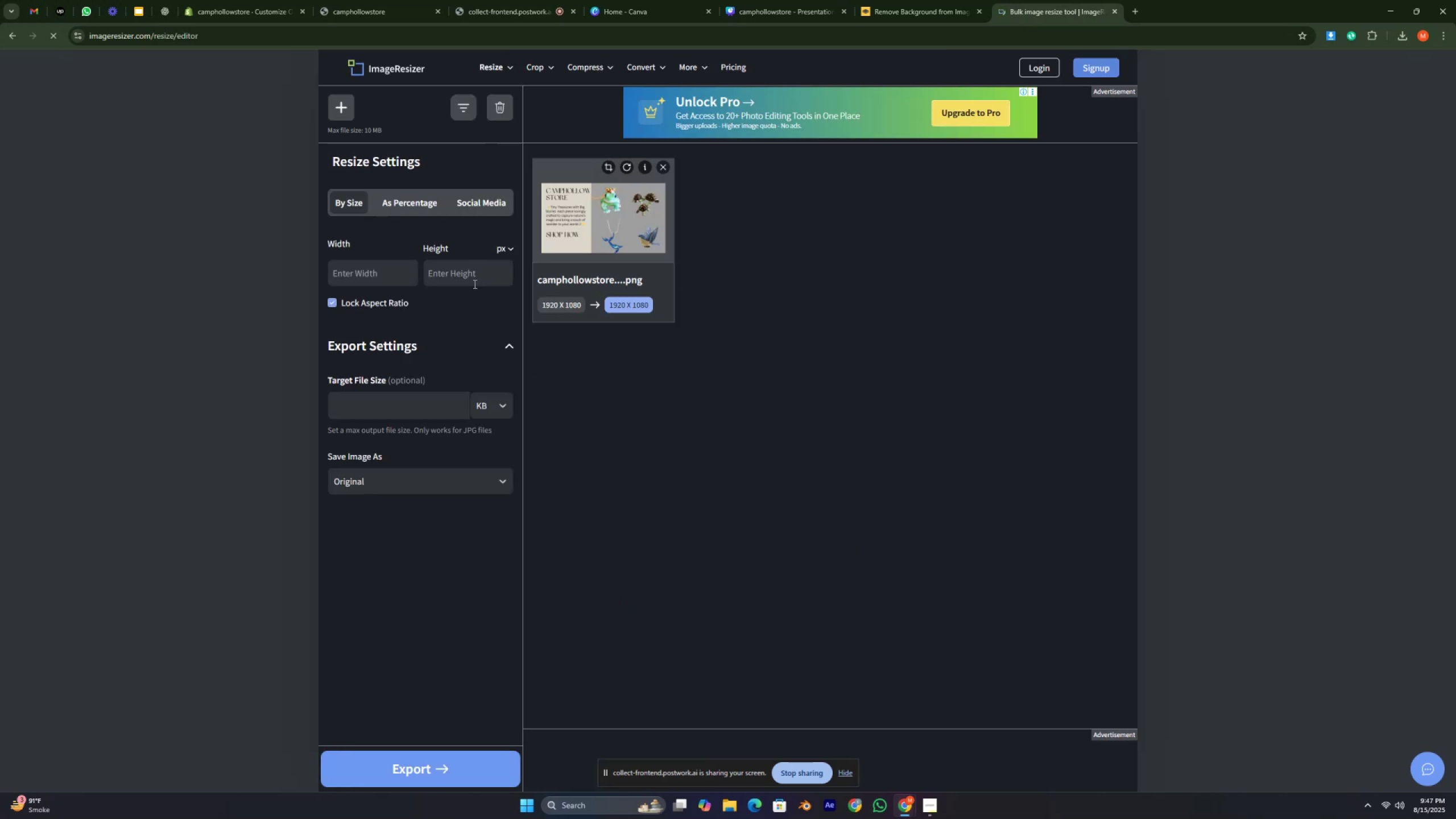 
key(Control+ControlRight)
 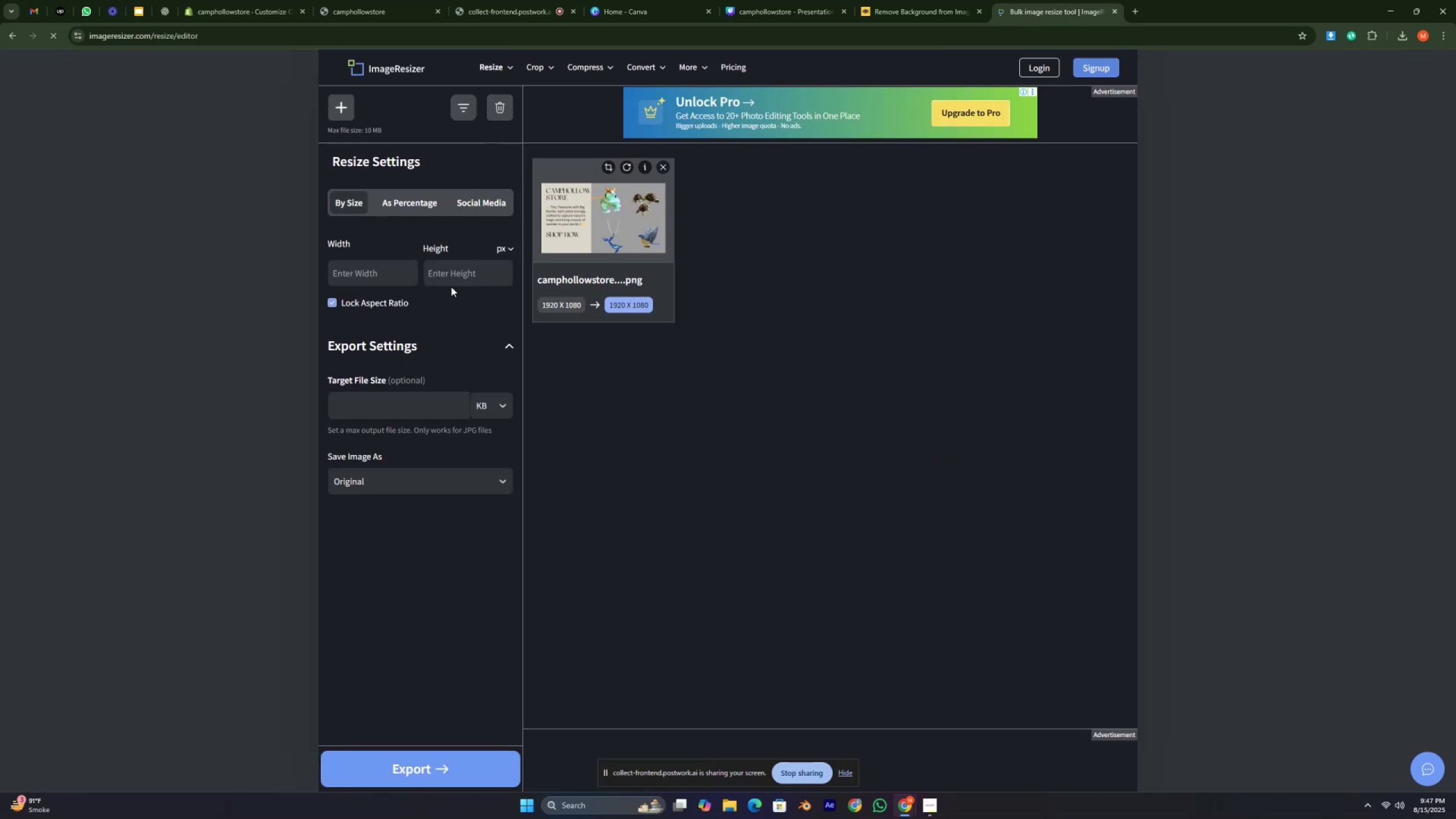 
key(Control+ControlRight)
 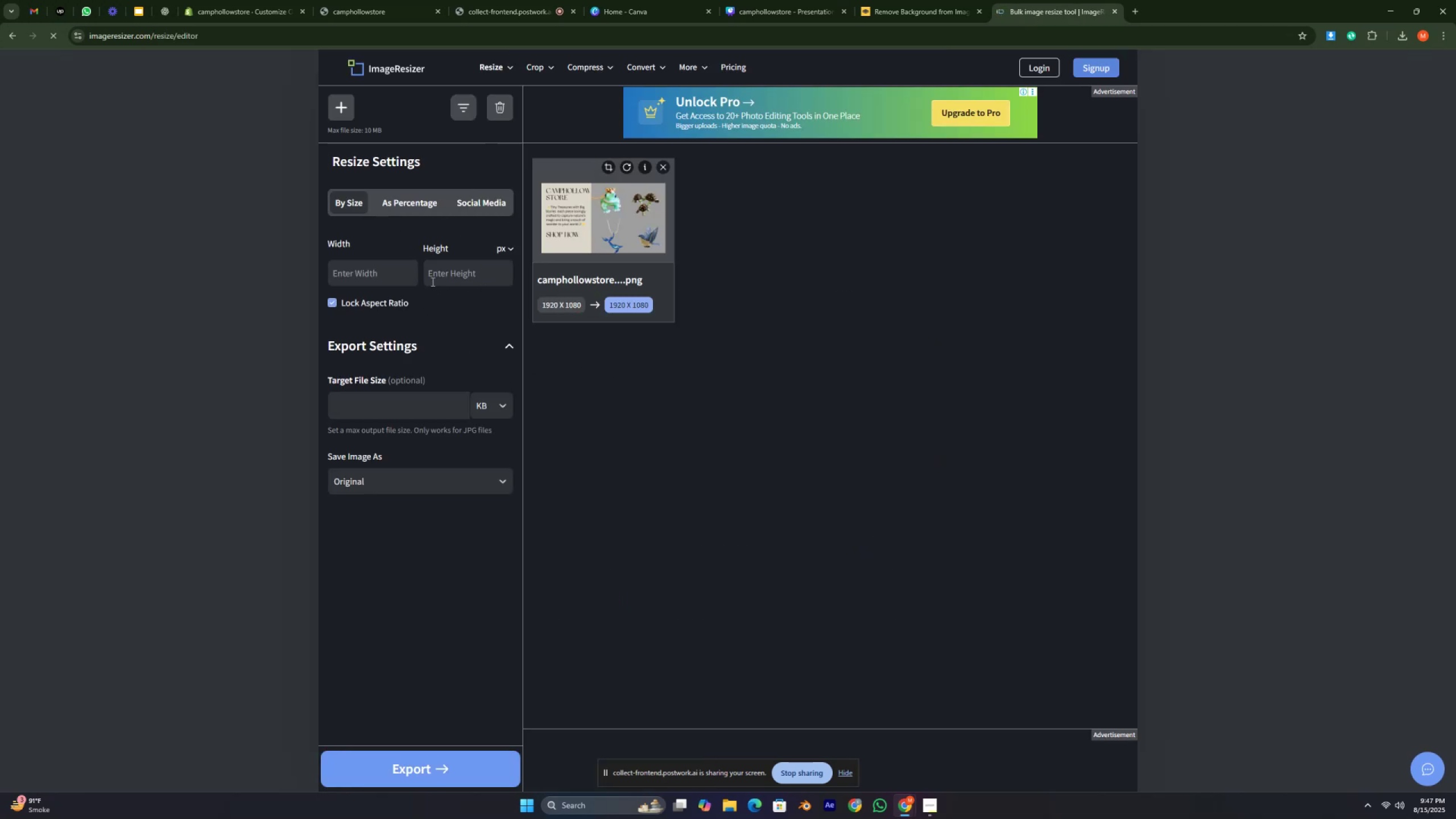 
key(Control+ControlRight)
 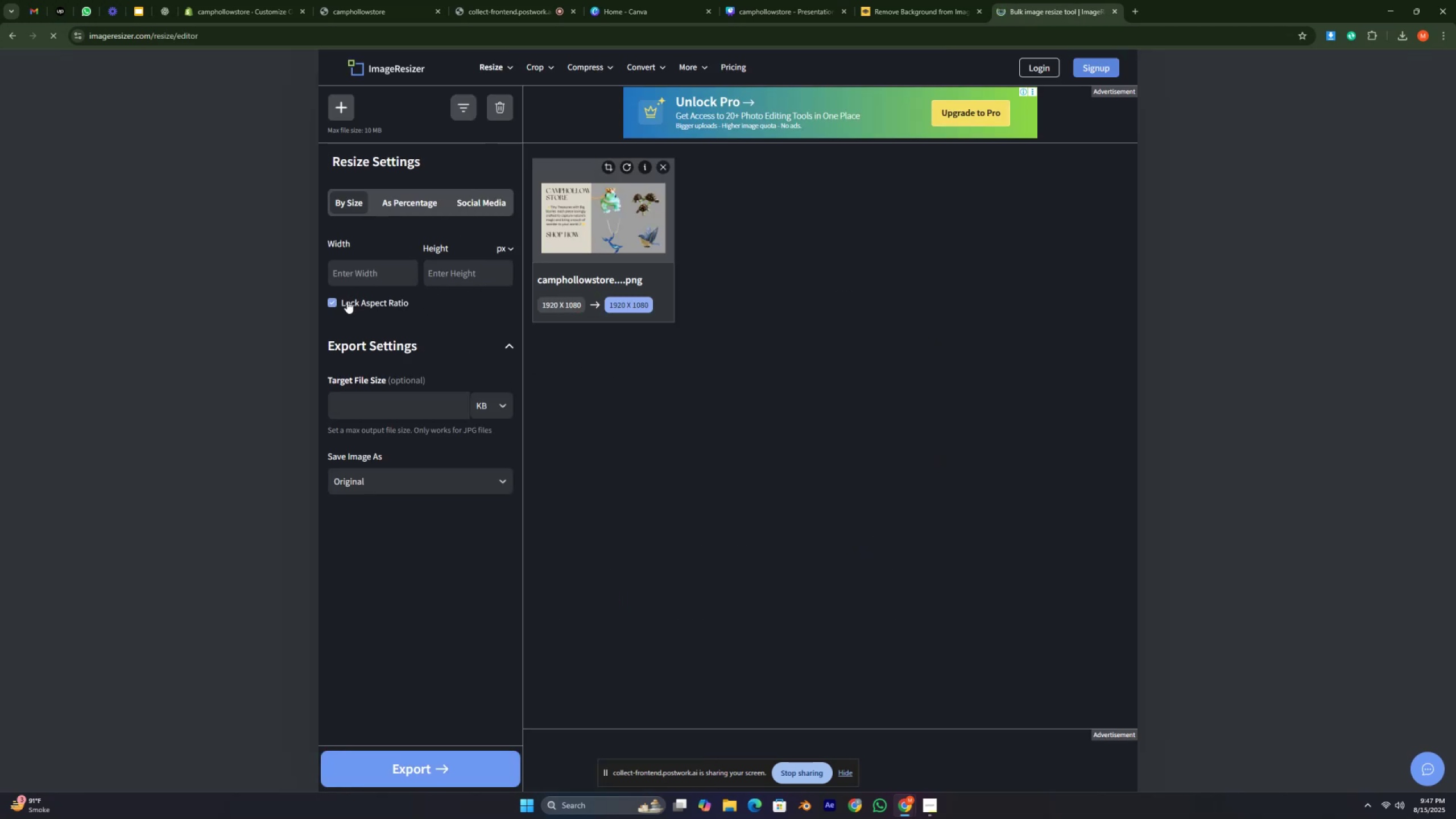 
left_click([345, 302])
 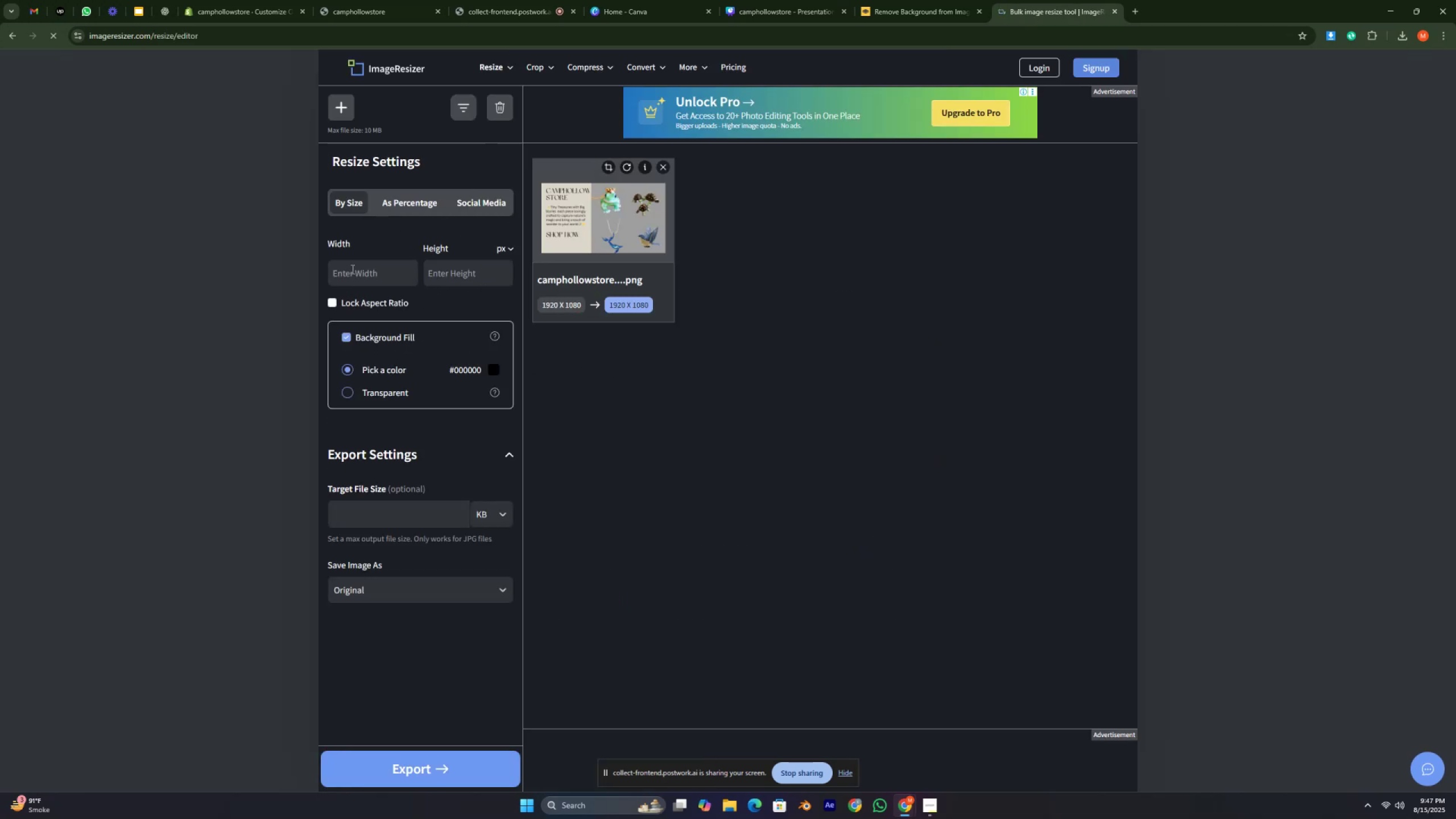 
left_click([351, 269])
 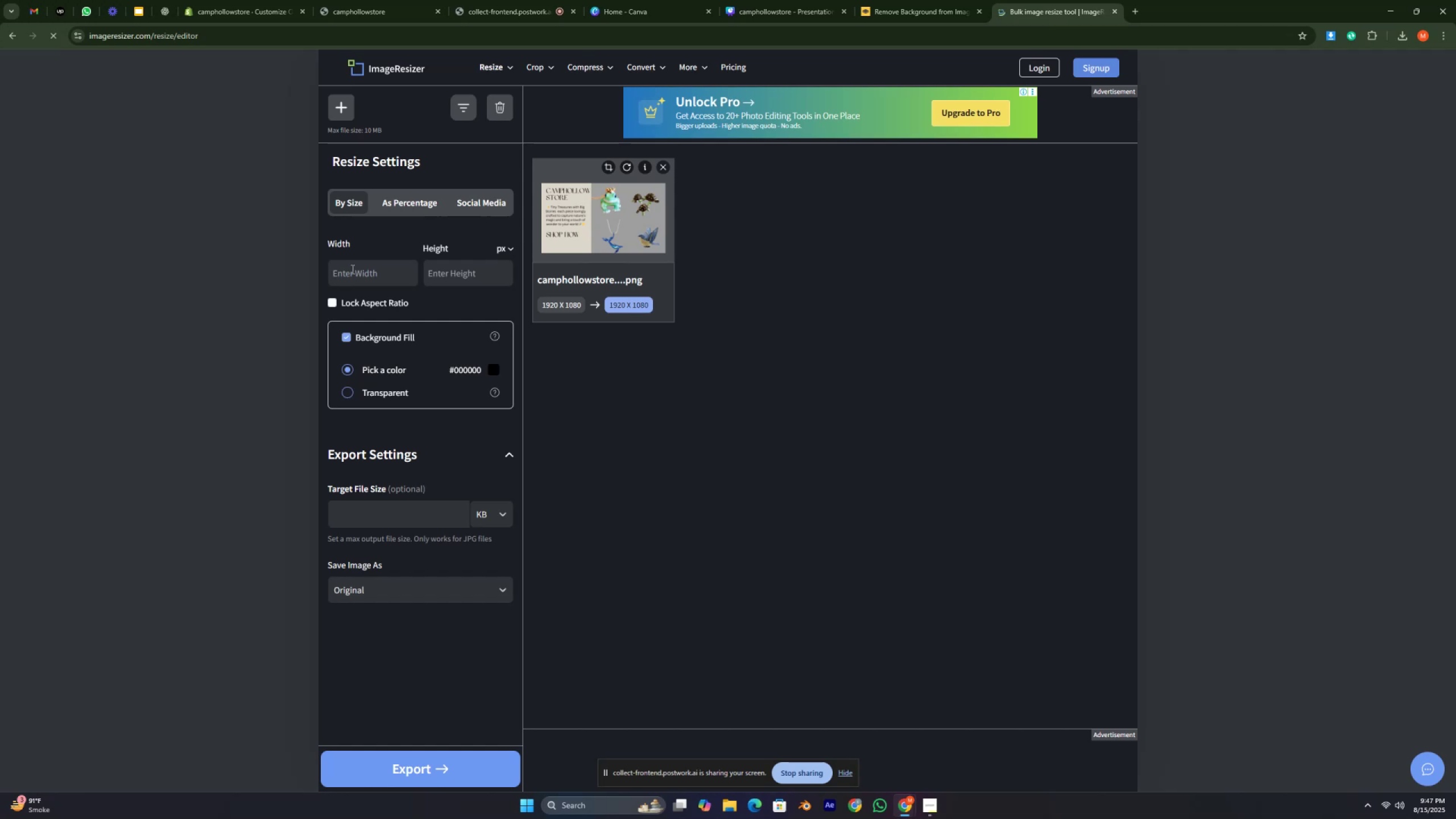 
key(1)
 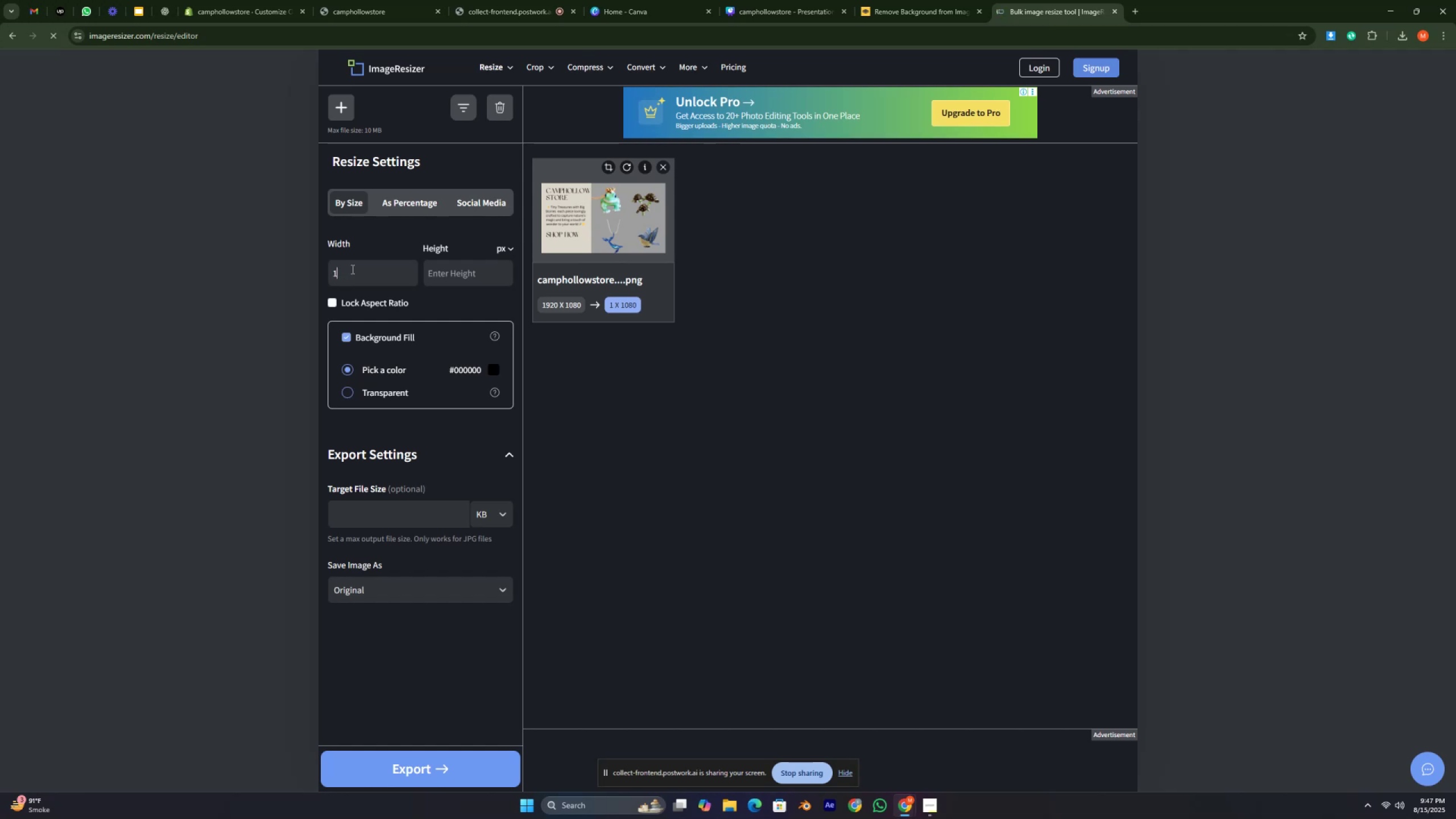 
type(920)
 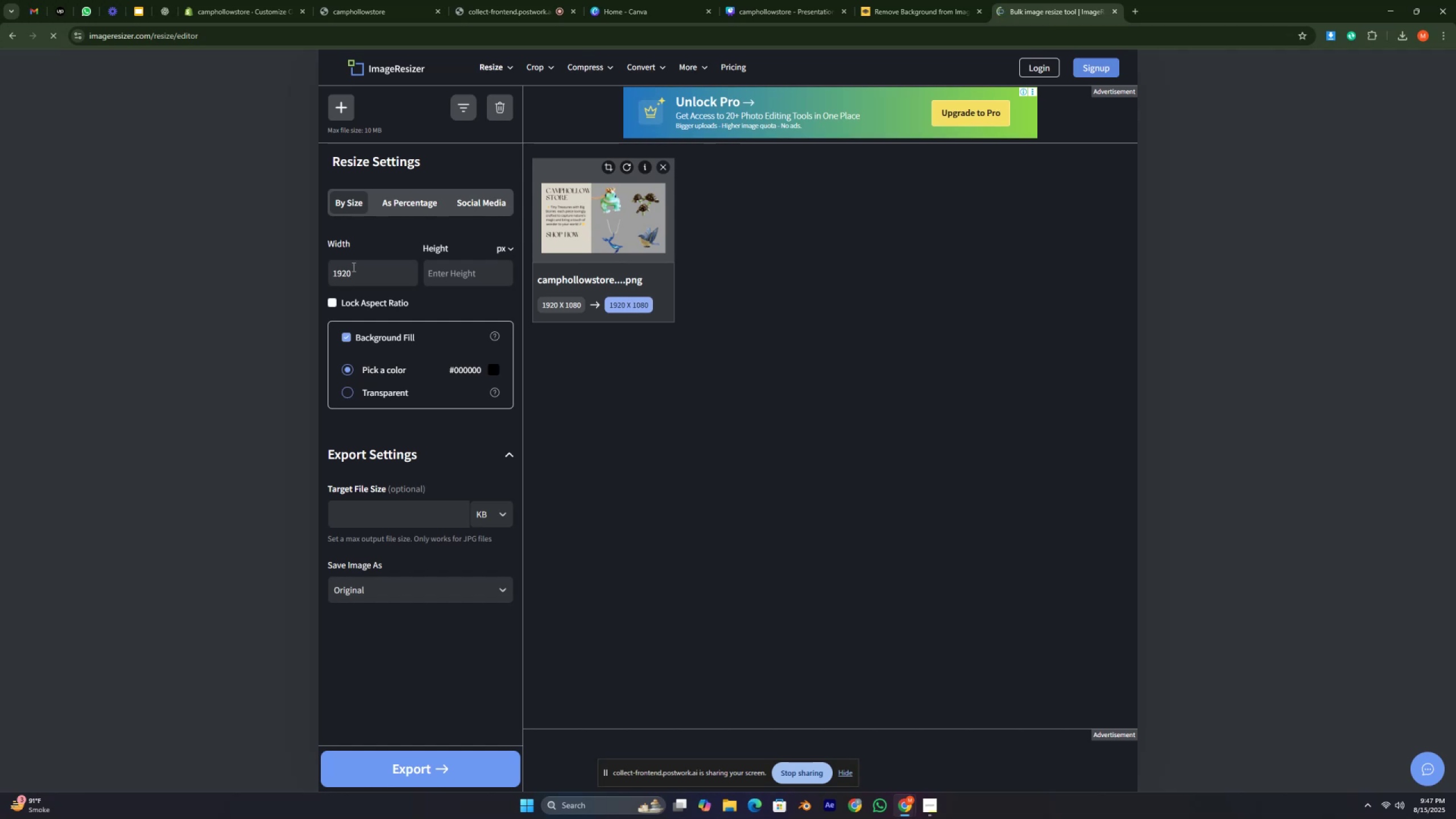 
wait(5.16)
 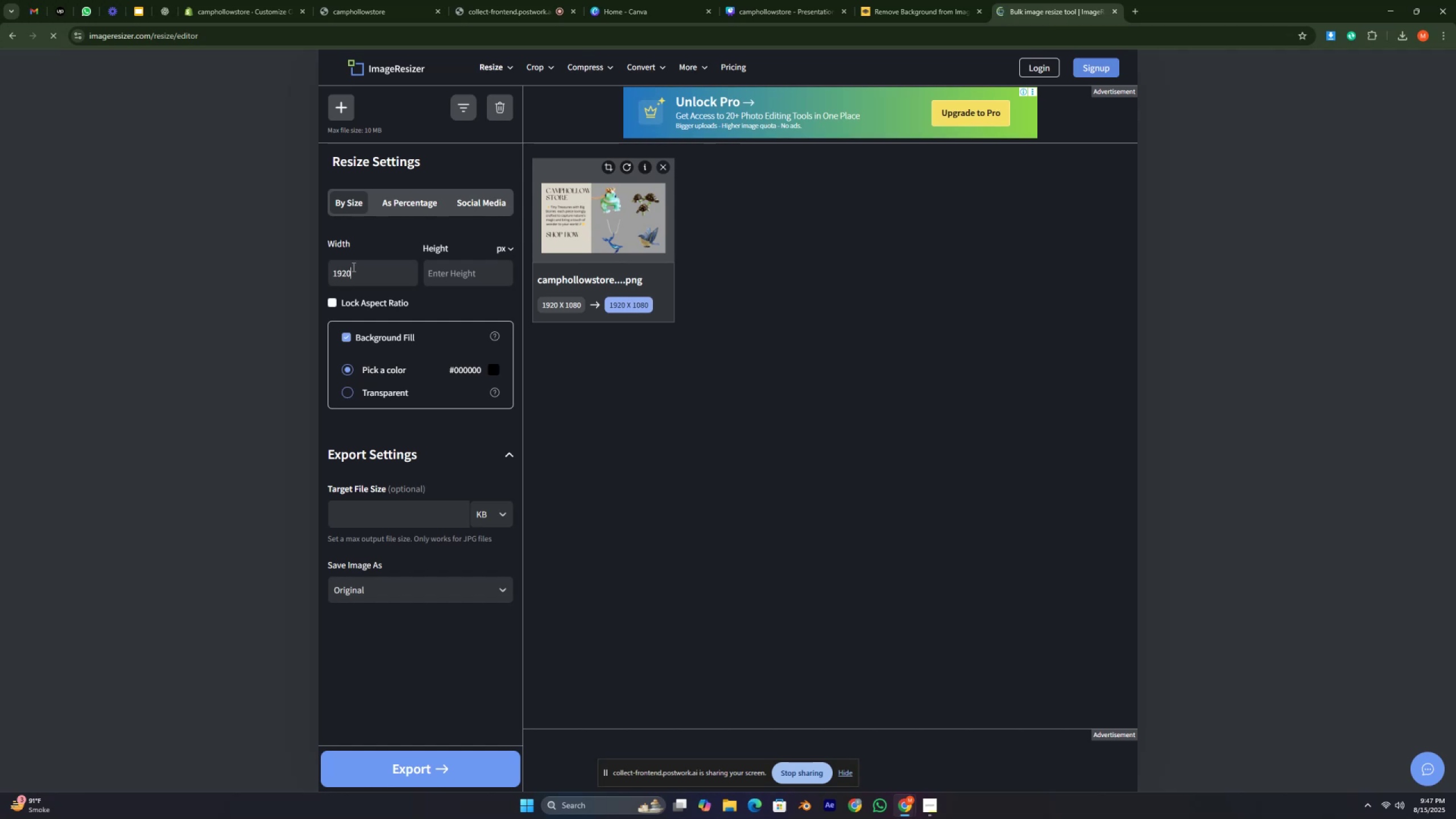 
left_click([457, 279])
 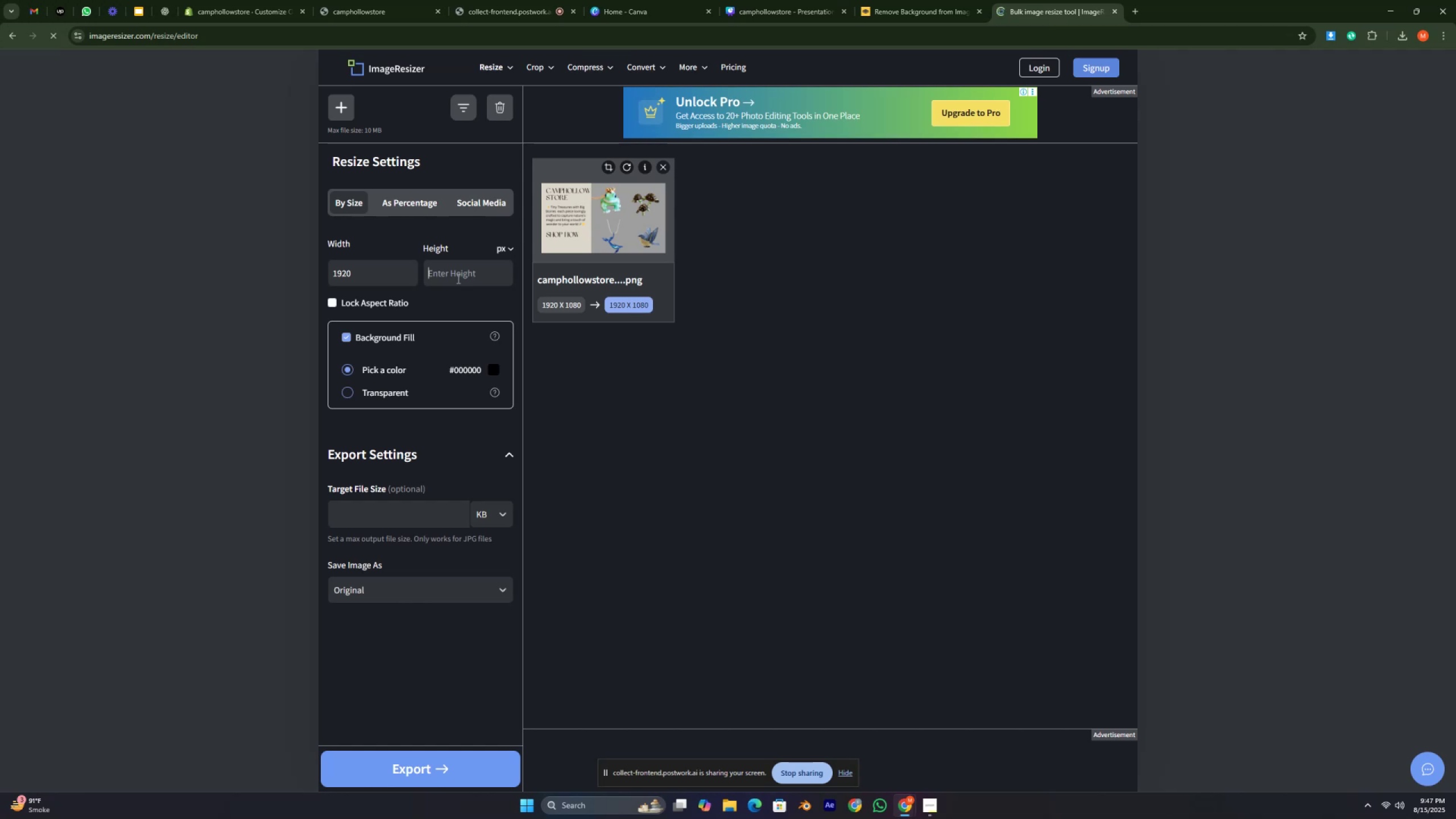 
type(1000)
 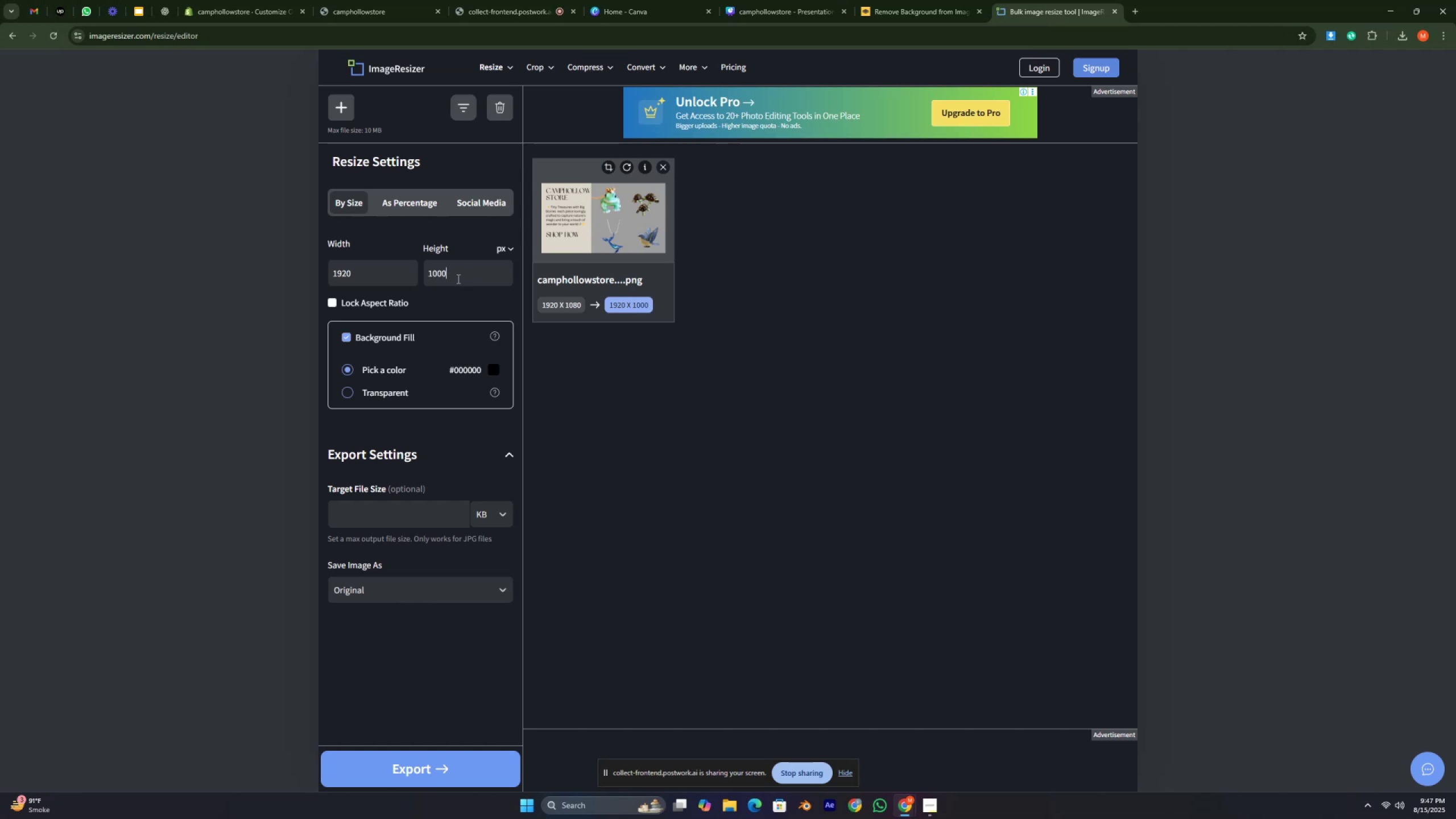 
mouse_move([593, 326])
 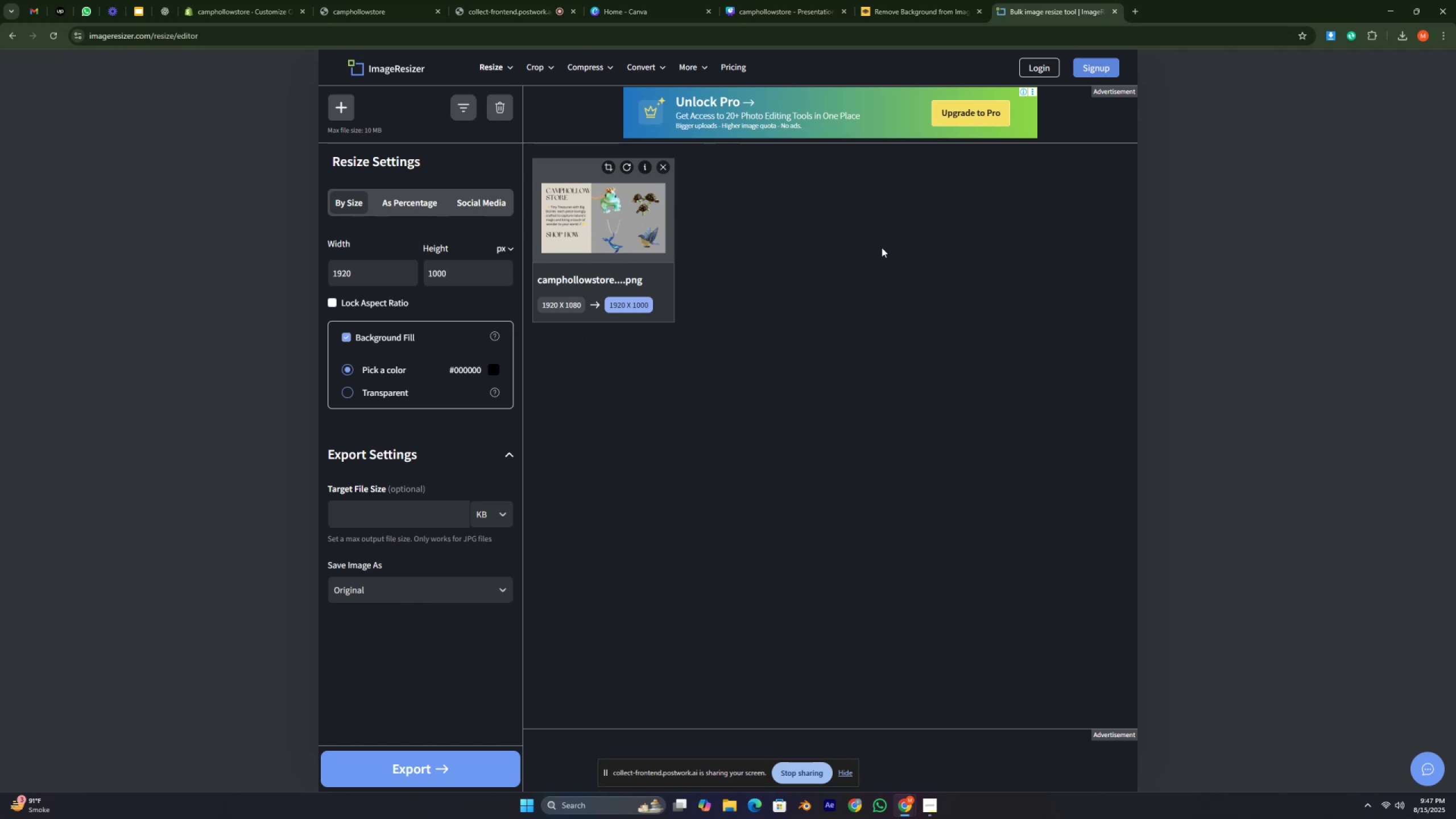 
wait(6.46)
 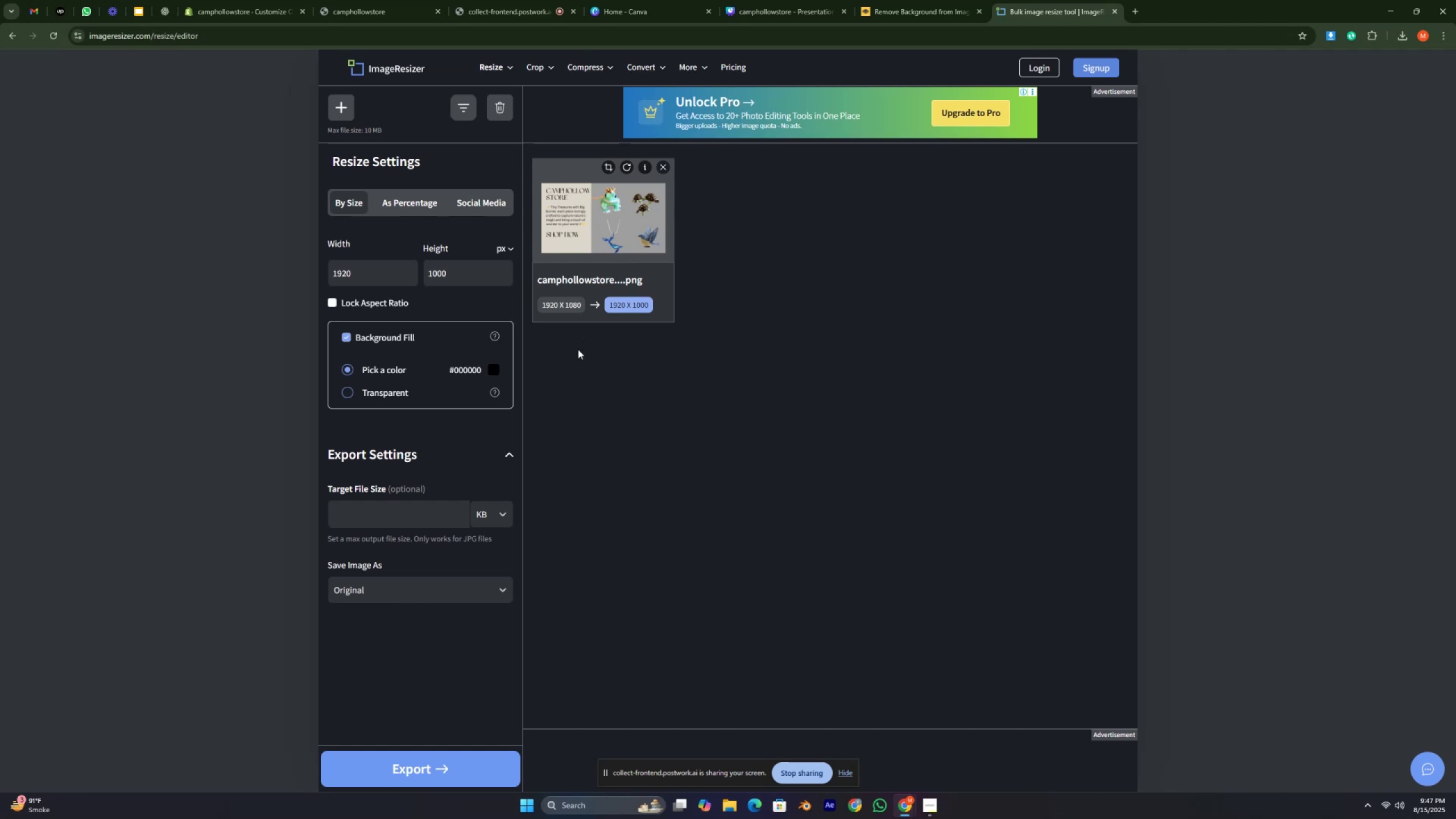 
left_click([482, 760])
 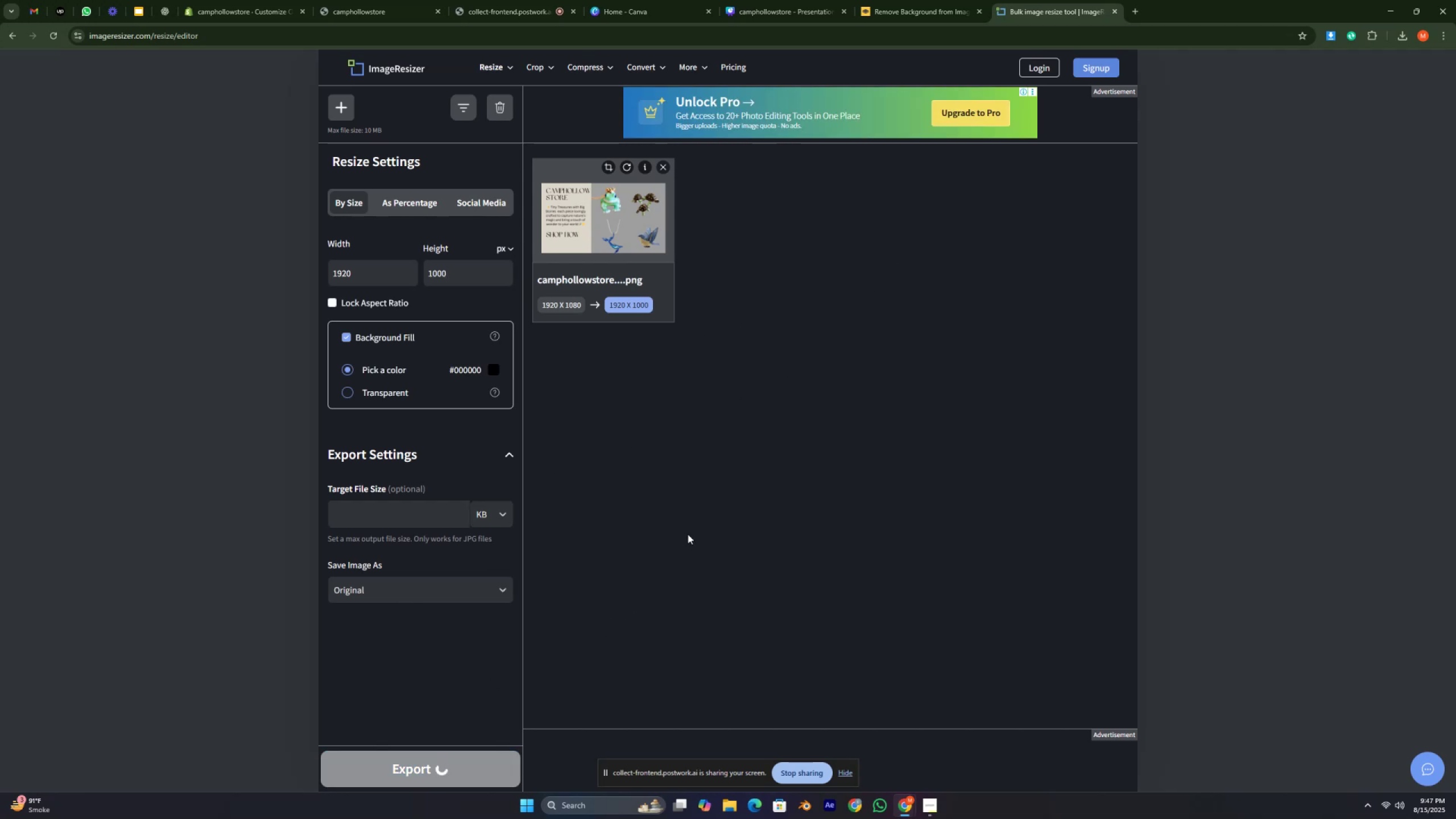 
mouse_move([696, 481])
 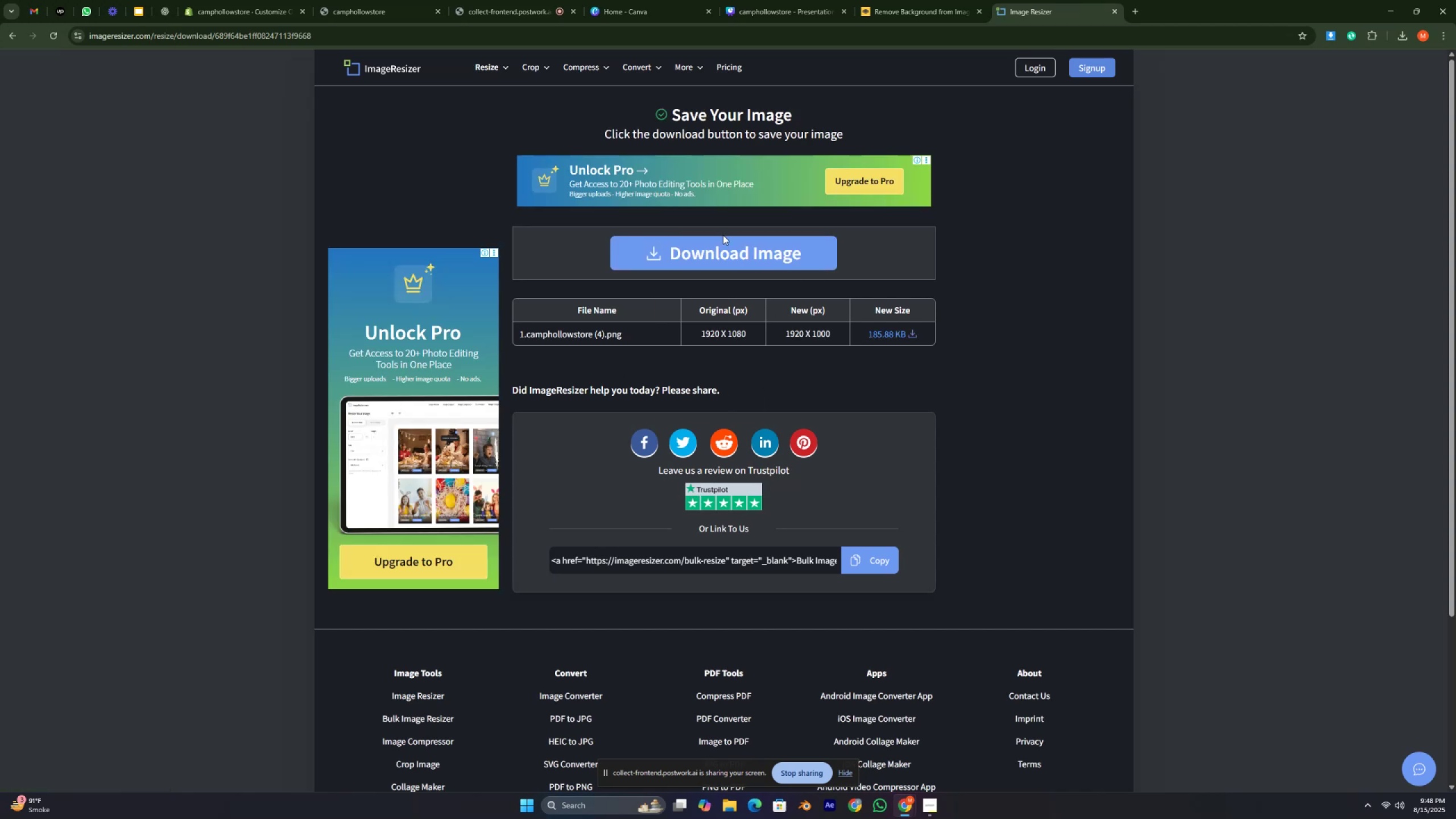 
left_click([724, 257])
 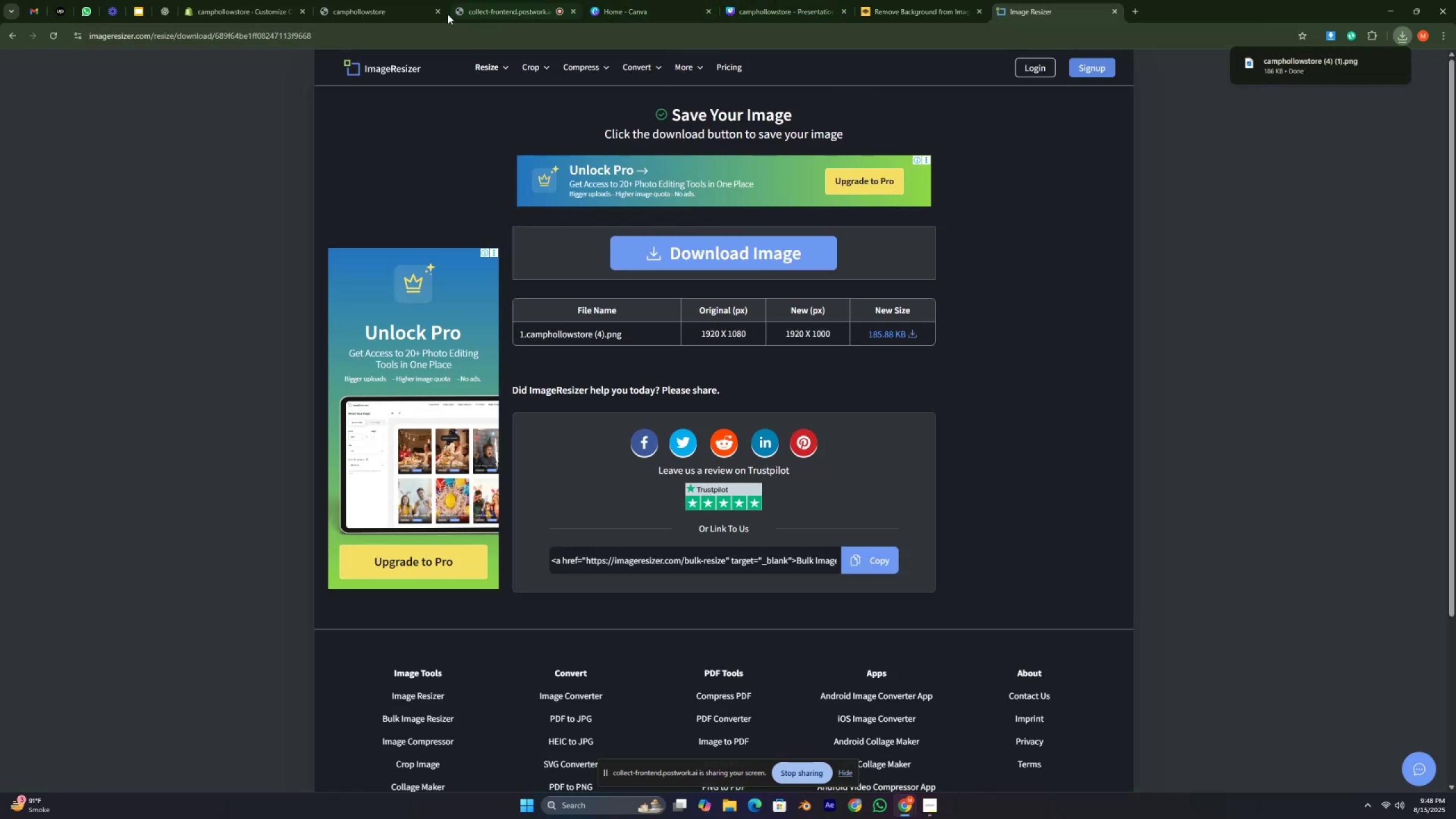 
left_click([259, 9])
 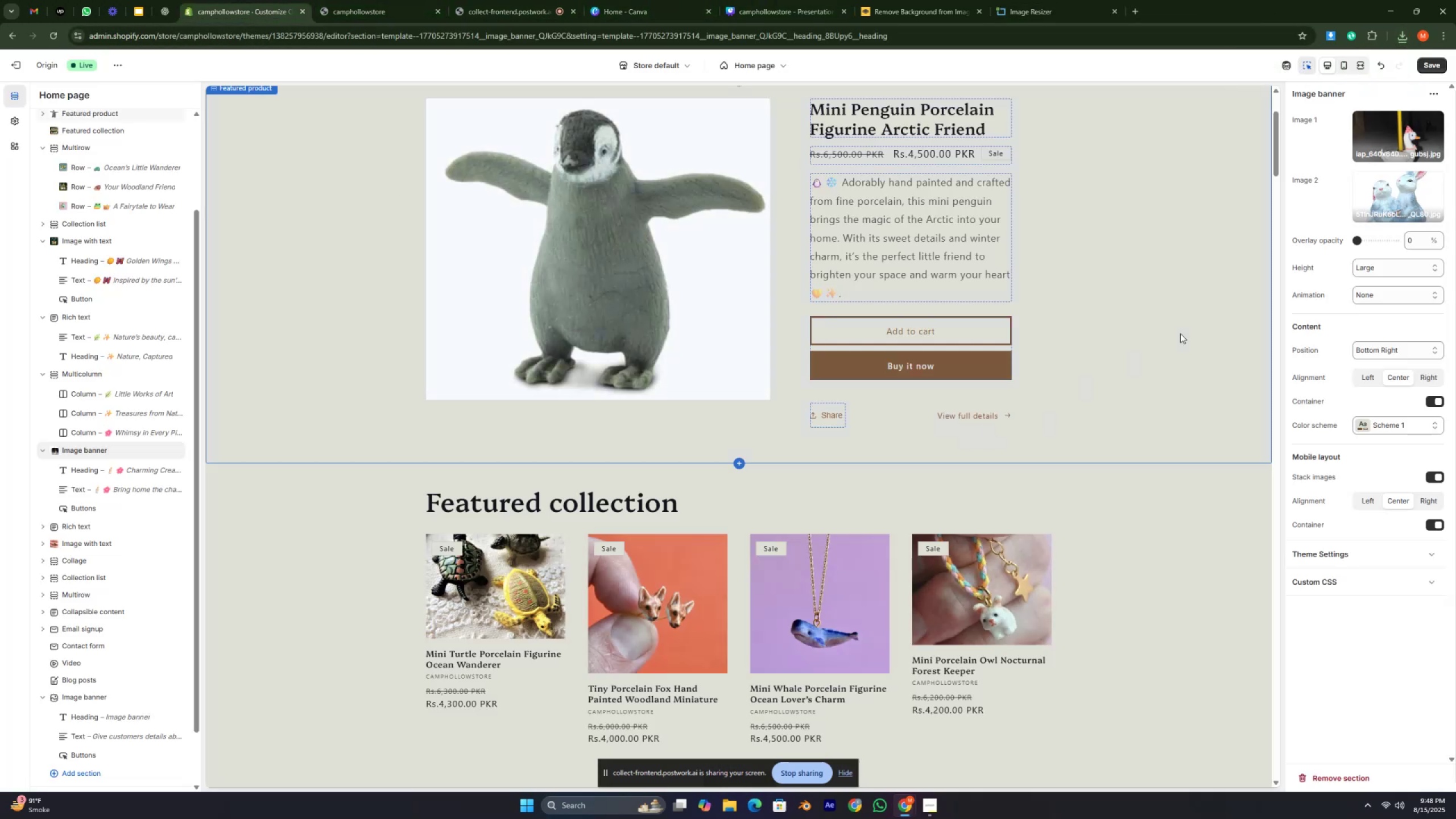 
scroll: coordinate [151, 567], scroll_direction: down, amount: 32.0
 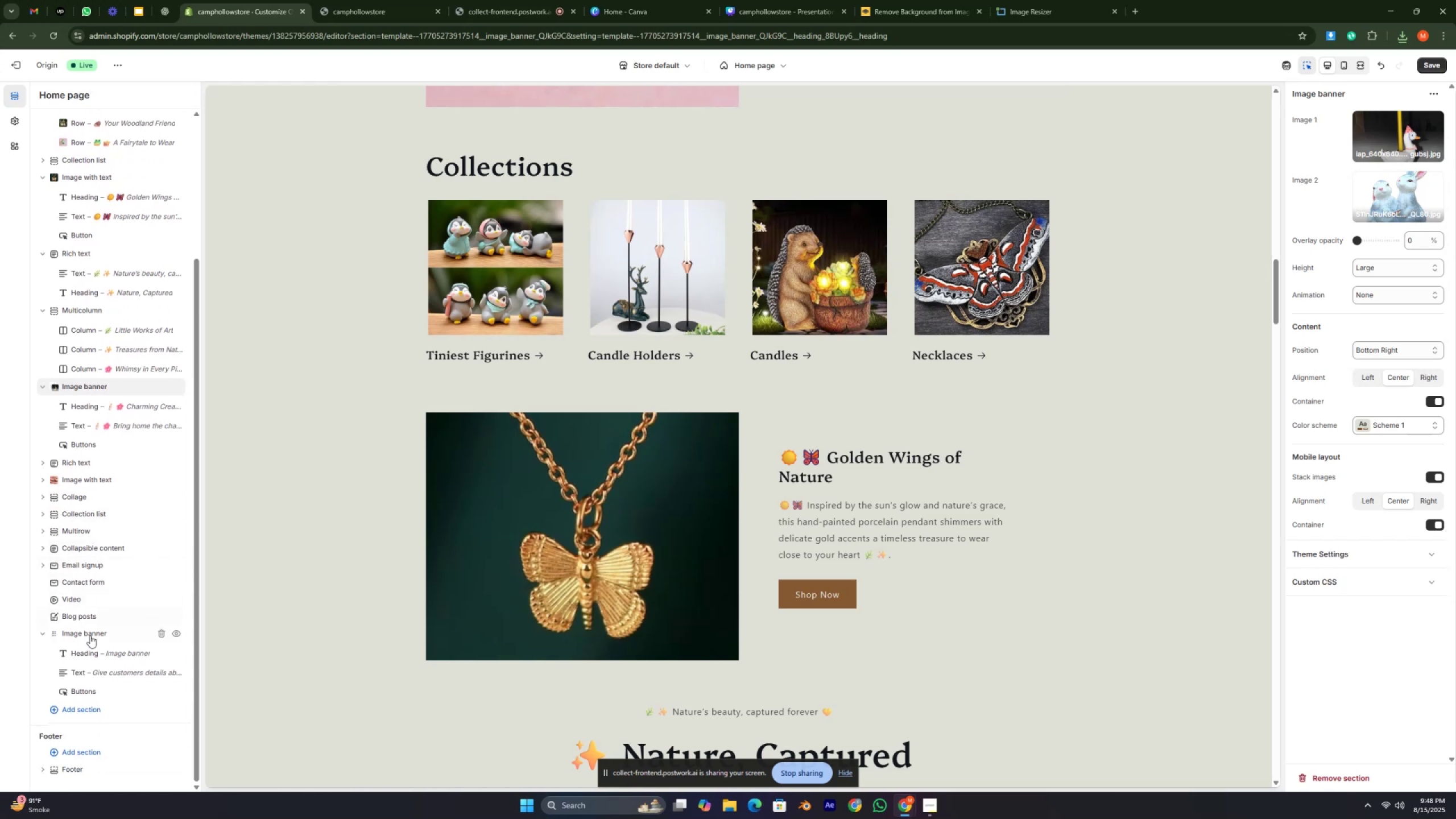 
left_click_drag(start_coordinate=[87, 629], to_coordinate=[106, 358])
 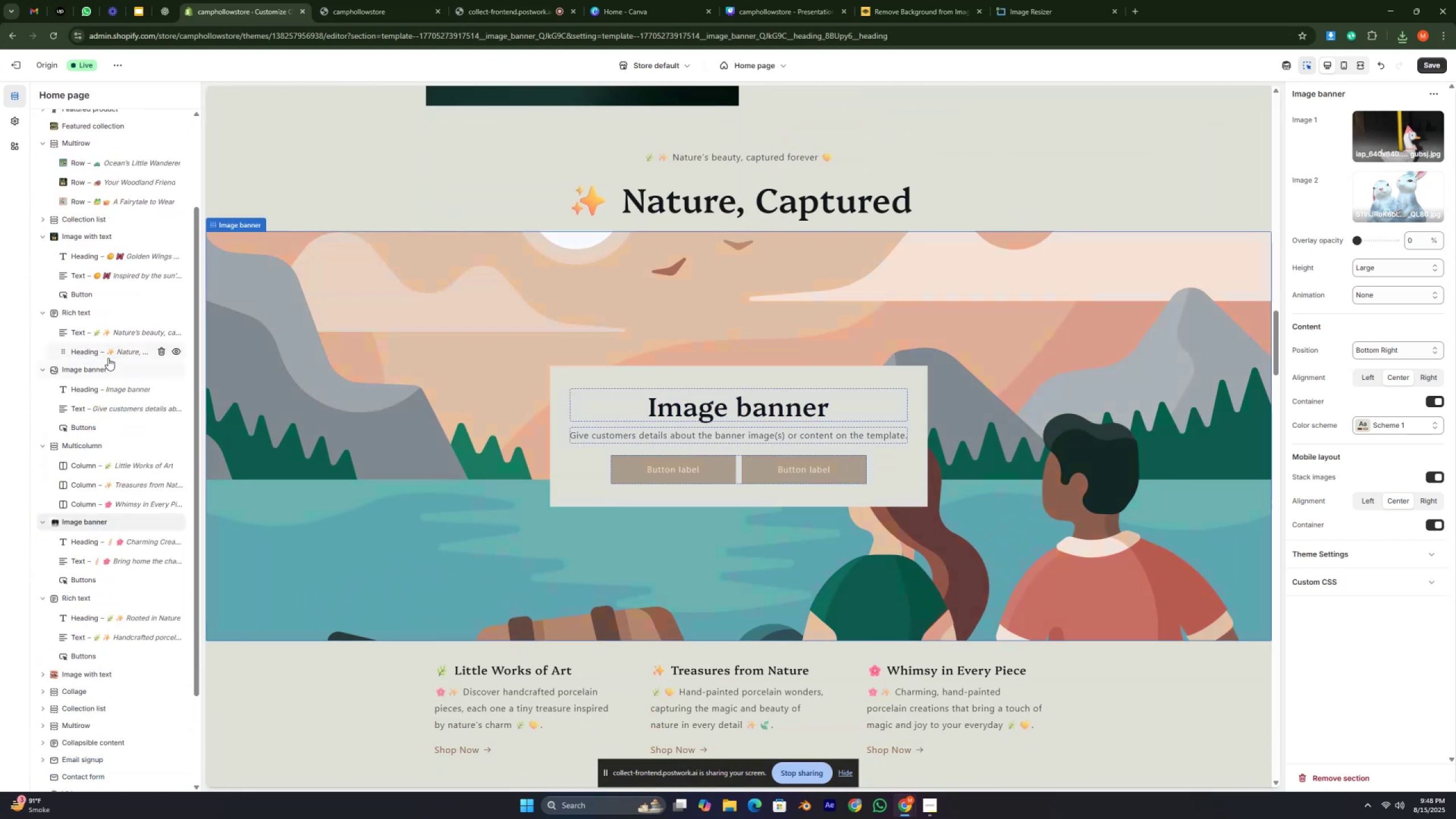 
scroll: coordinate [710, 409], scroll_direction: up, amount: 4.0
 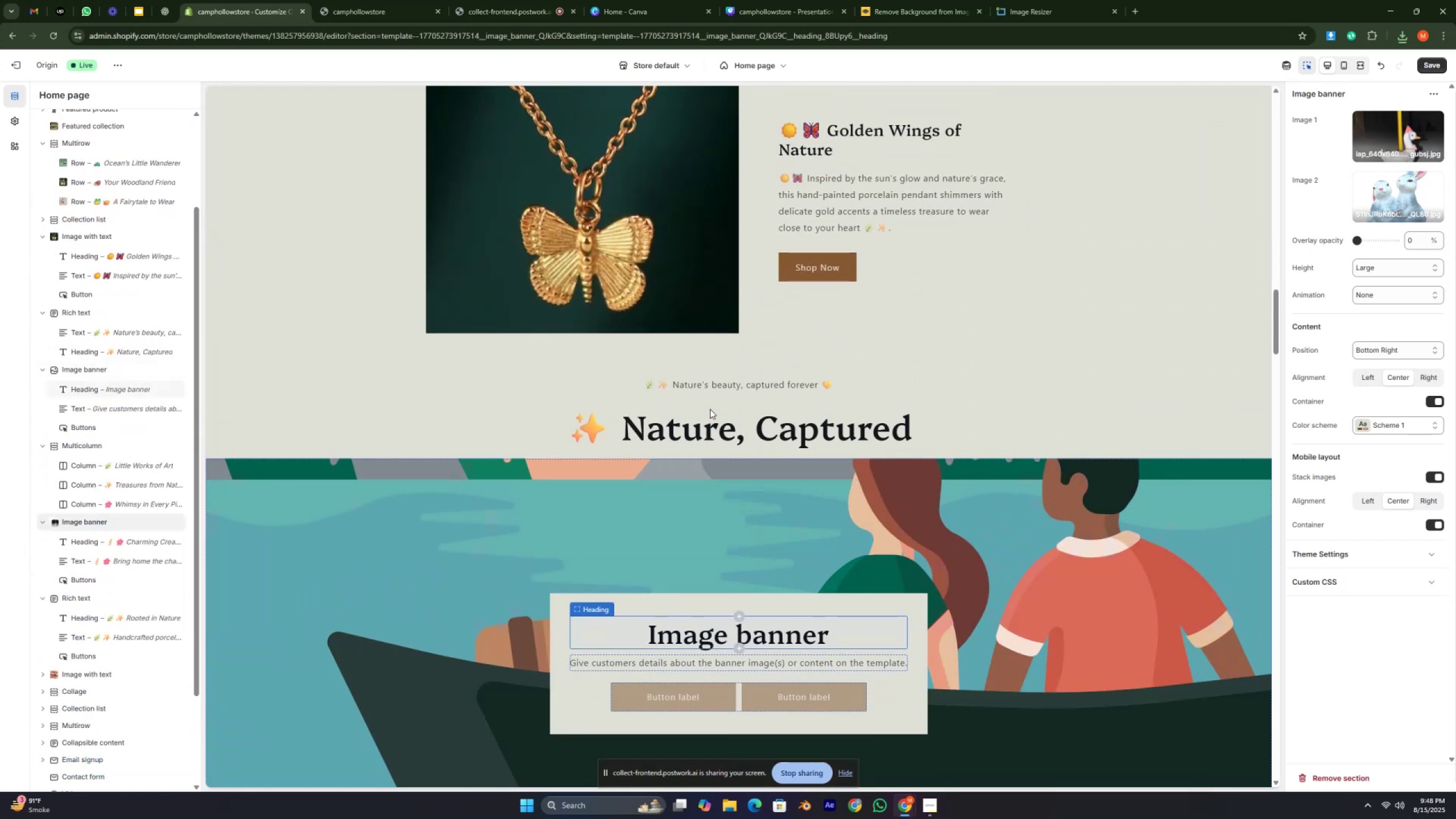 
scroll: coordinate [710, 409], scroll_direction: down, amount: 8.0
 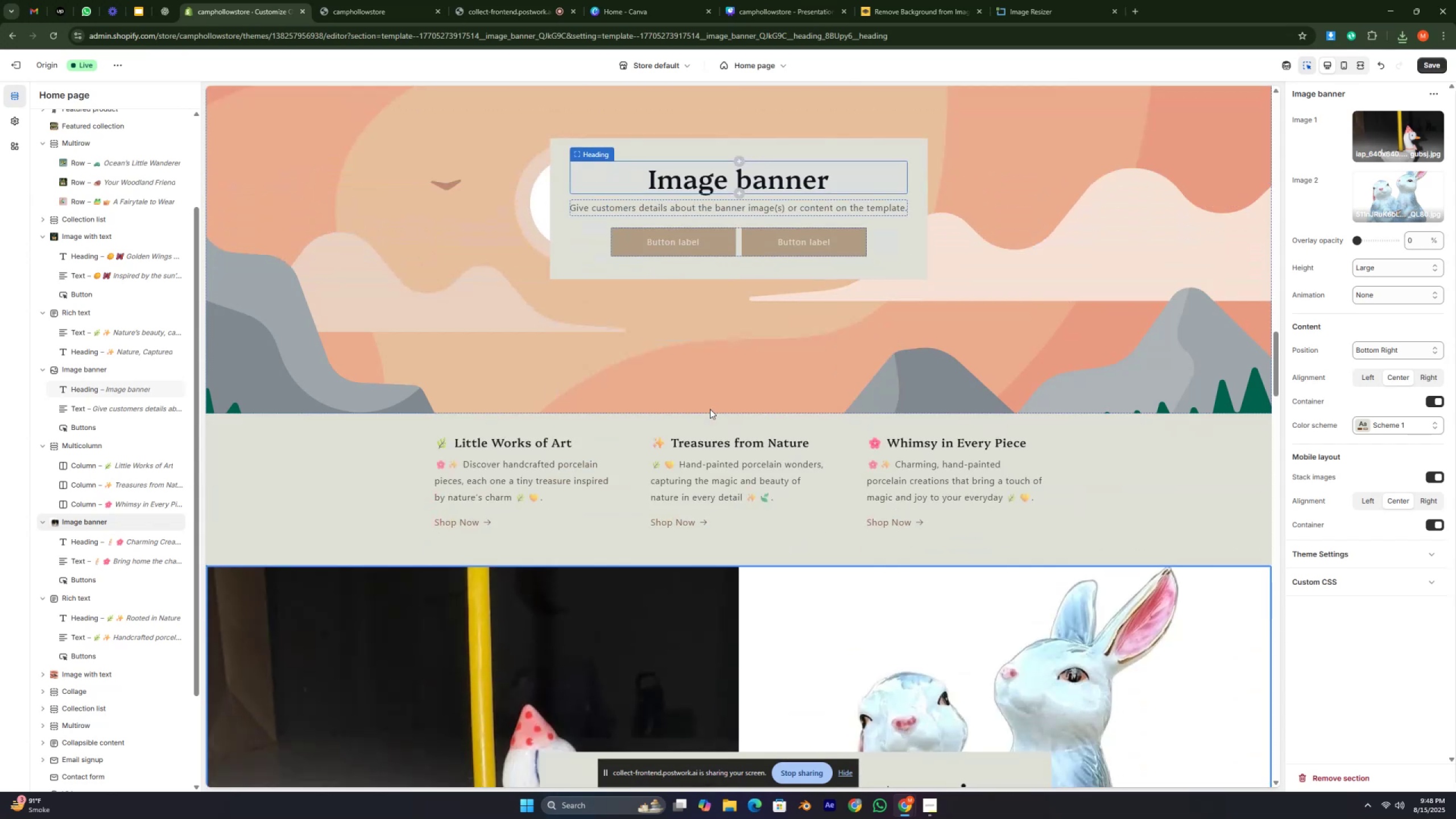 
scroll: coordinate [710, 409], scroll_direction: up, amount: 3.0
 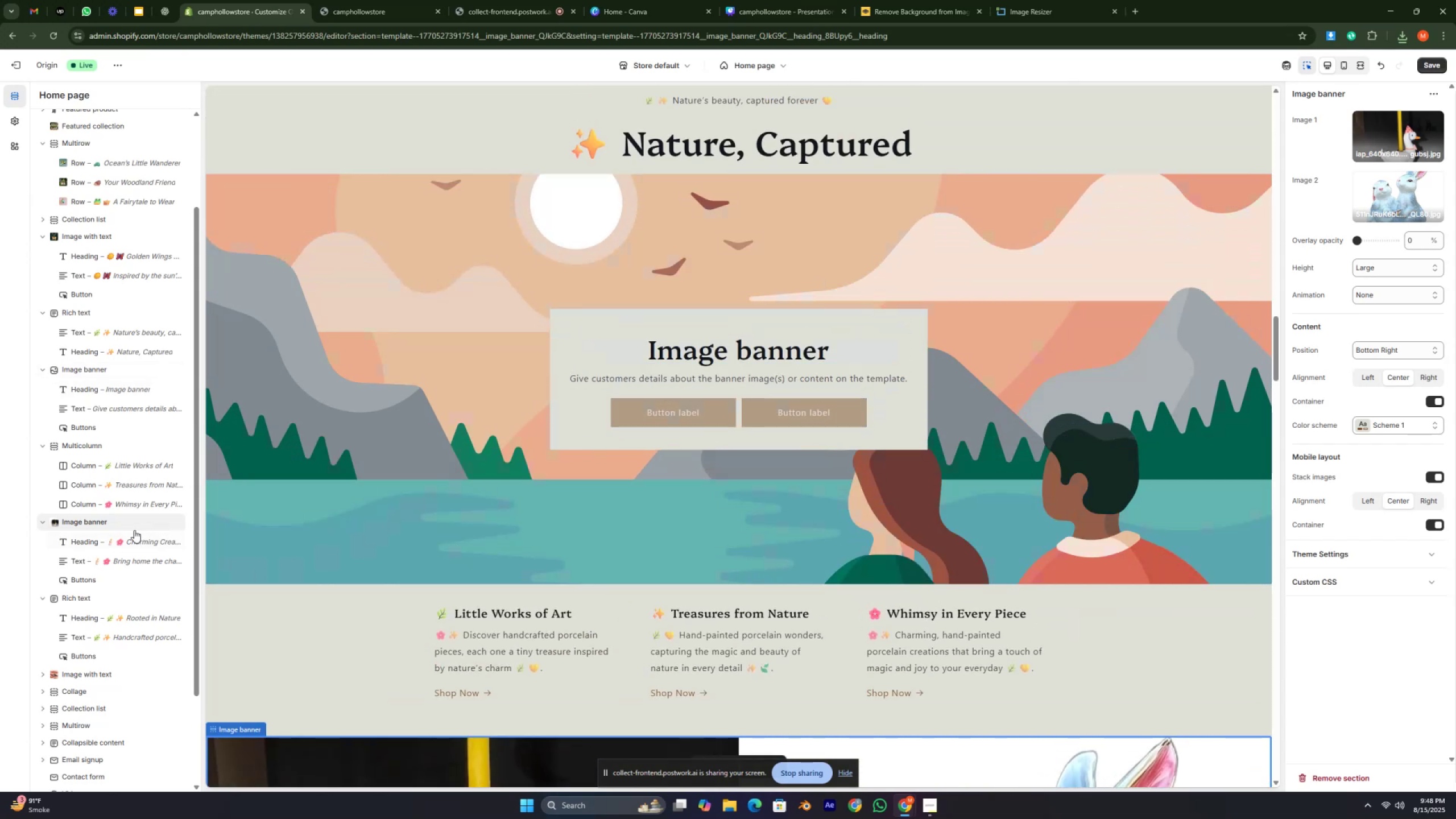 
left_click_drag(start_coordinate=[126, 522], to_coordinate=[122, 606])
 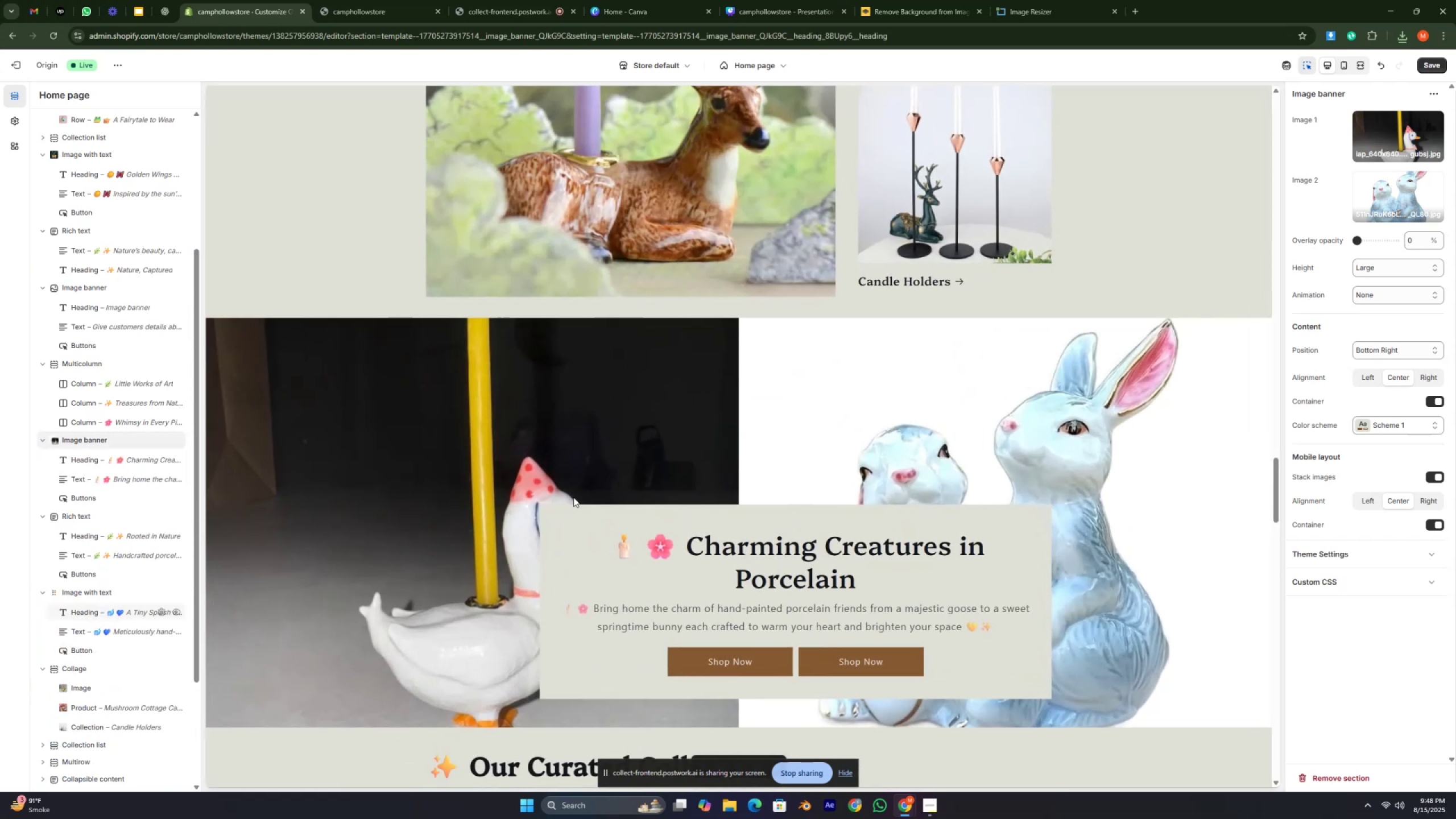 
scroll: coordinate [907, 396], scroll_direction: down, amount: 9.0
 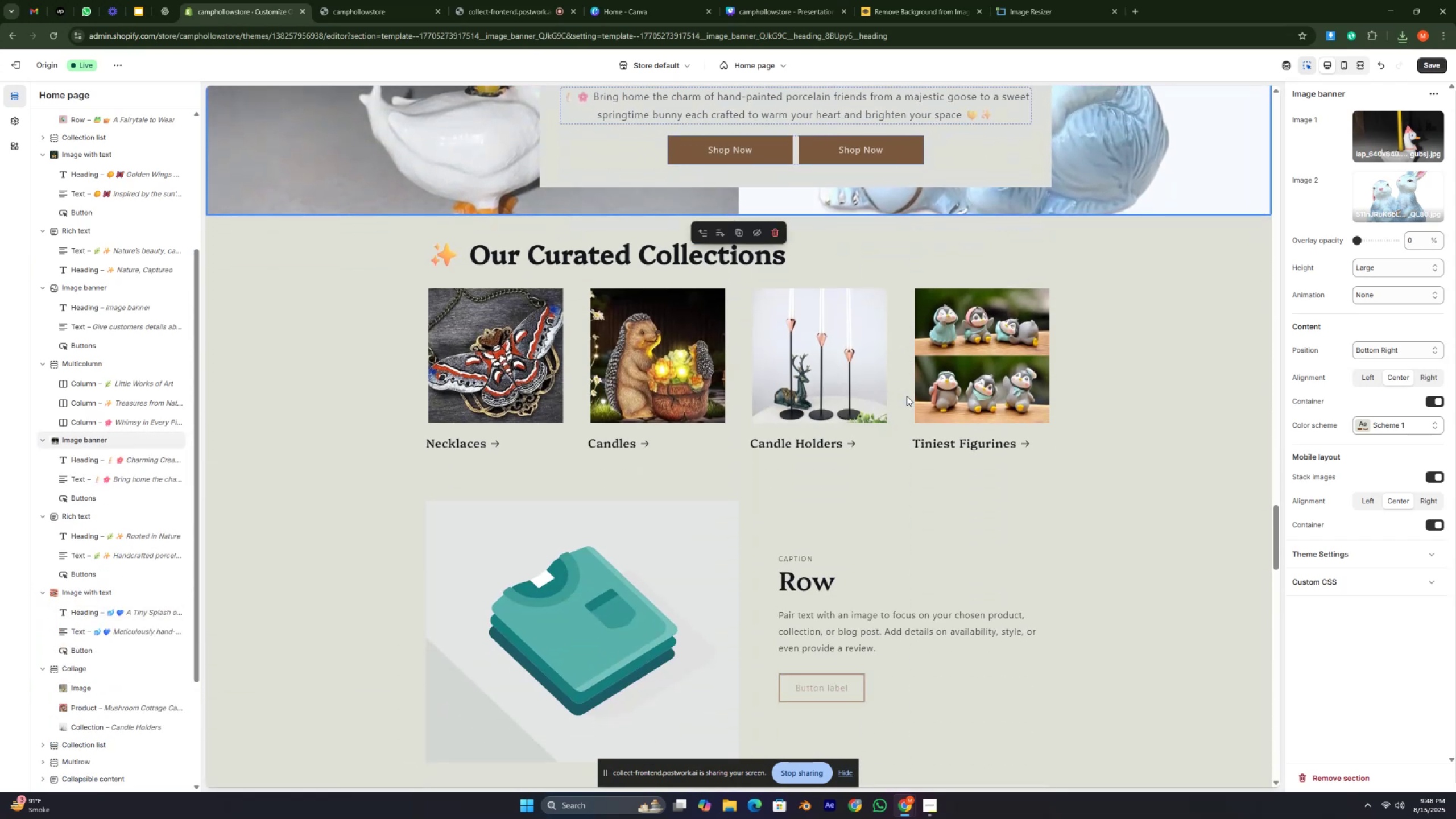 
scroll: coordinate [915, 370], scroll_direction: none, amount: 0.0
 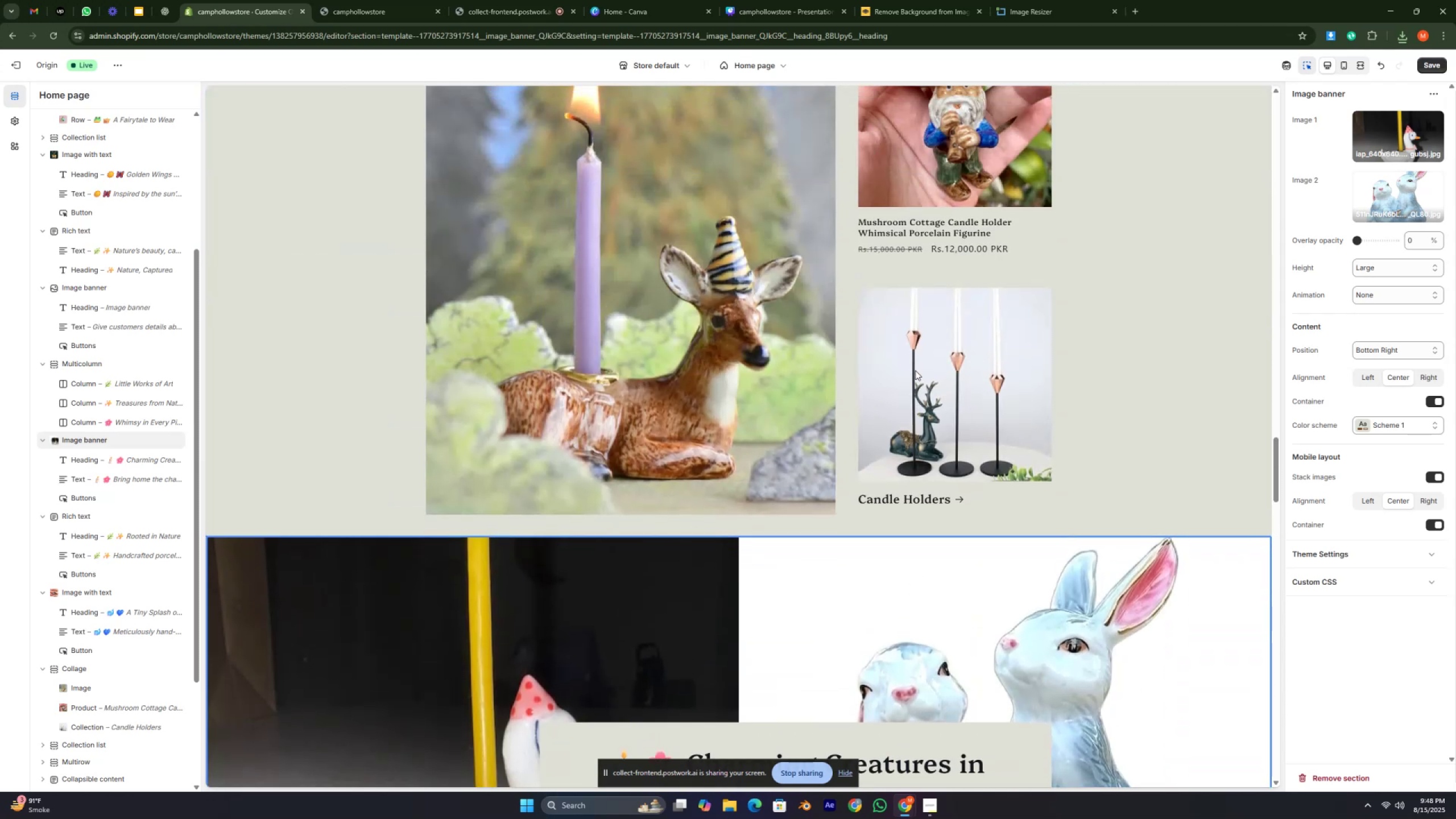 
scroll: coordinate [915, 370], scroll_direction: down, amount: 4.0
 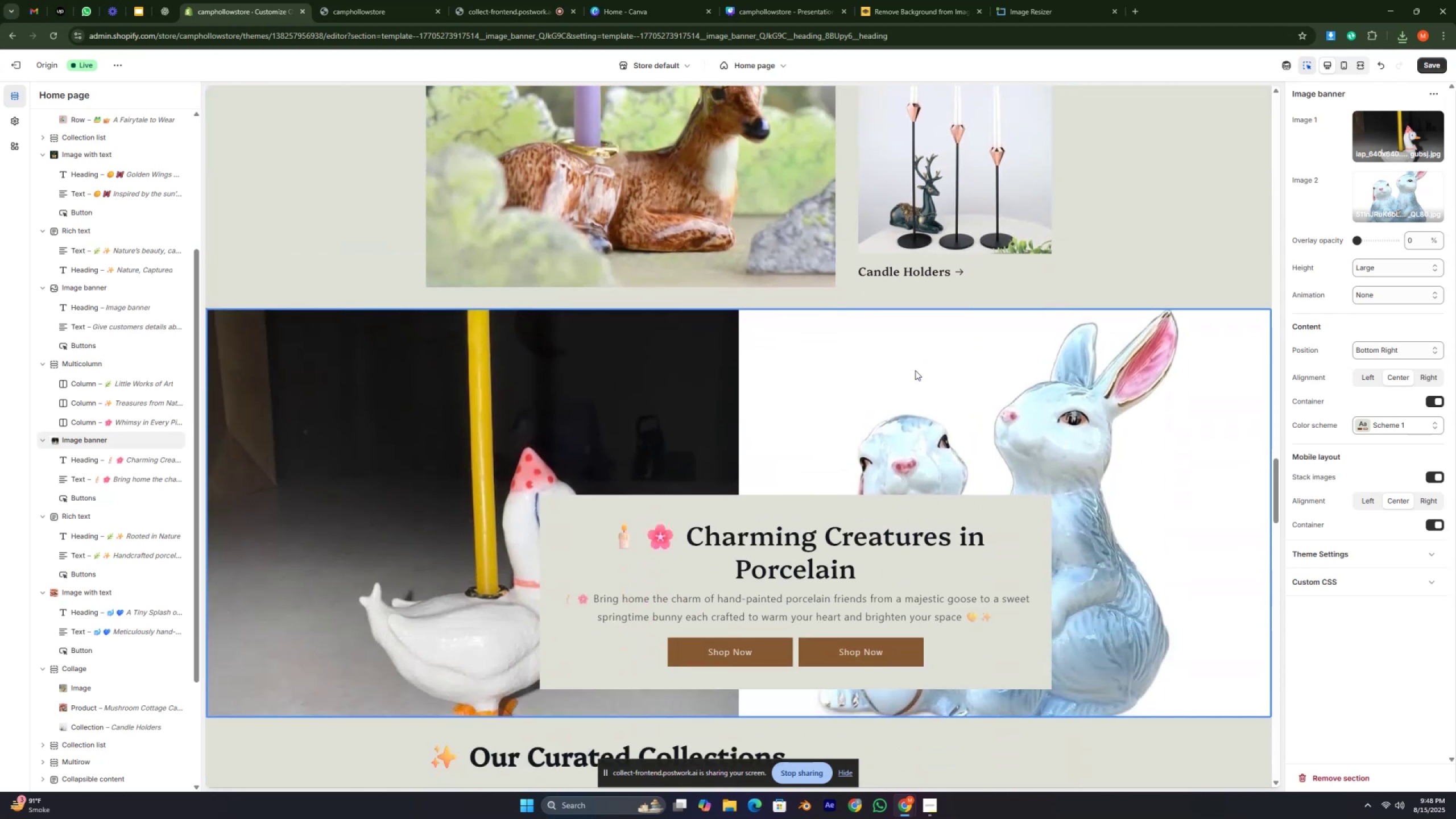 
scroll: coordinate [915, 370], scroll_direction: up, amount: 10.0
 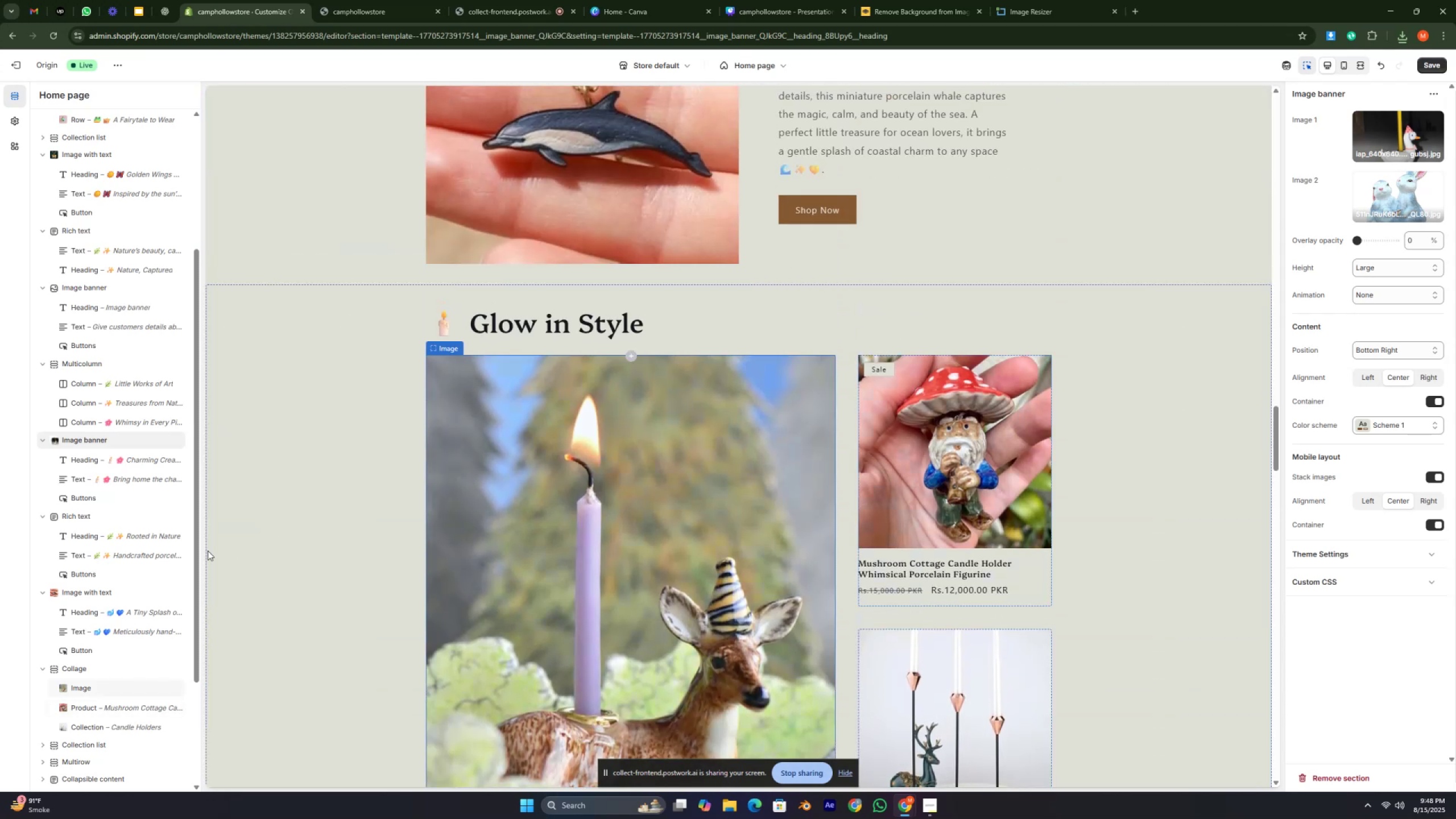 
mouse_move([97, 474])
 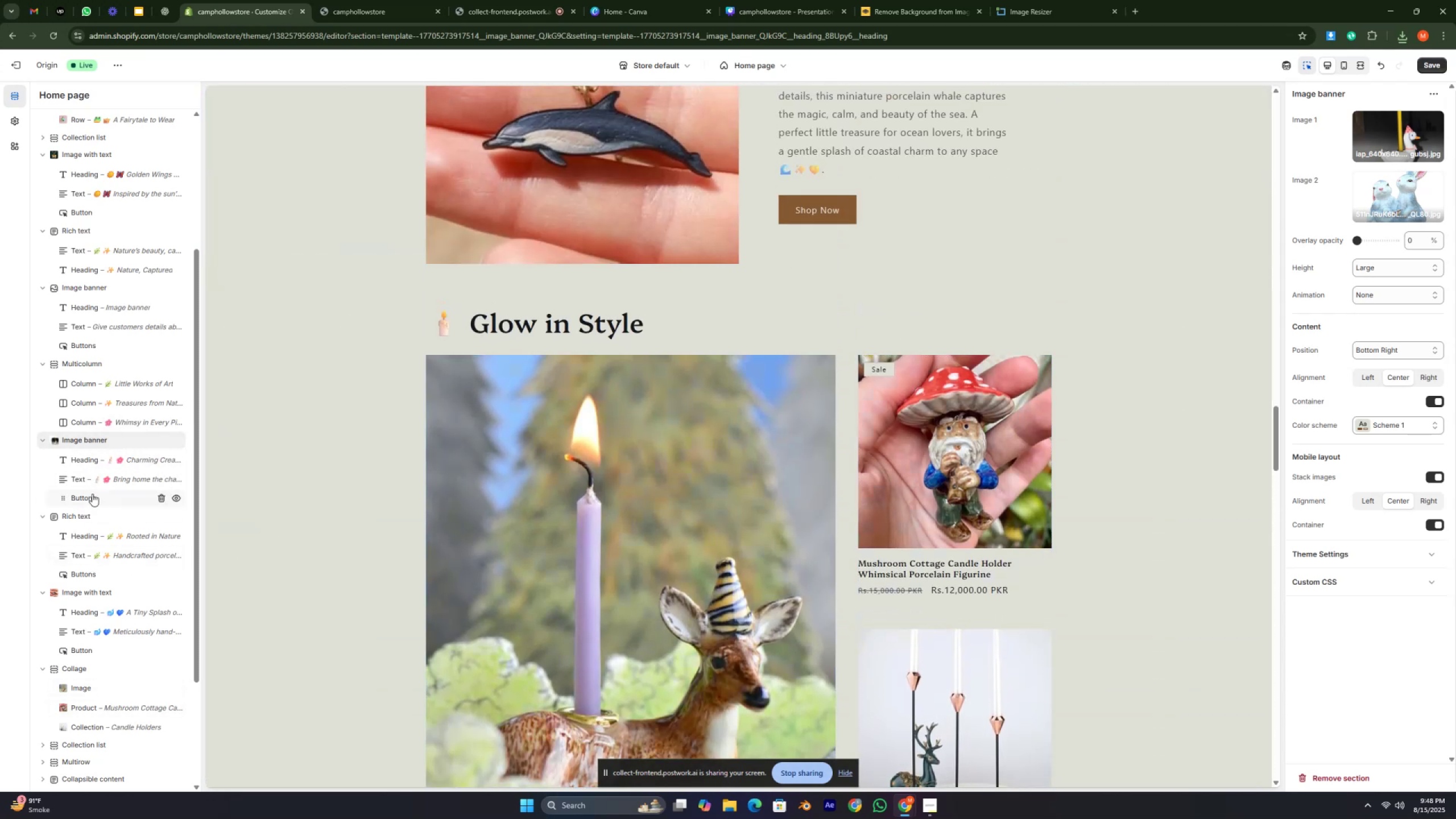 
left_click([92, 494])
 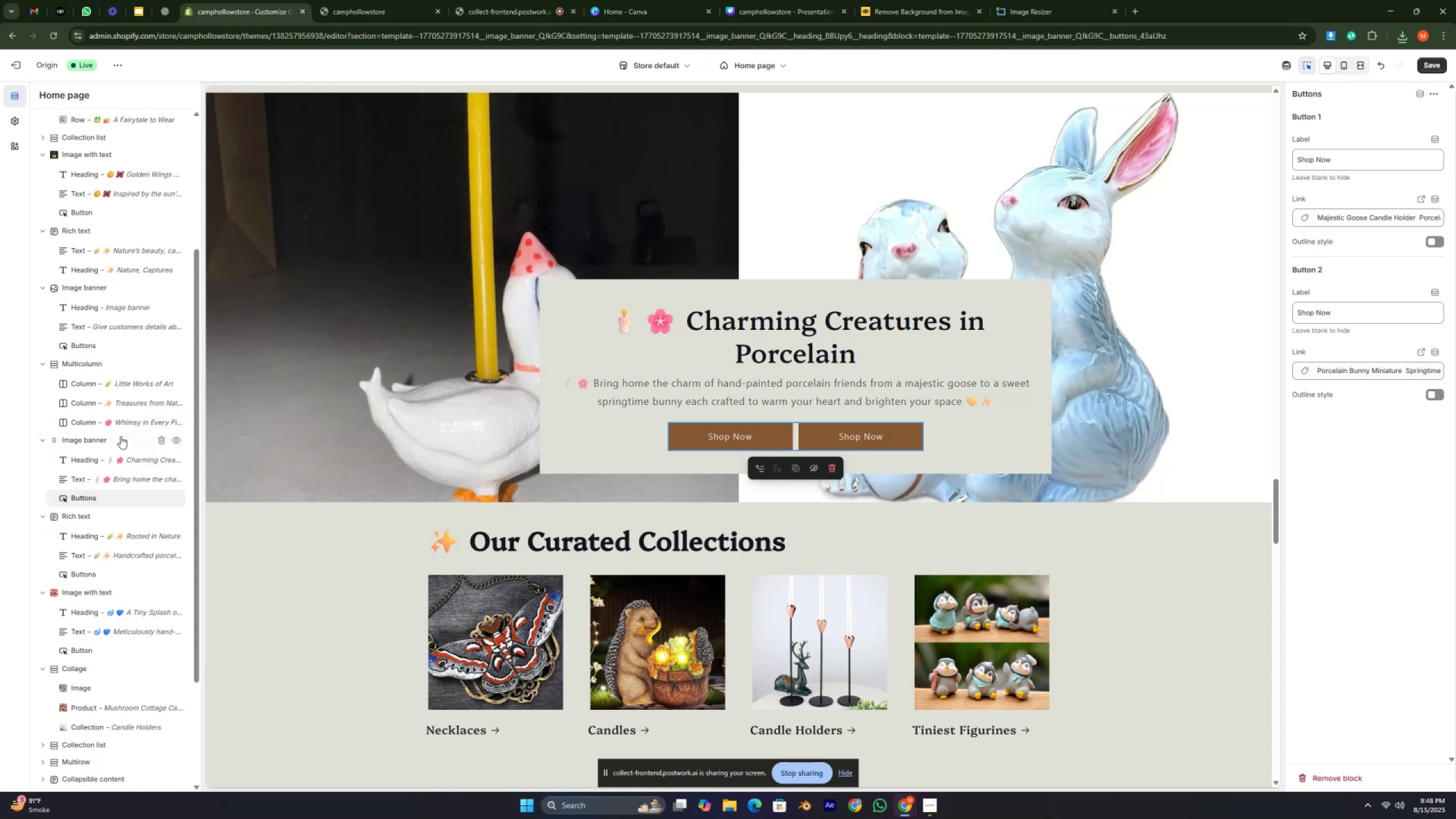 
wait(7.09)
 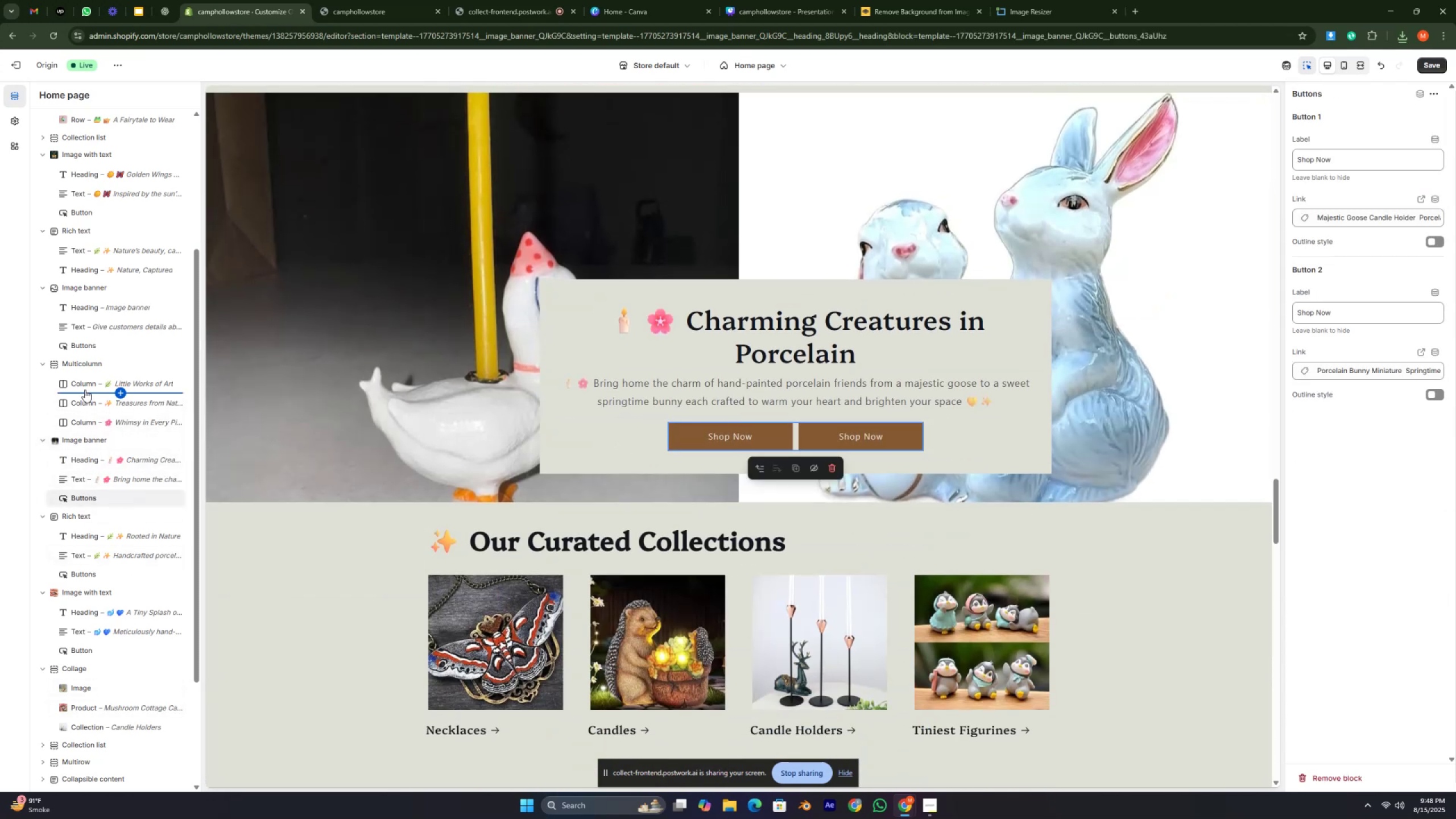 
left_click_drag(start_coordinate=[64, 446], to_coordinate=[98, 288])
 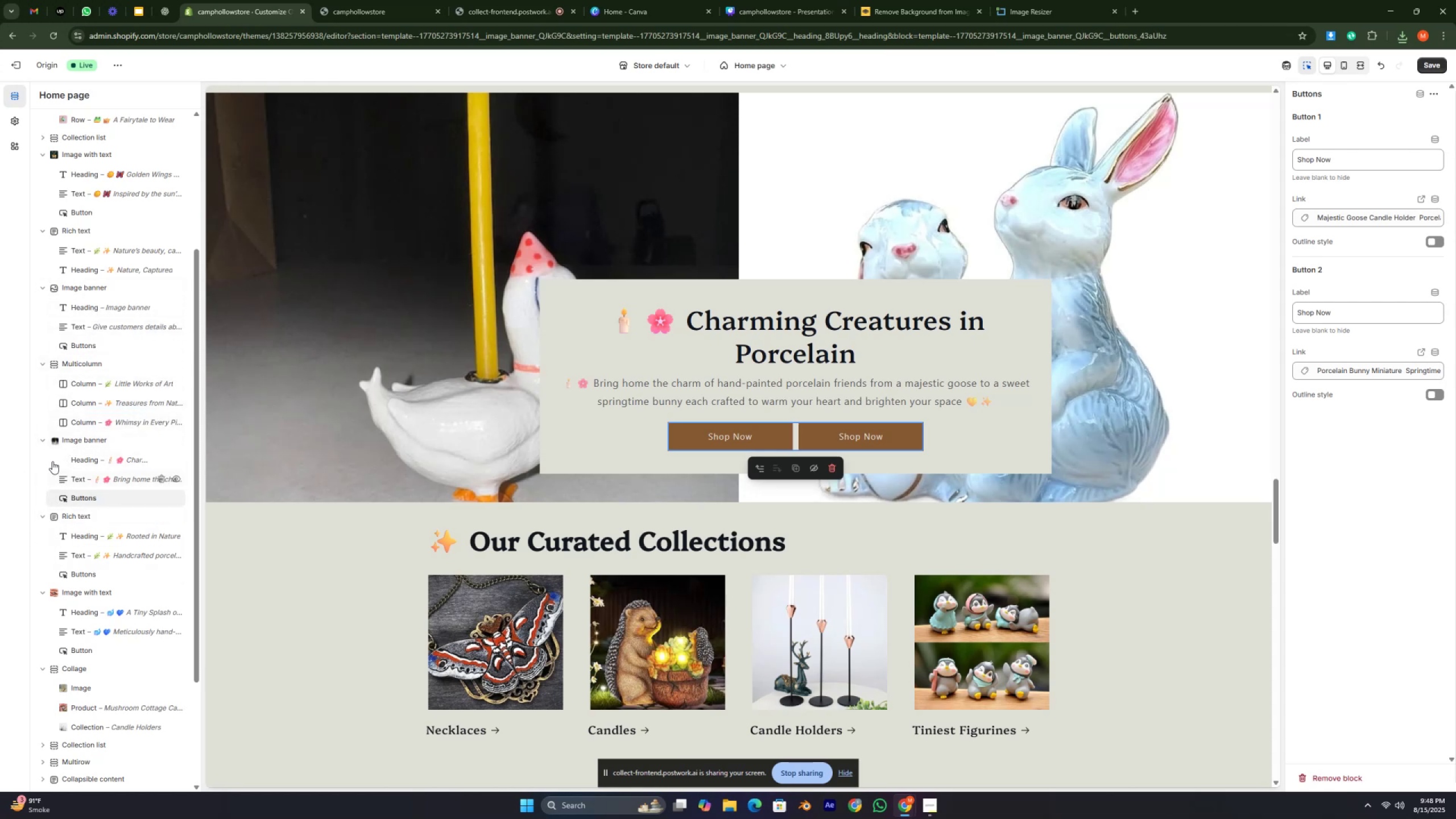 
left_click_drag(start_coordinate=[49, 441], to_coordinate=[53, 315])
 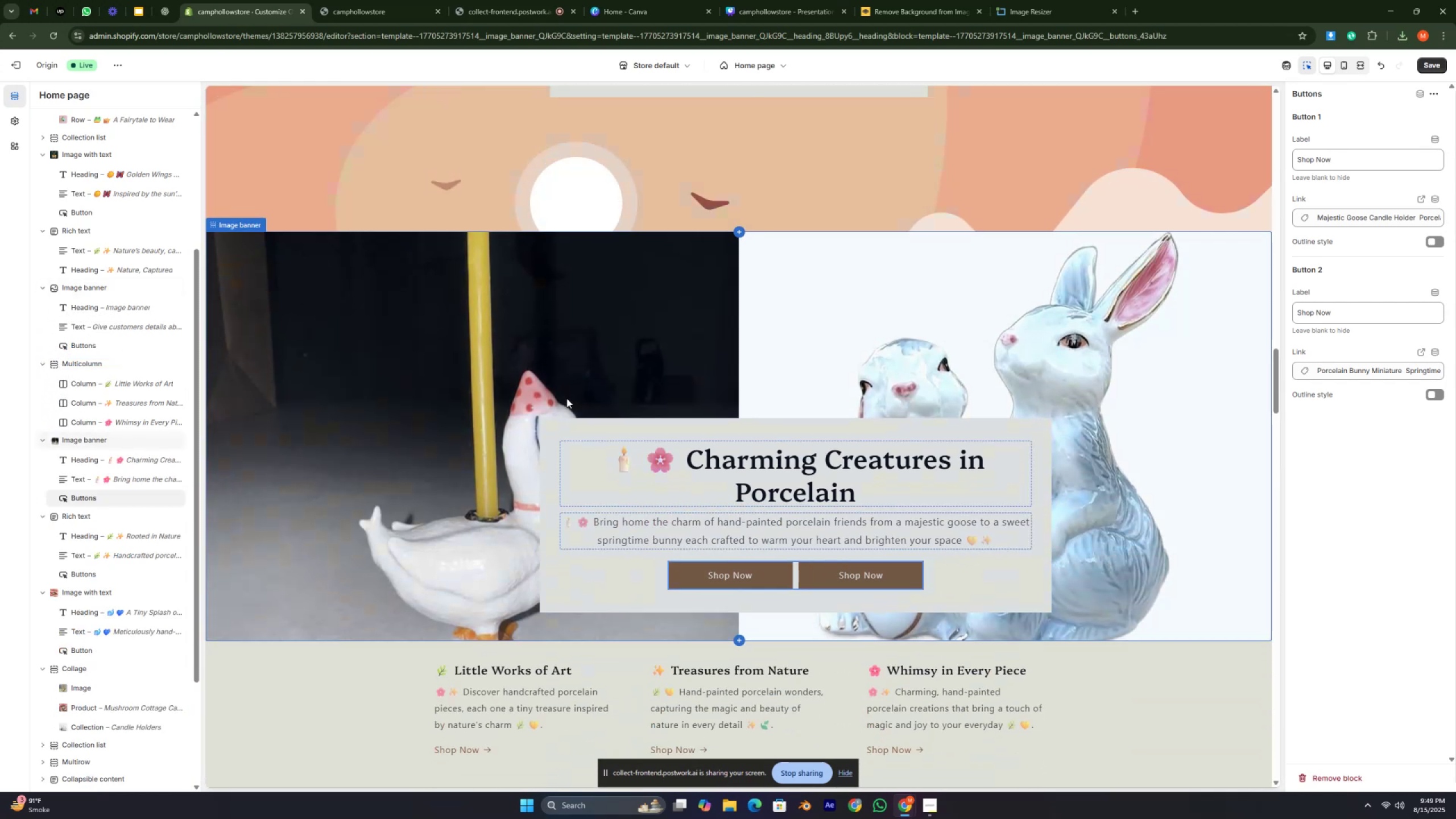 
scroll: coordinate [566, 398], scroll_direction: up, amount: 15.0
 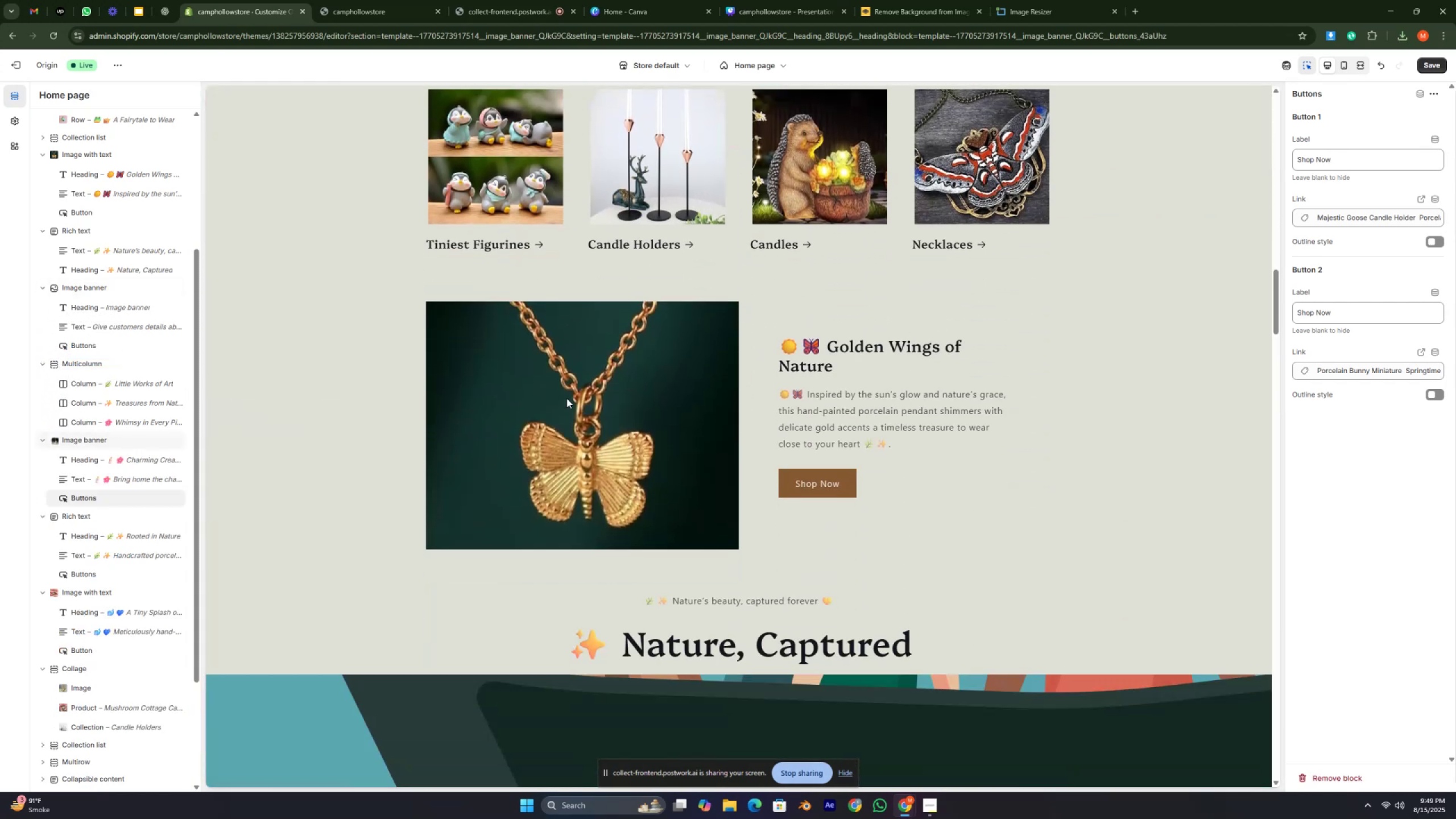 
scroll: coordinate [566, 398], scroll_direction: down, amount: 4.0
 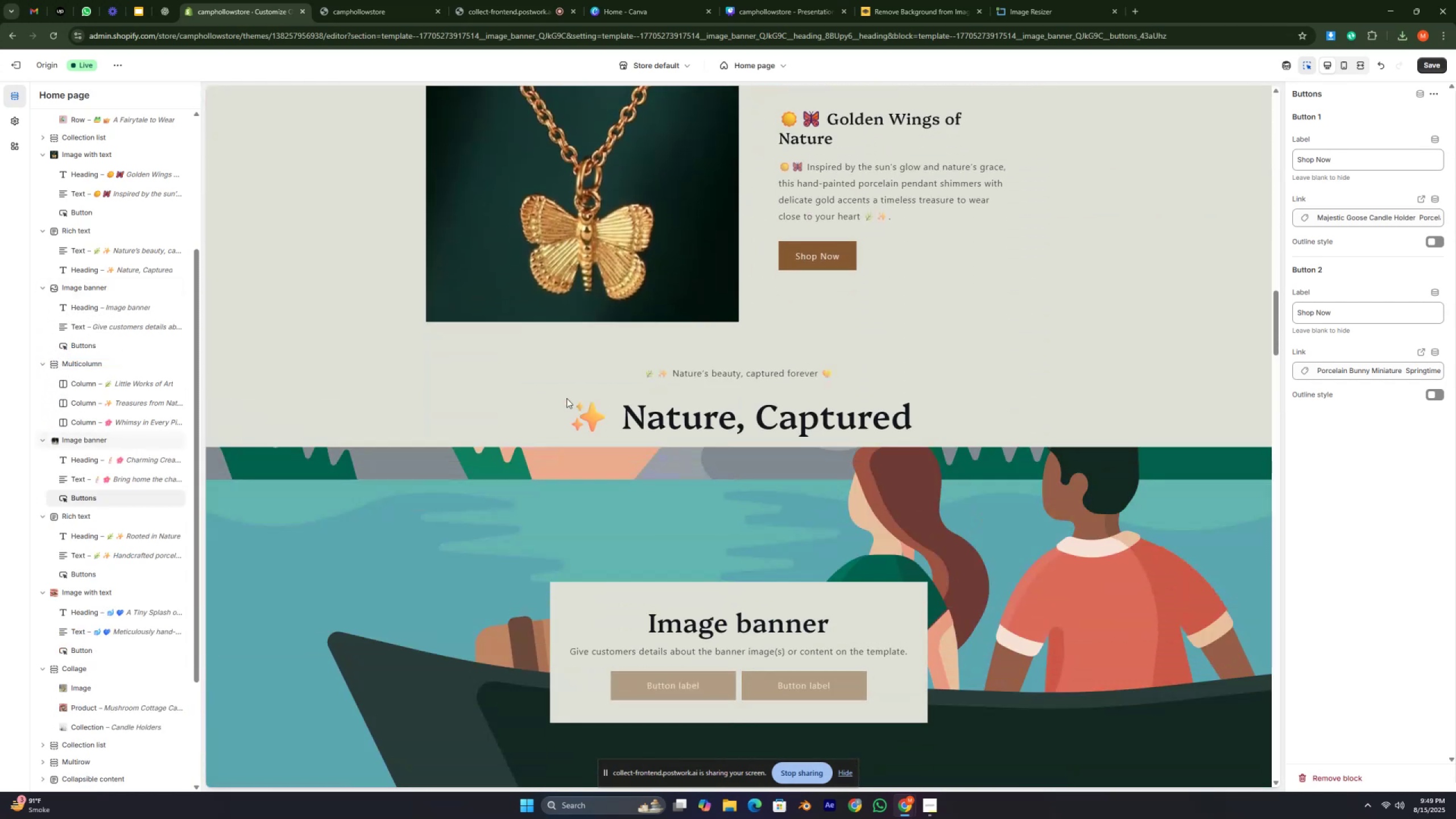 
scroll: coordinate [566, 398], scroll_direction: up, amount: 3.0
 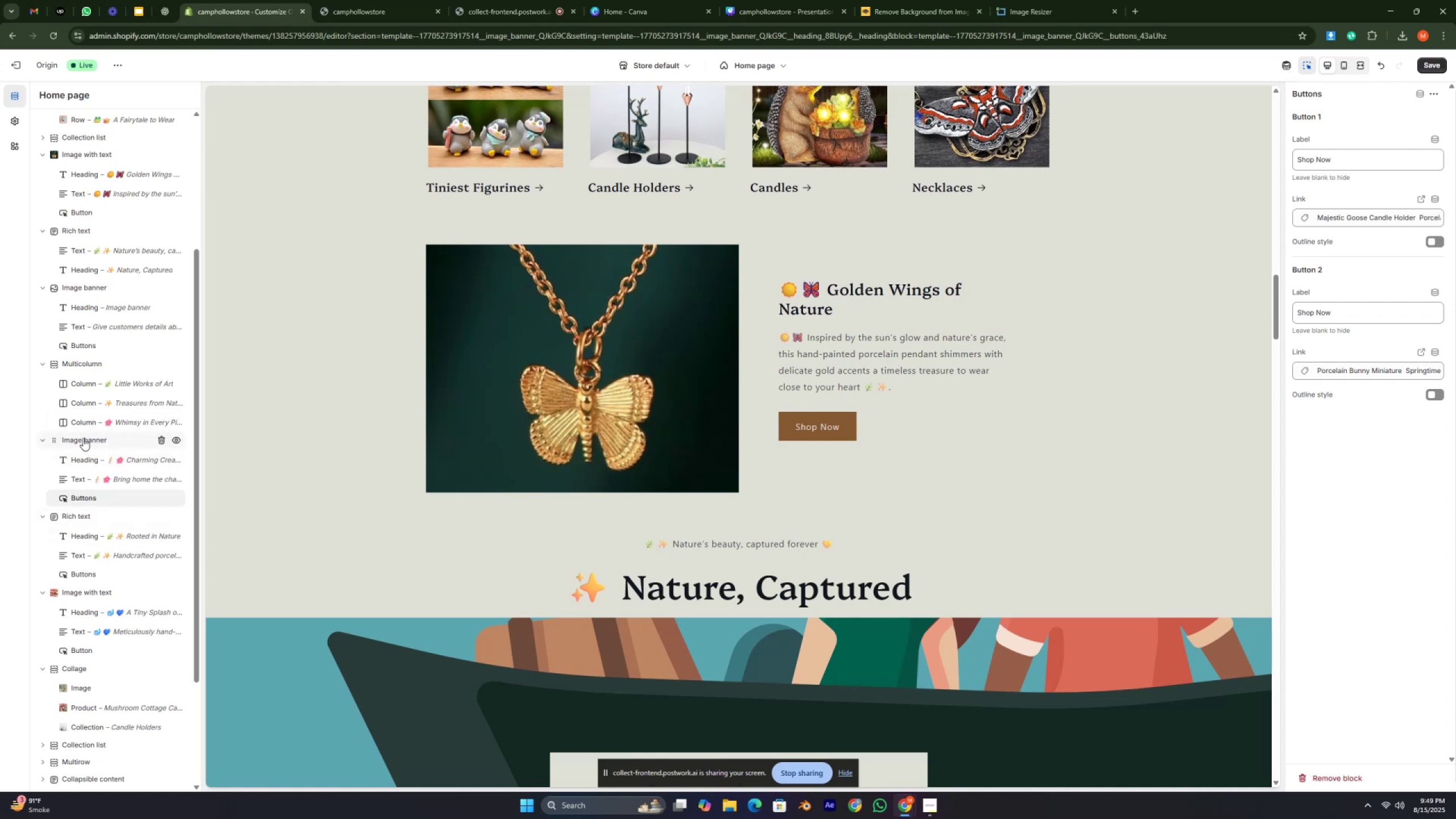 
wait(8.62)
 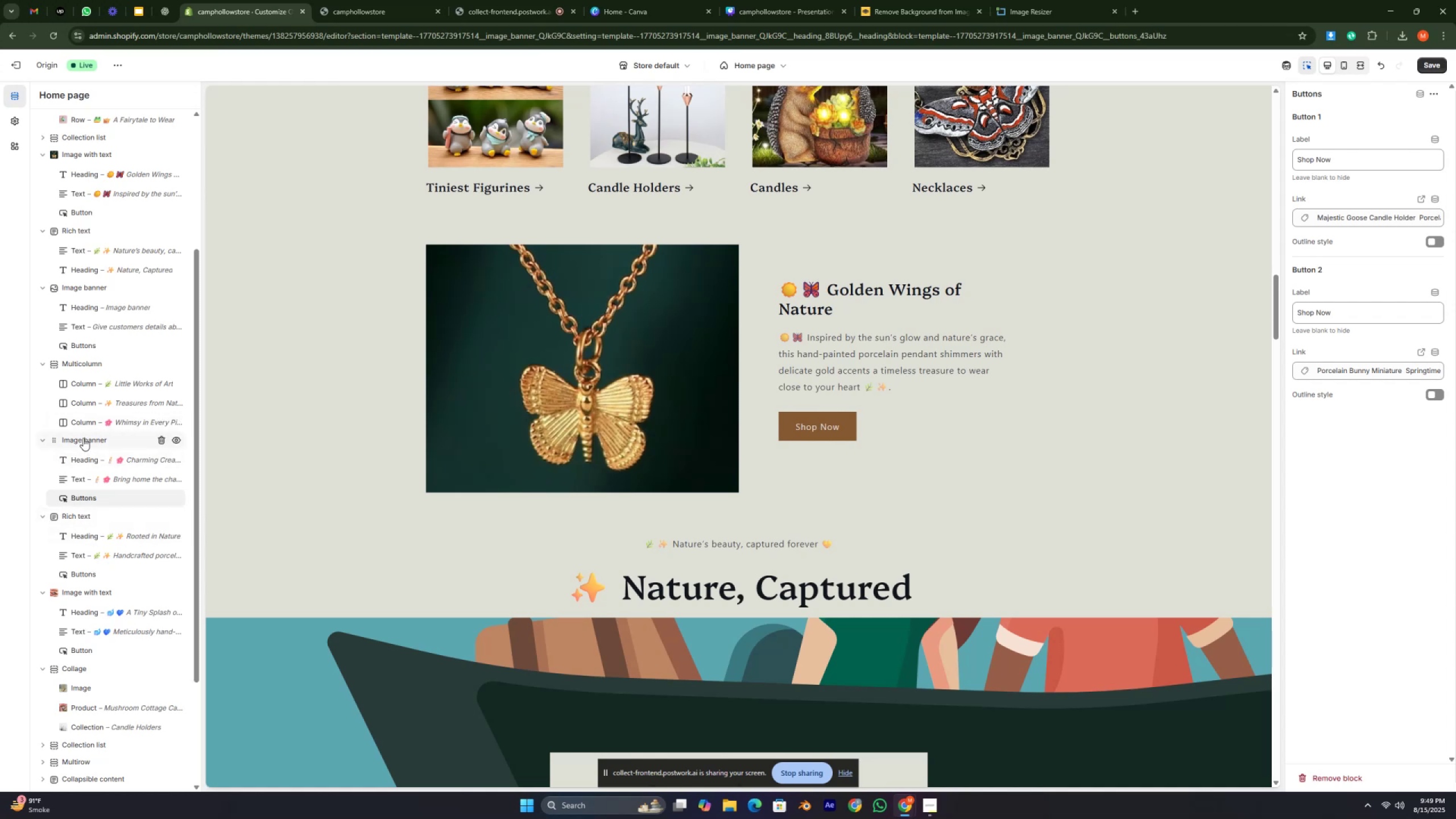 
left_click_drag(start_coordinate=[85, 441], to_coordinate=[85, 357])
 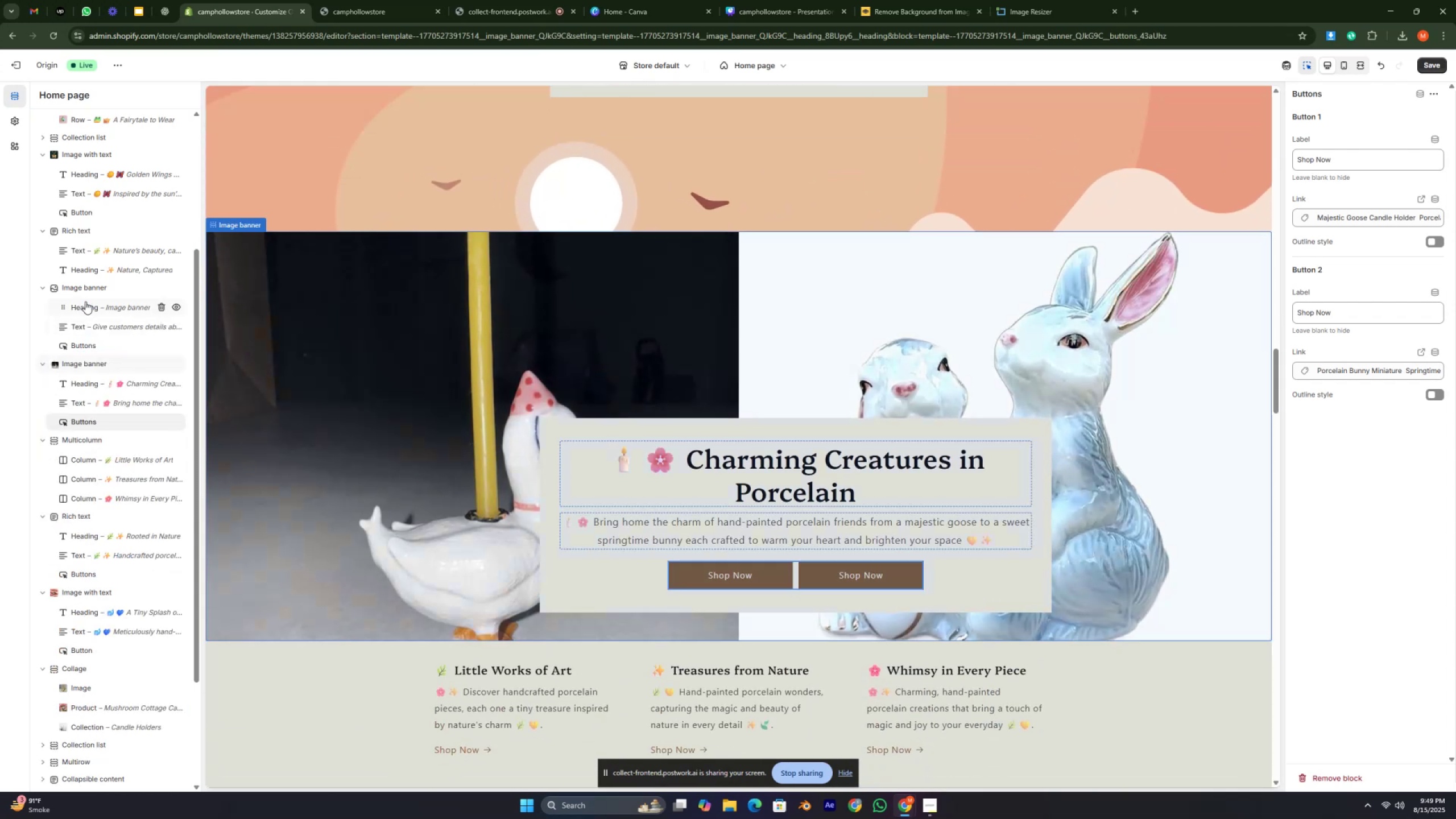 
left_click_drag(start_coordinate=[85, 301], to_coordinate=[73, 581])
 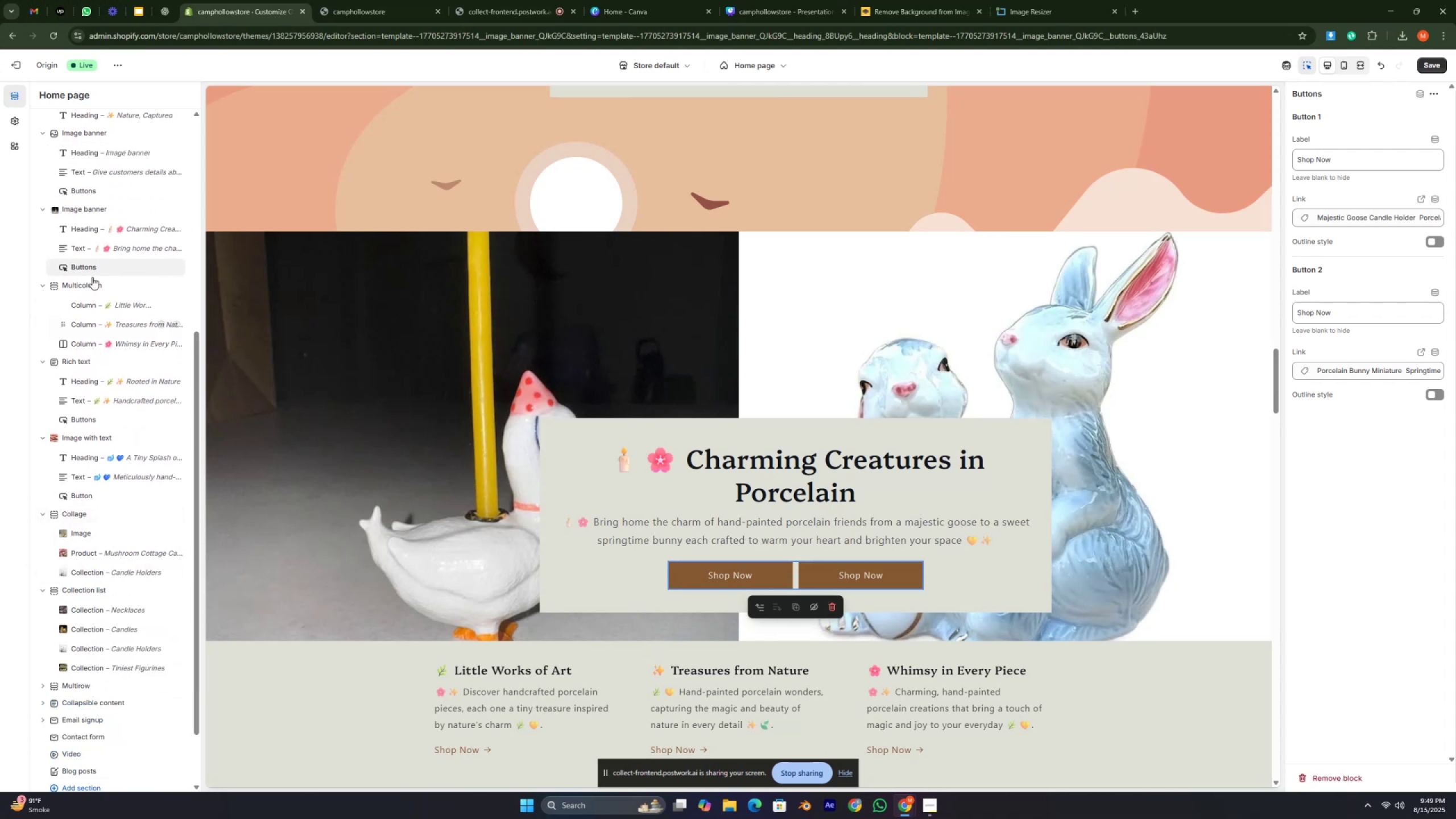 
scroll: coordinate [92, 203], scroll_direction: up, amount: 6.0
 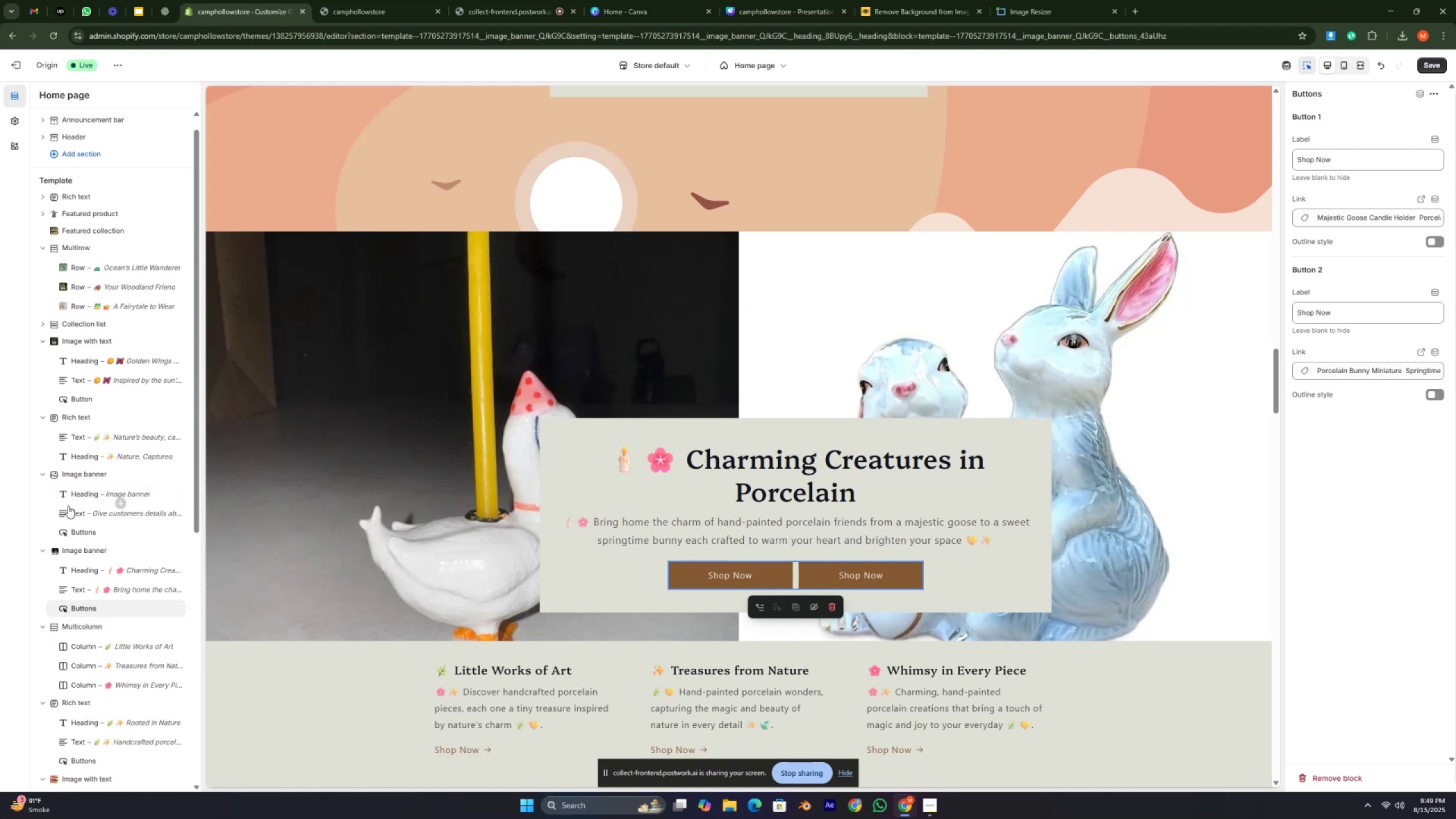 
wait(5.83)
 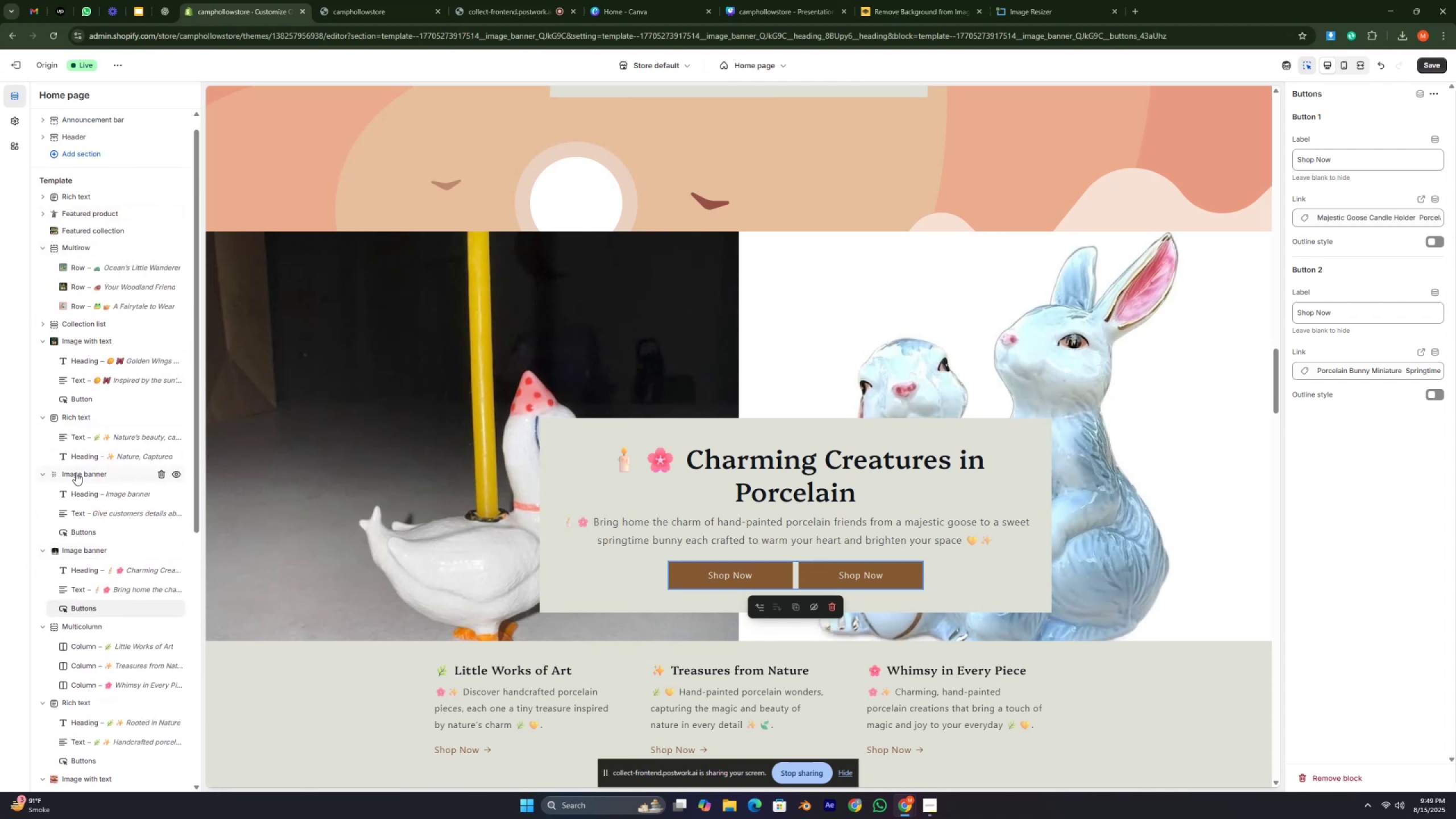 
left_click_drag(start_coordinate=[85, 475], to_coordinate=[74, 602])
 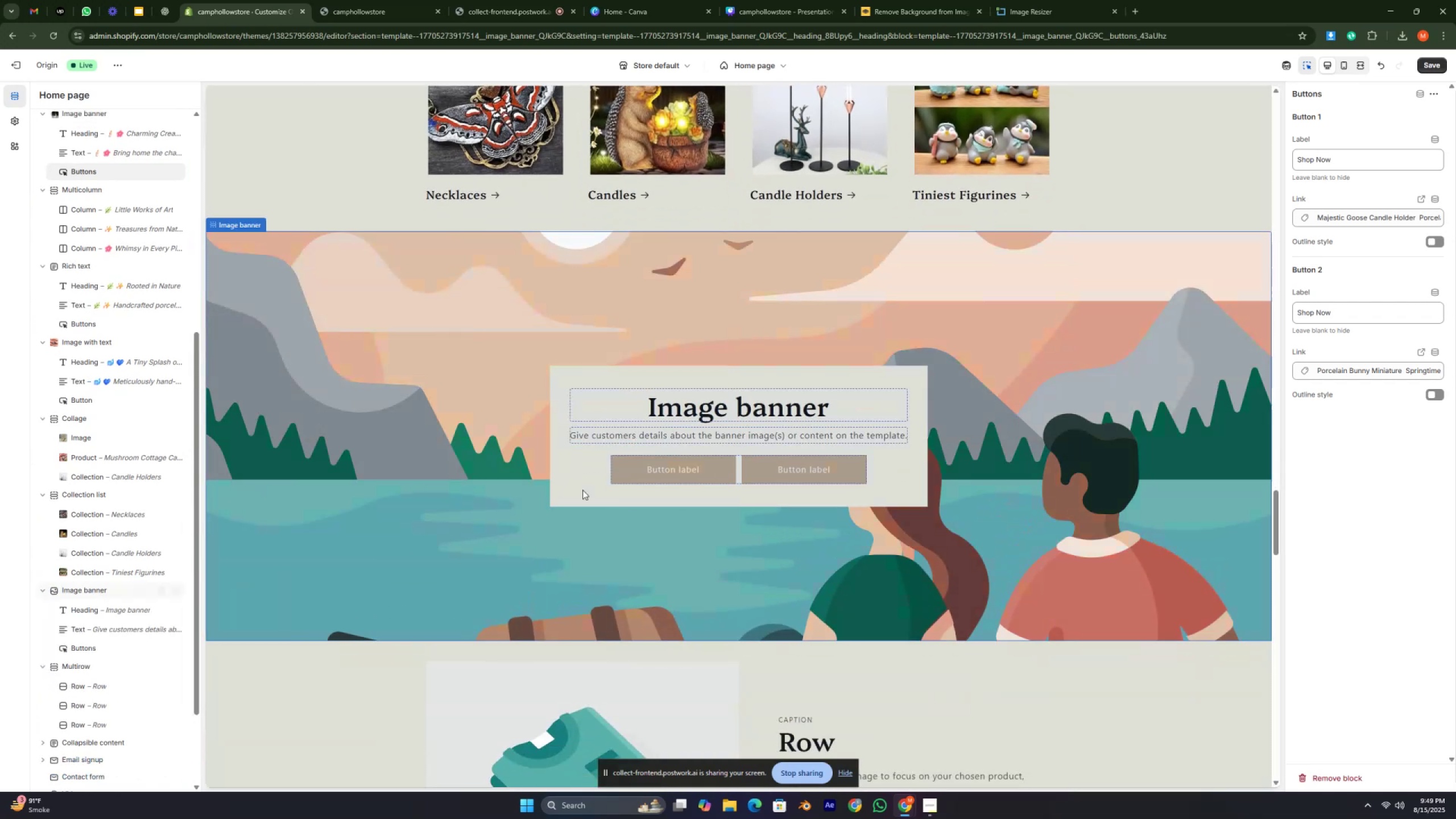 
scroll: coordinate [781, 397], scroll_direction: up, amount: 37.0
 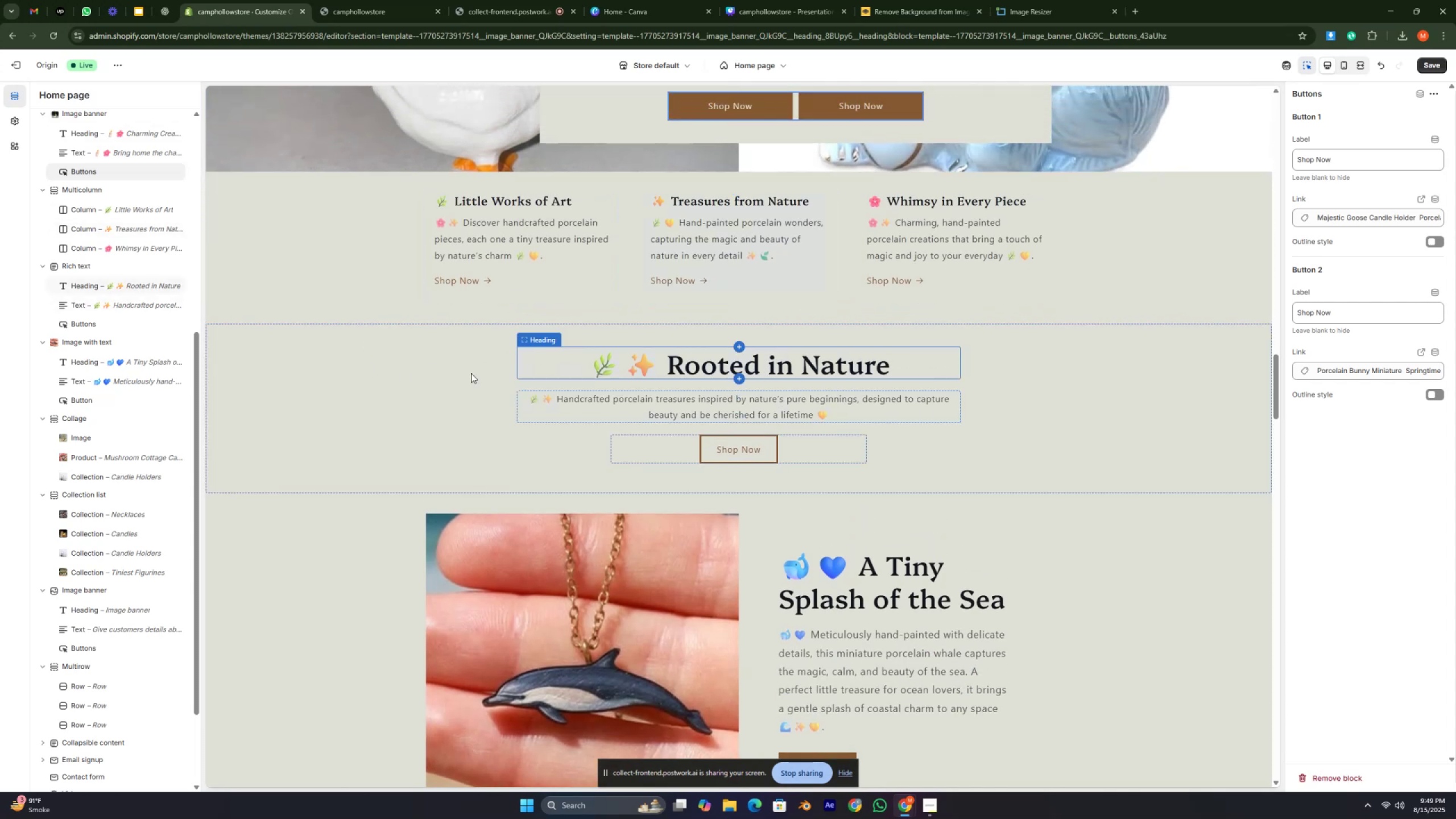 
left_click([362, 383])
 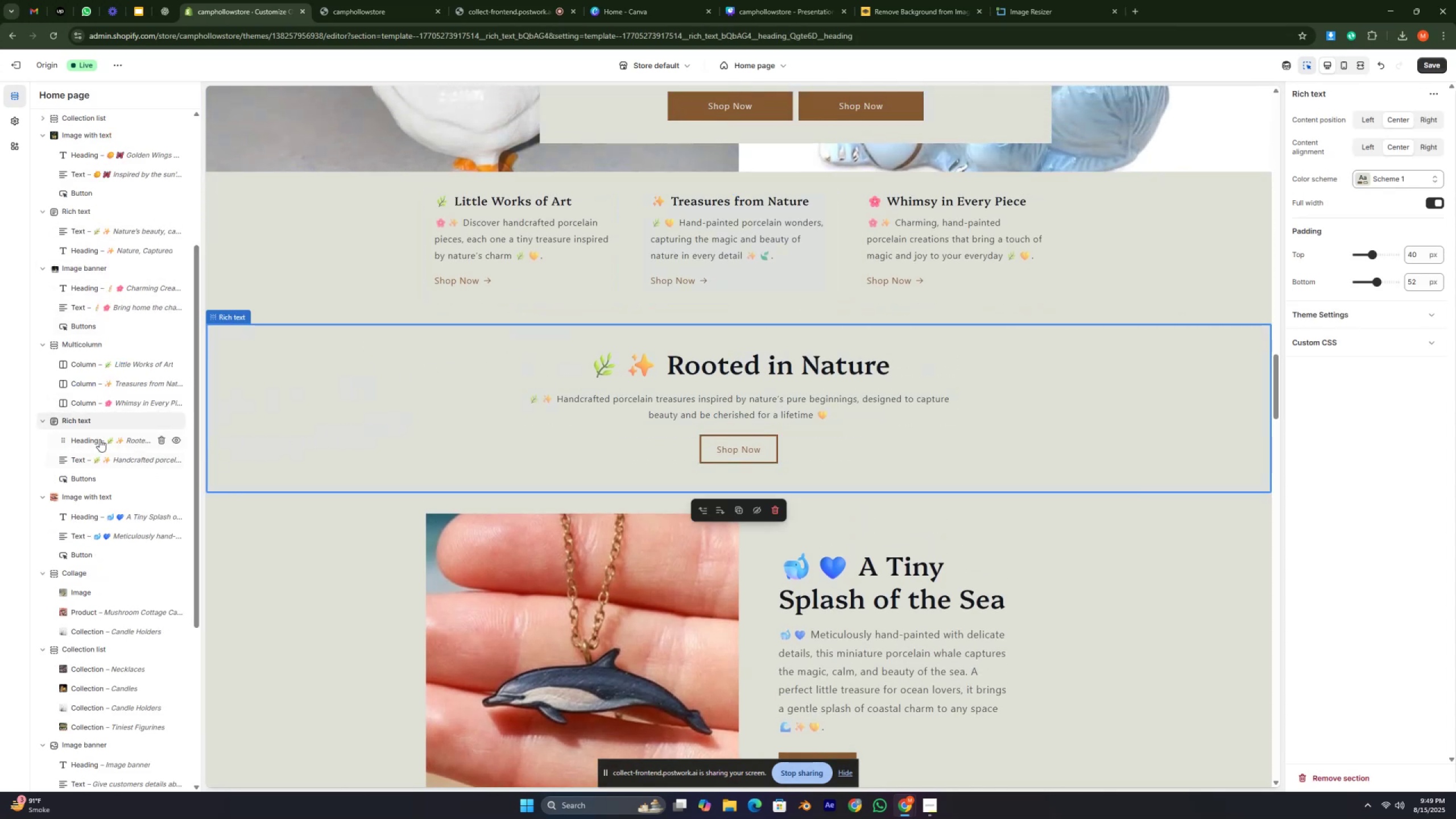 
wait(8.47)
 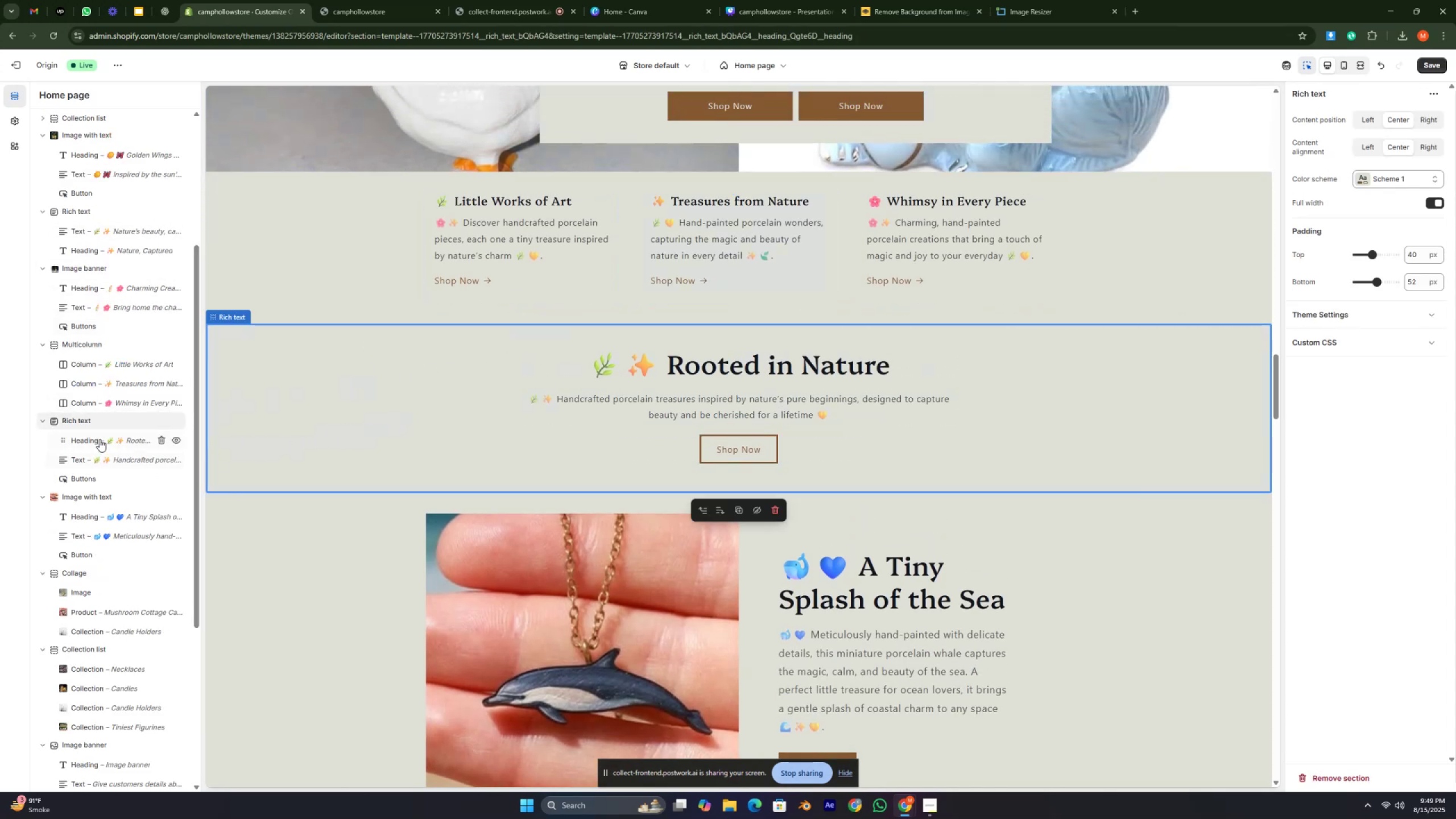 
left_click_drag(start_coordinate=[106, 424], to_coordinate=[106, 344])
 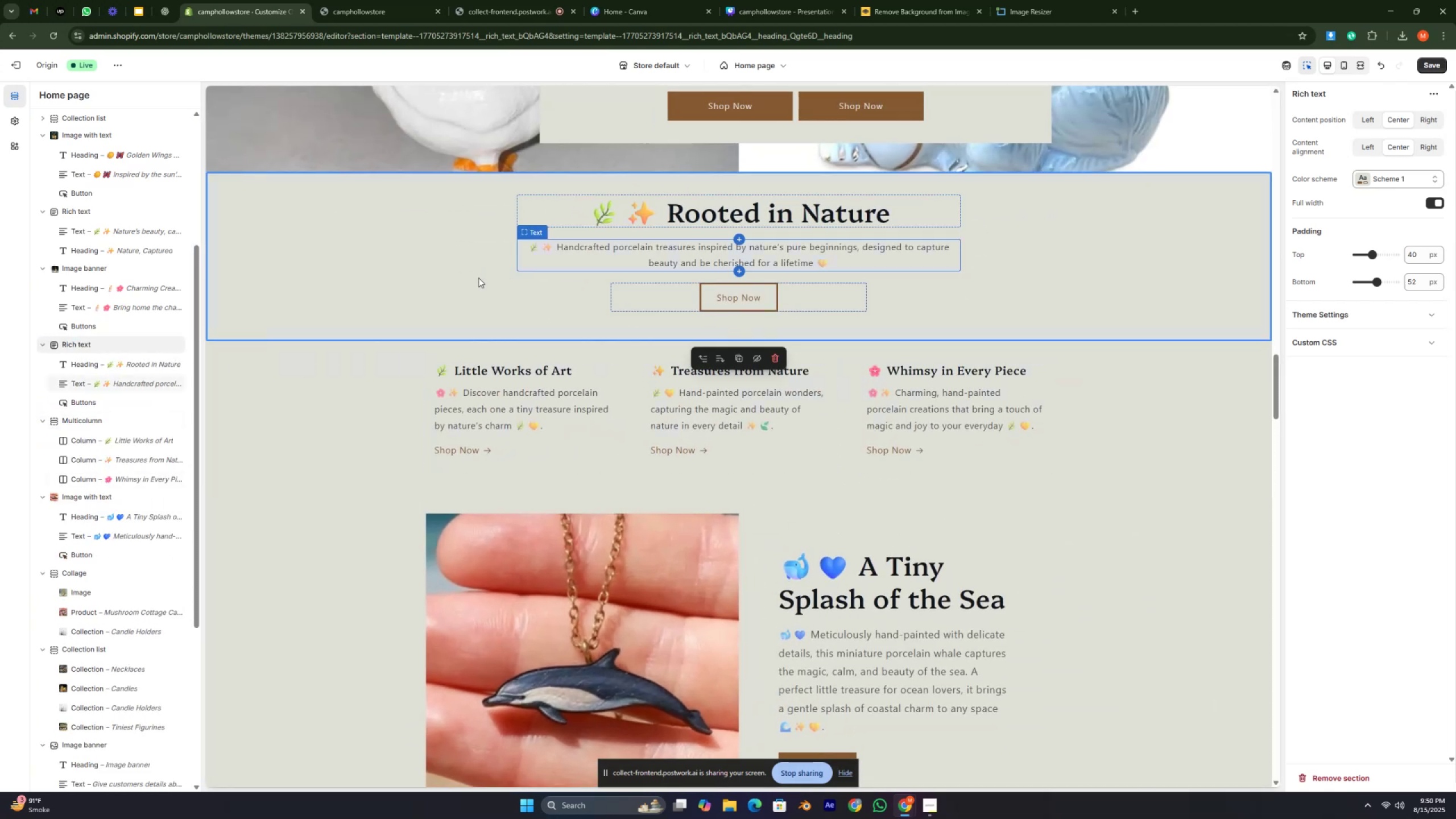 
left_click([455, 278])
 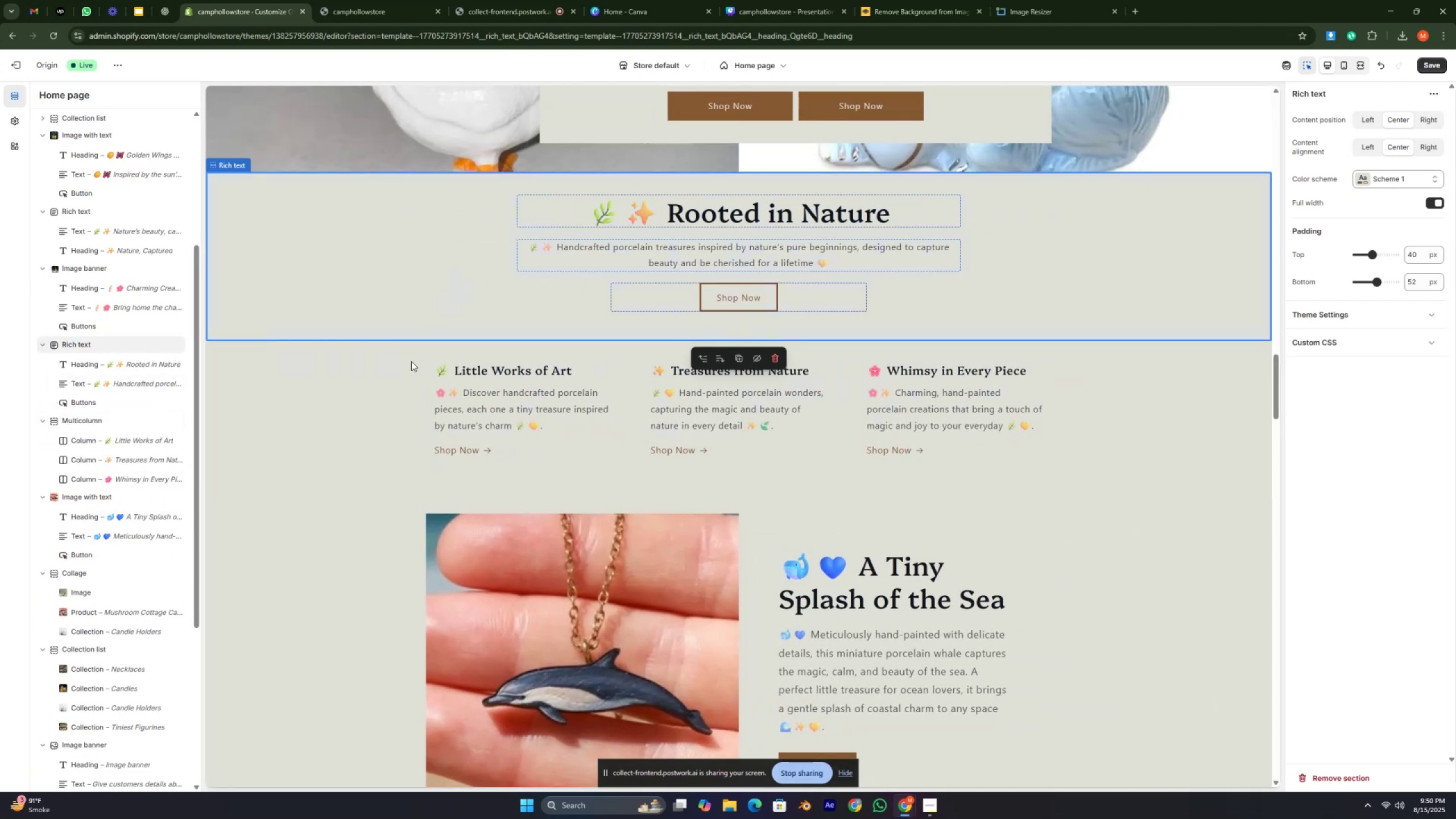 
left_click([363, 408])
 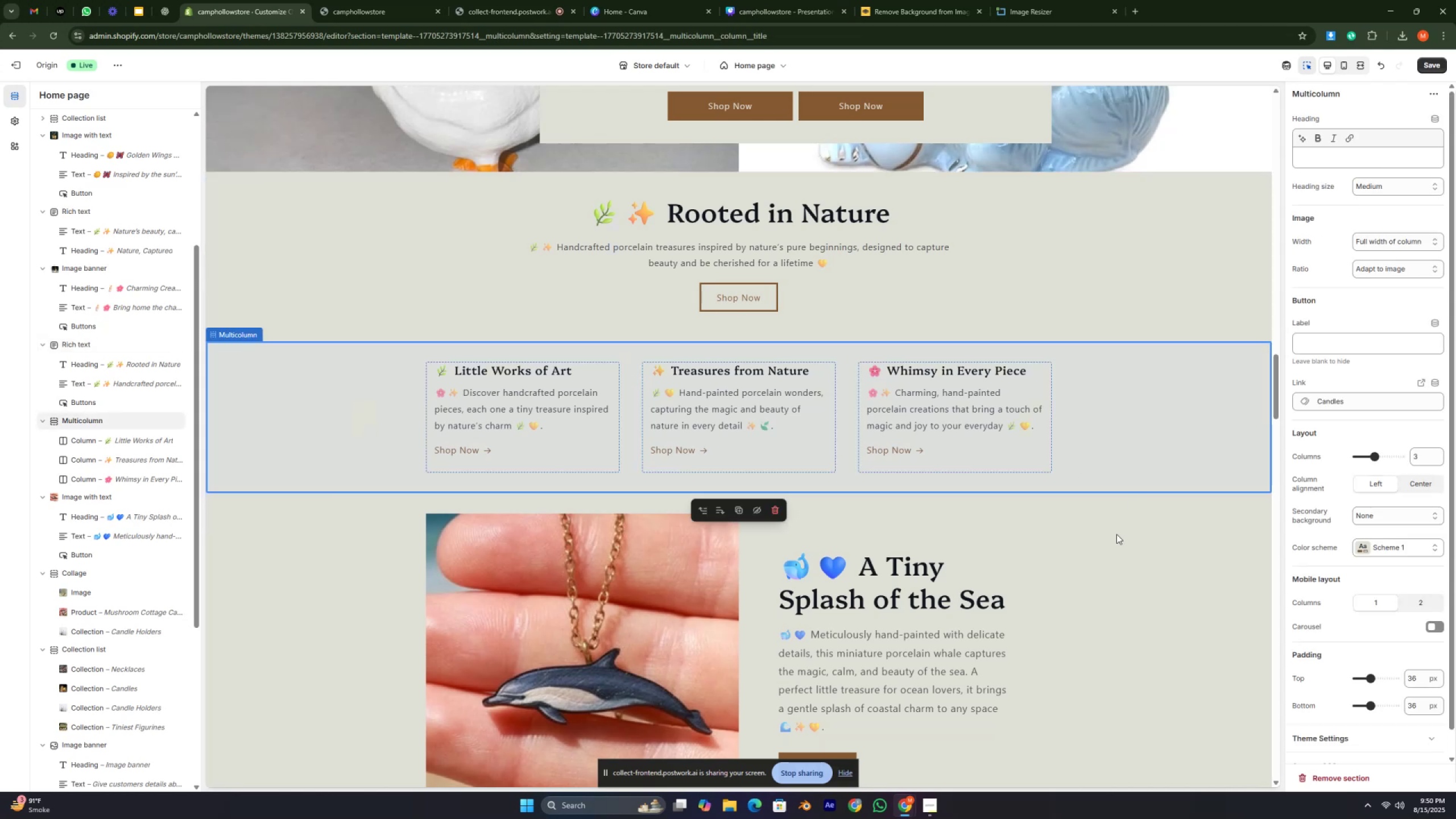 
scroll: coordinate [965, 515], scroll_direction: down, amount: 18.0
 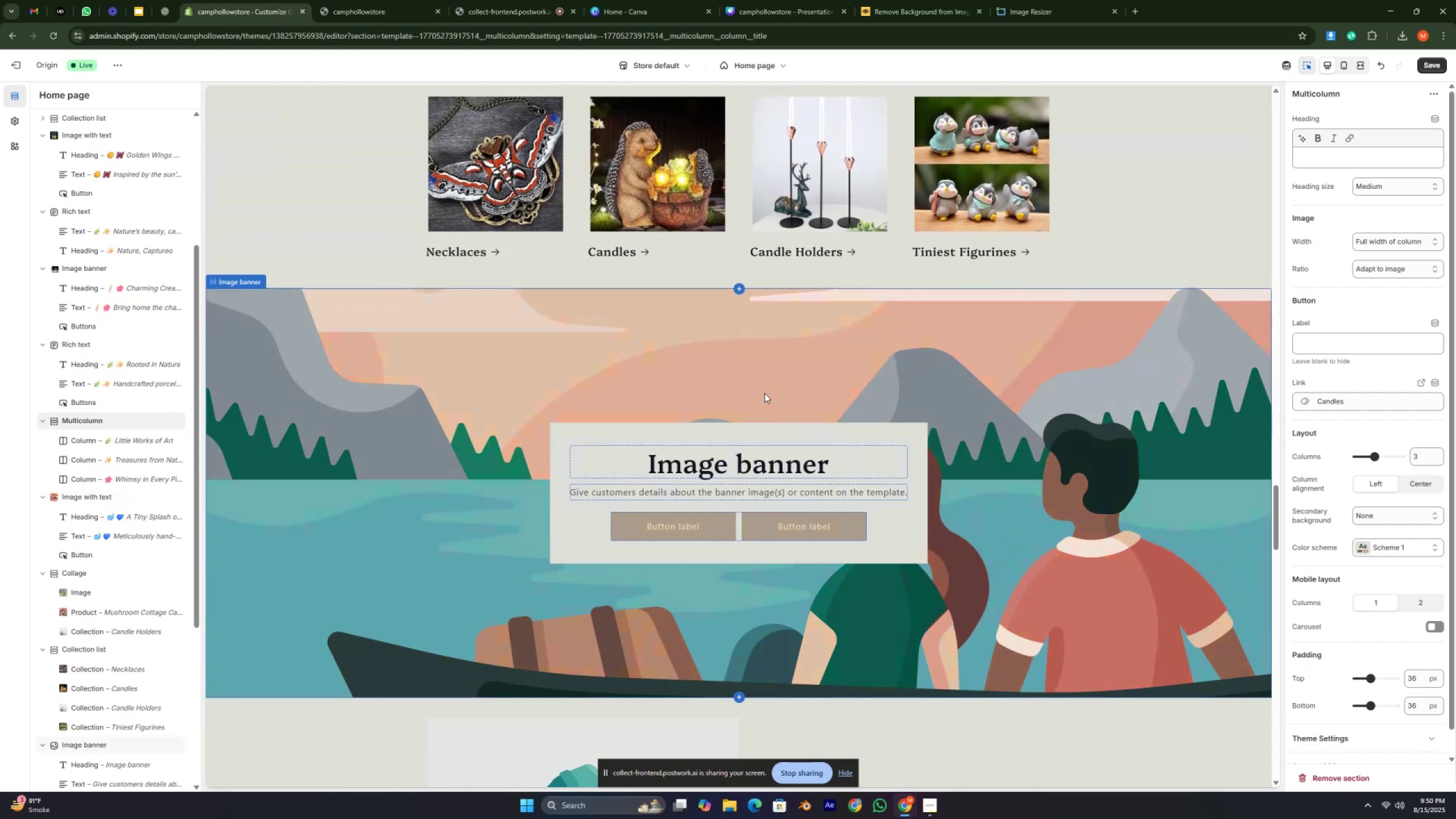 
left_click([764, 393])
 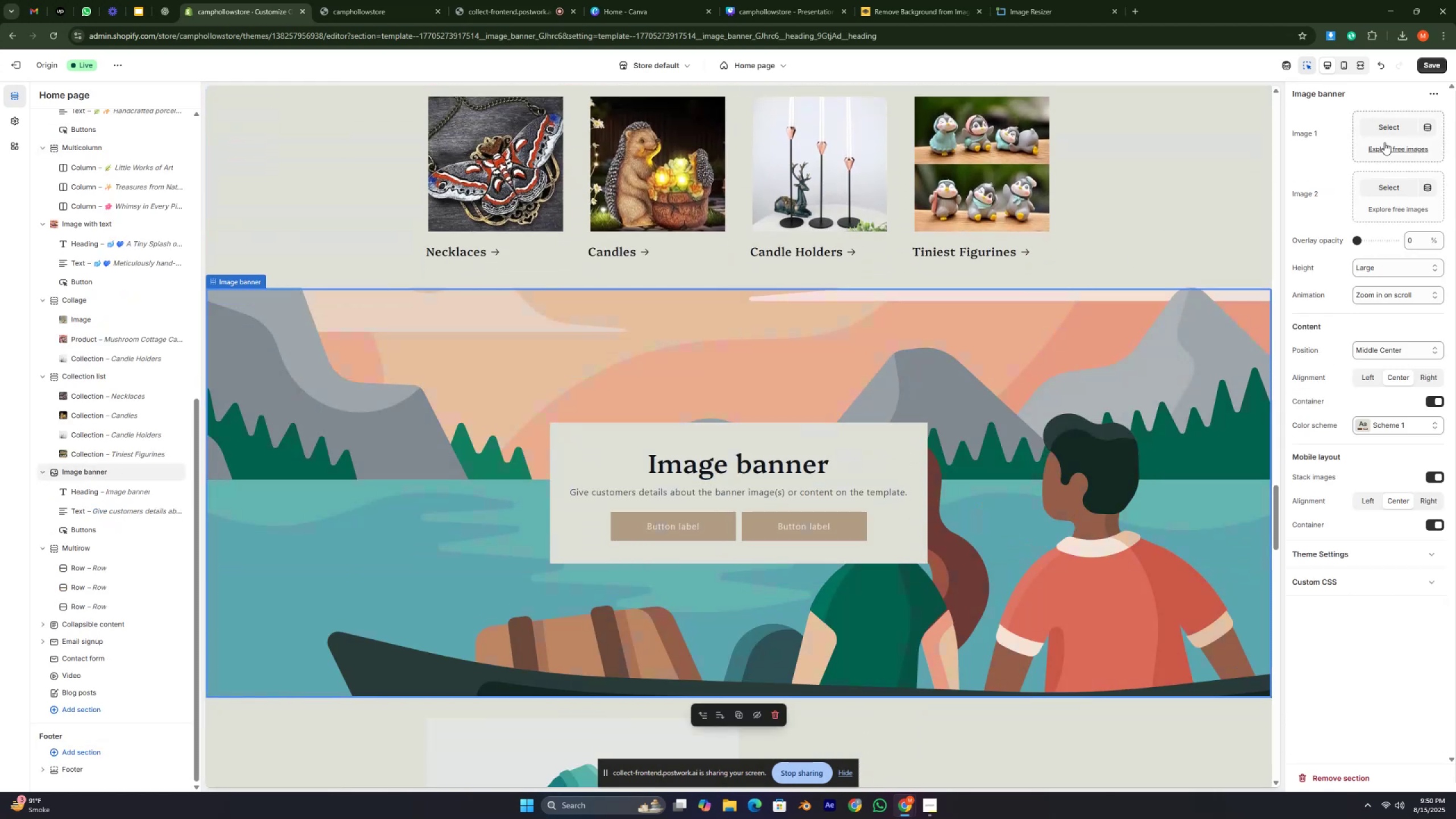 
left_click([1388, 131])
 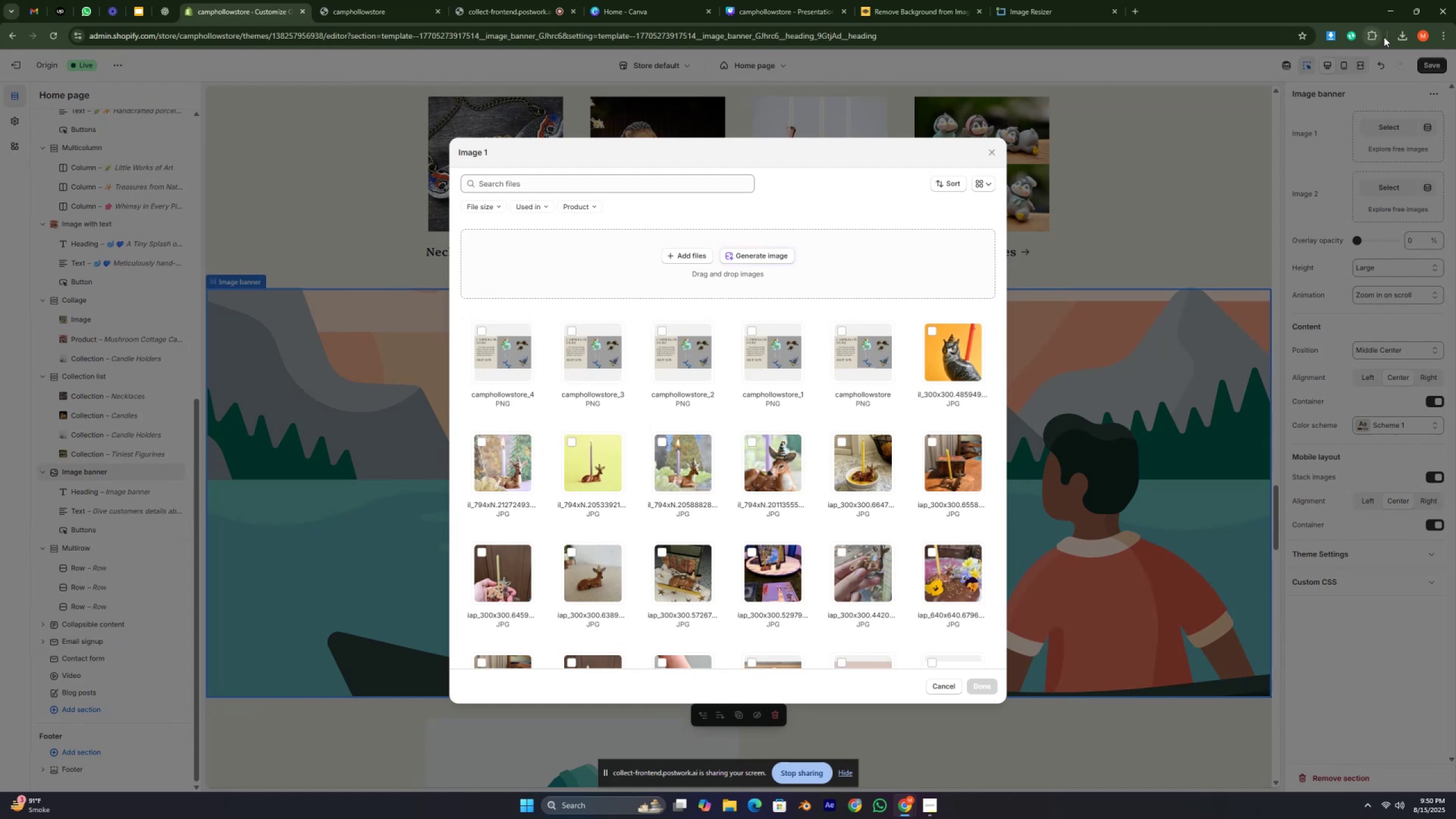 
left_click([1397, 35])
 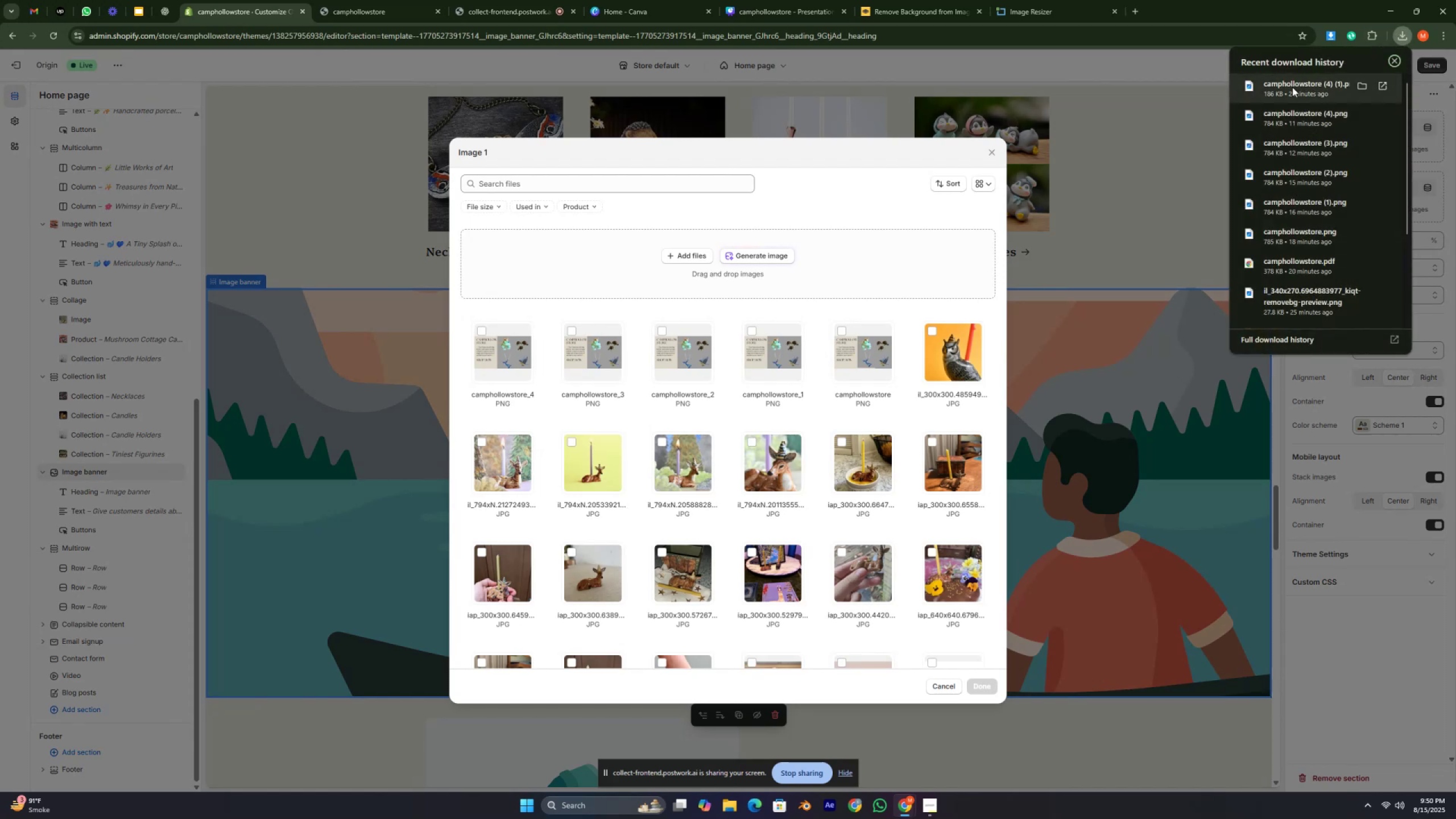 
left_click_drag(start_coordinate=[1283, 87], to_coordinate=[677, 275])
 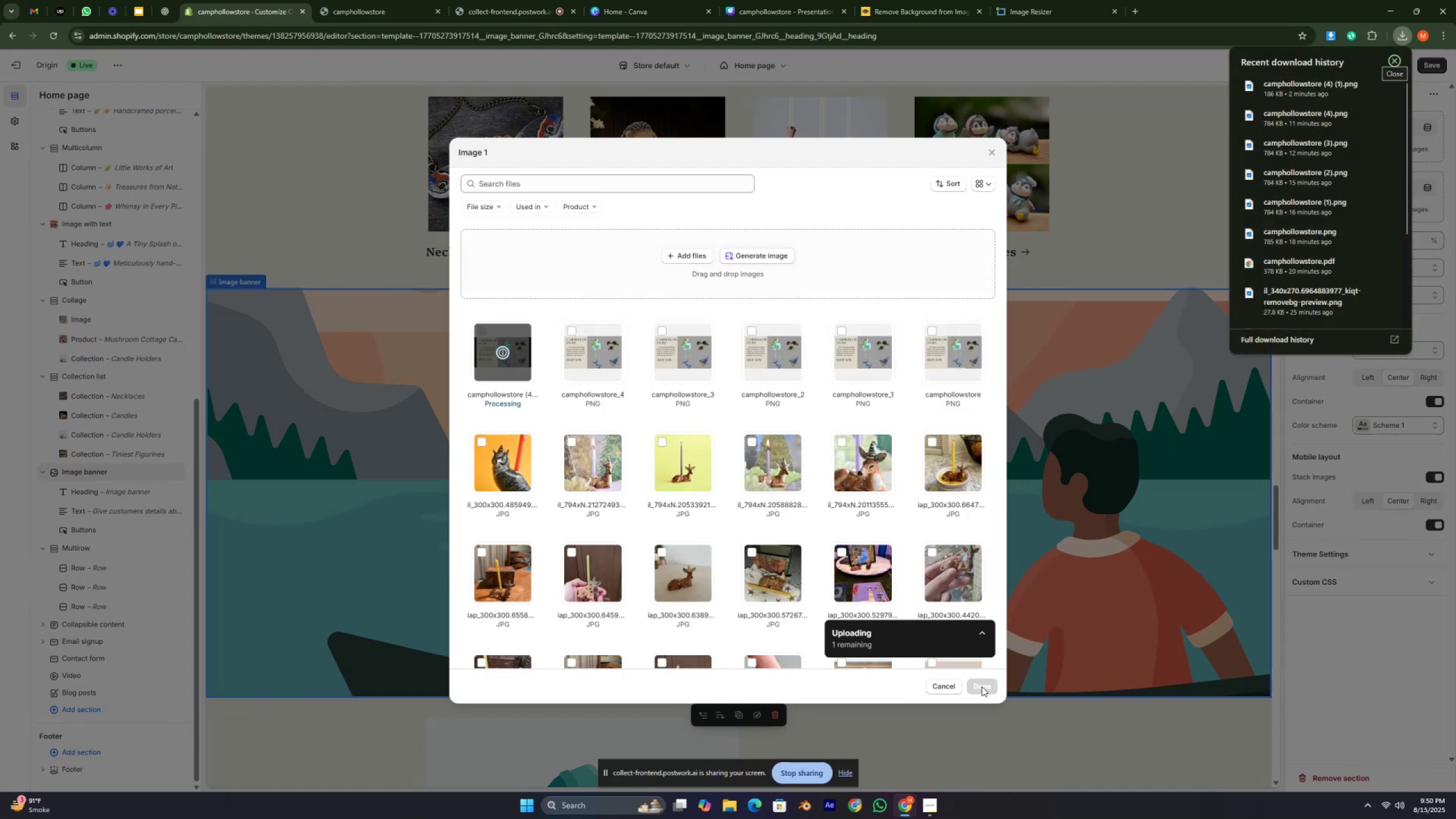 
wait(9.81)
 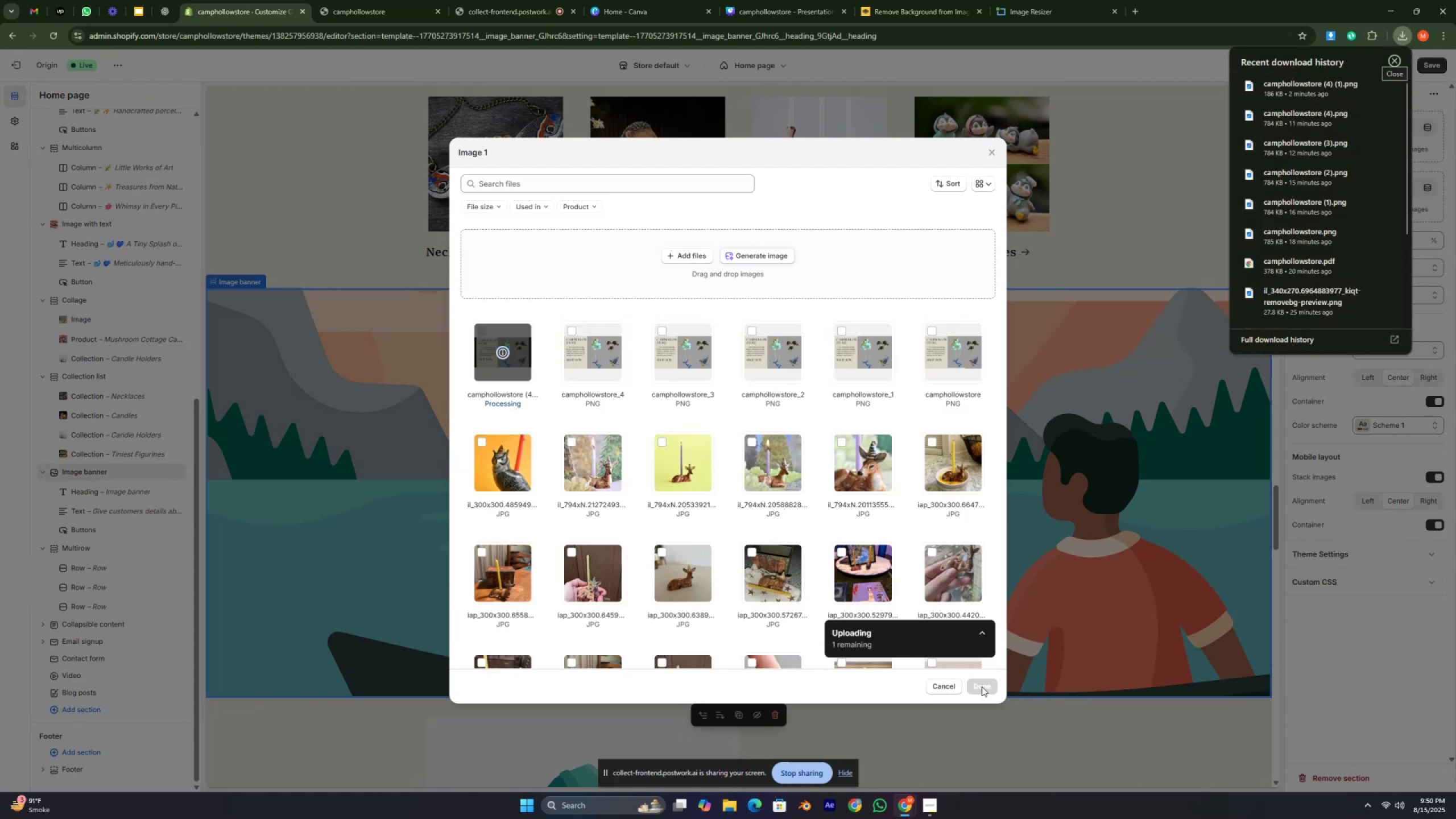 
left_click([984, 686])
 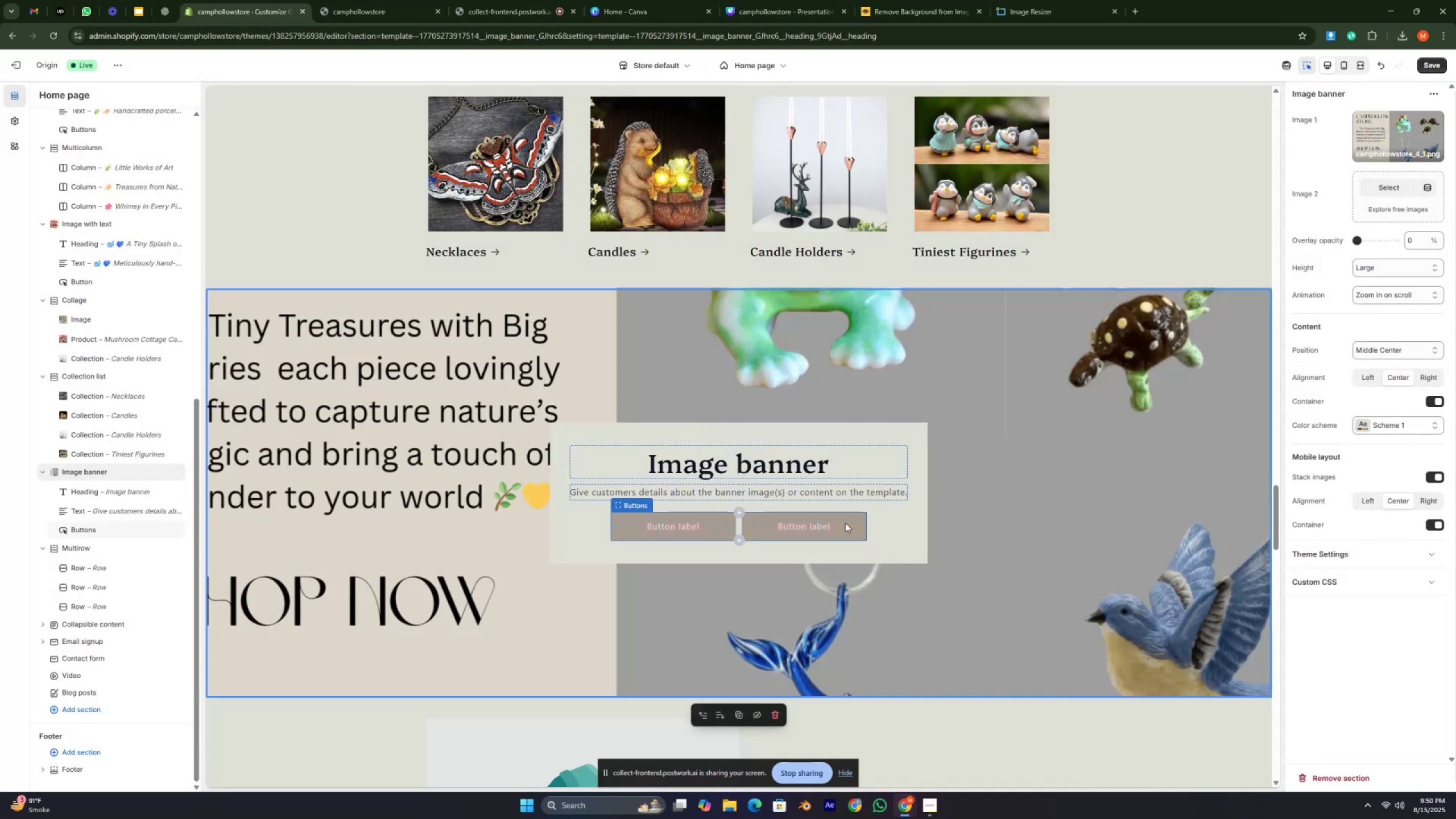 
wait(5.1)
 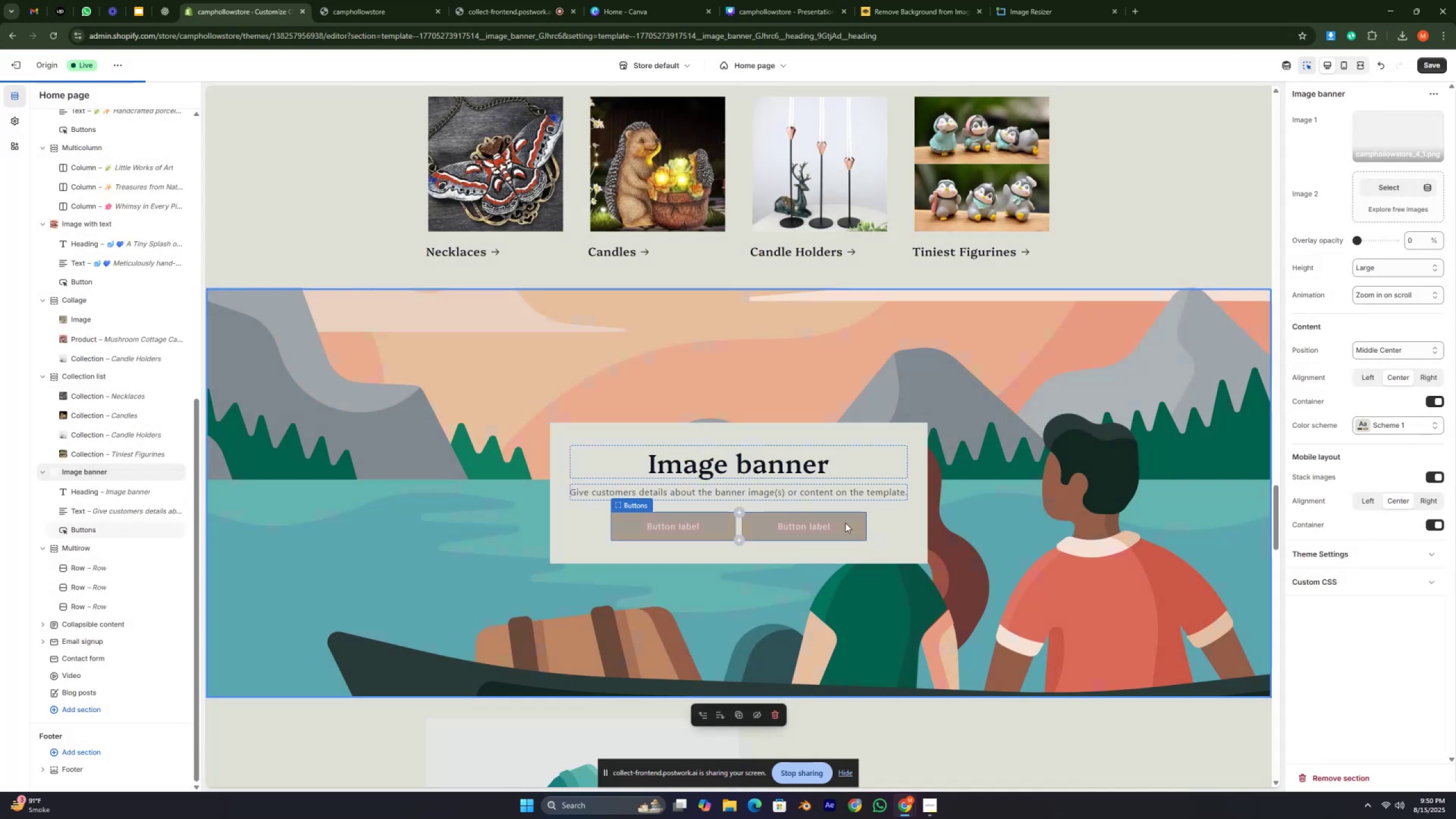 
left_click([1424, 64])
 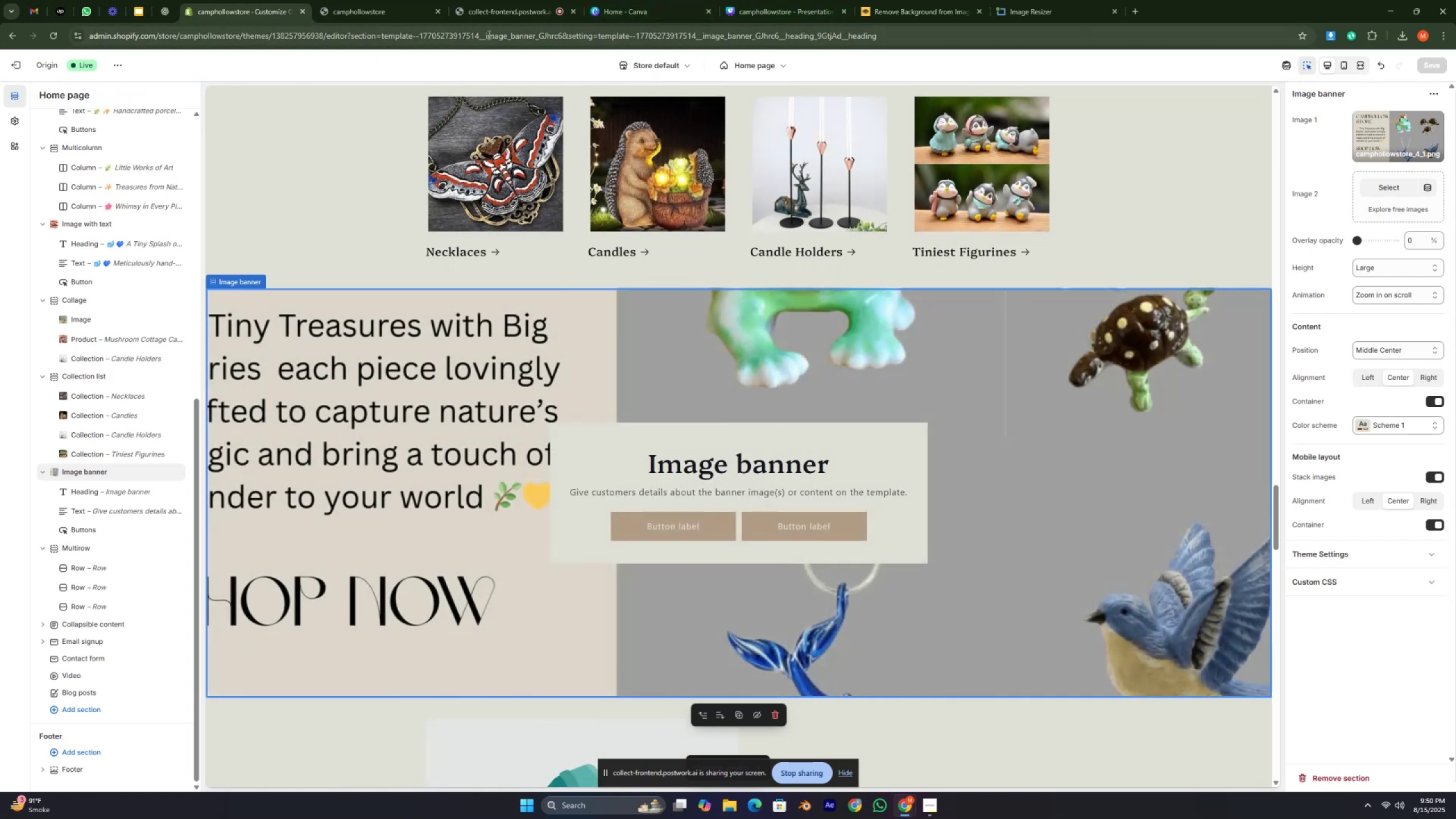 
wait(6.11)
 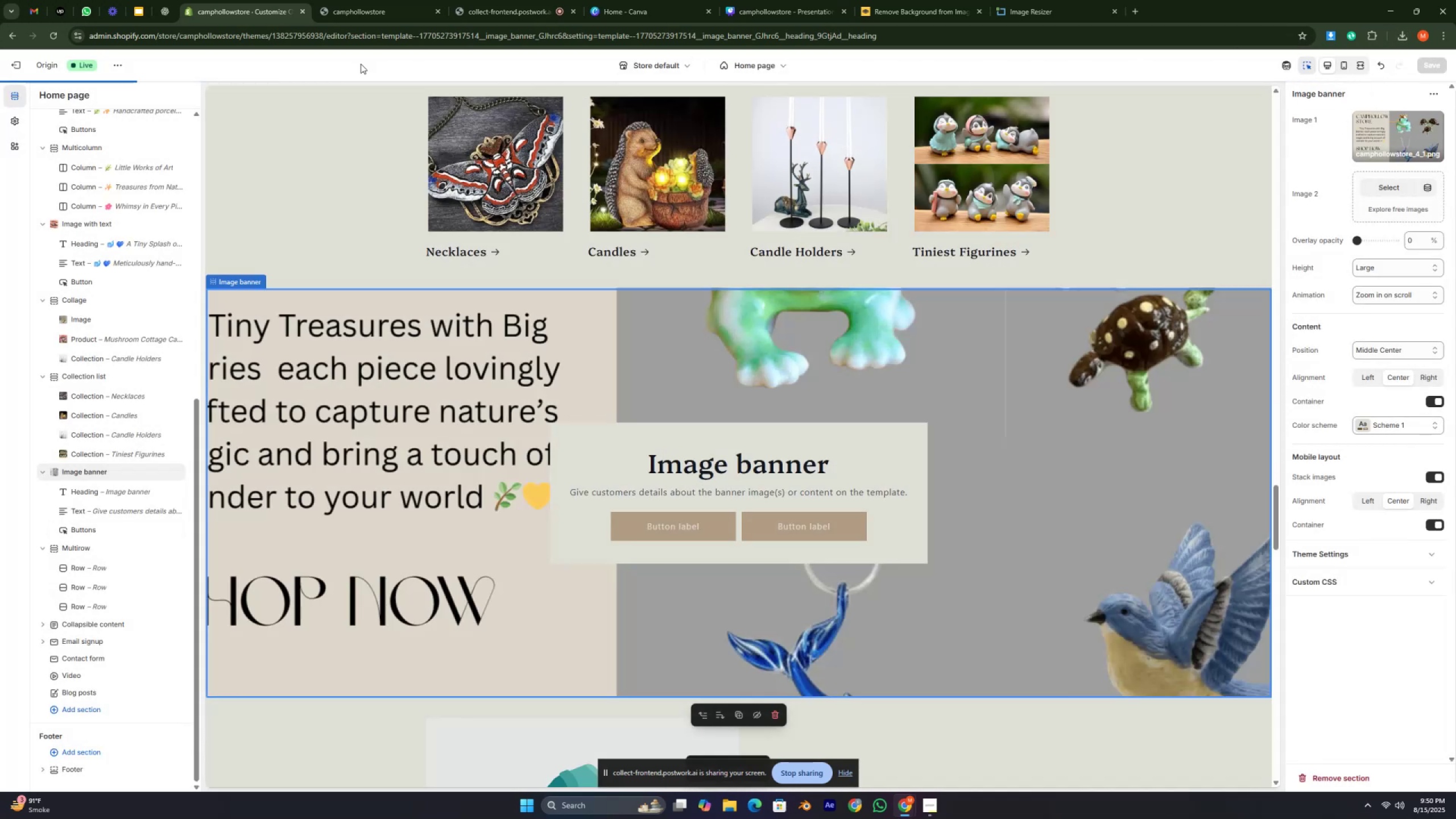 
left_click([353, 22])
 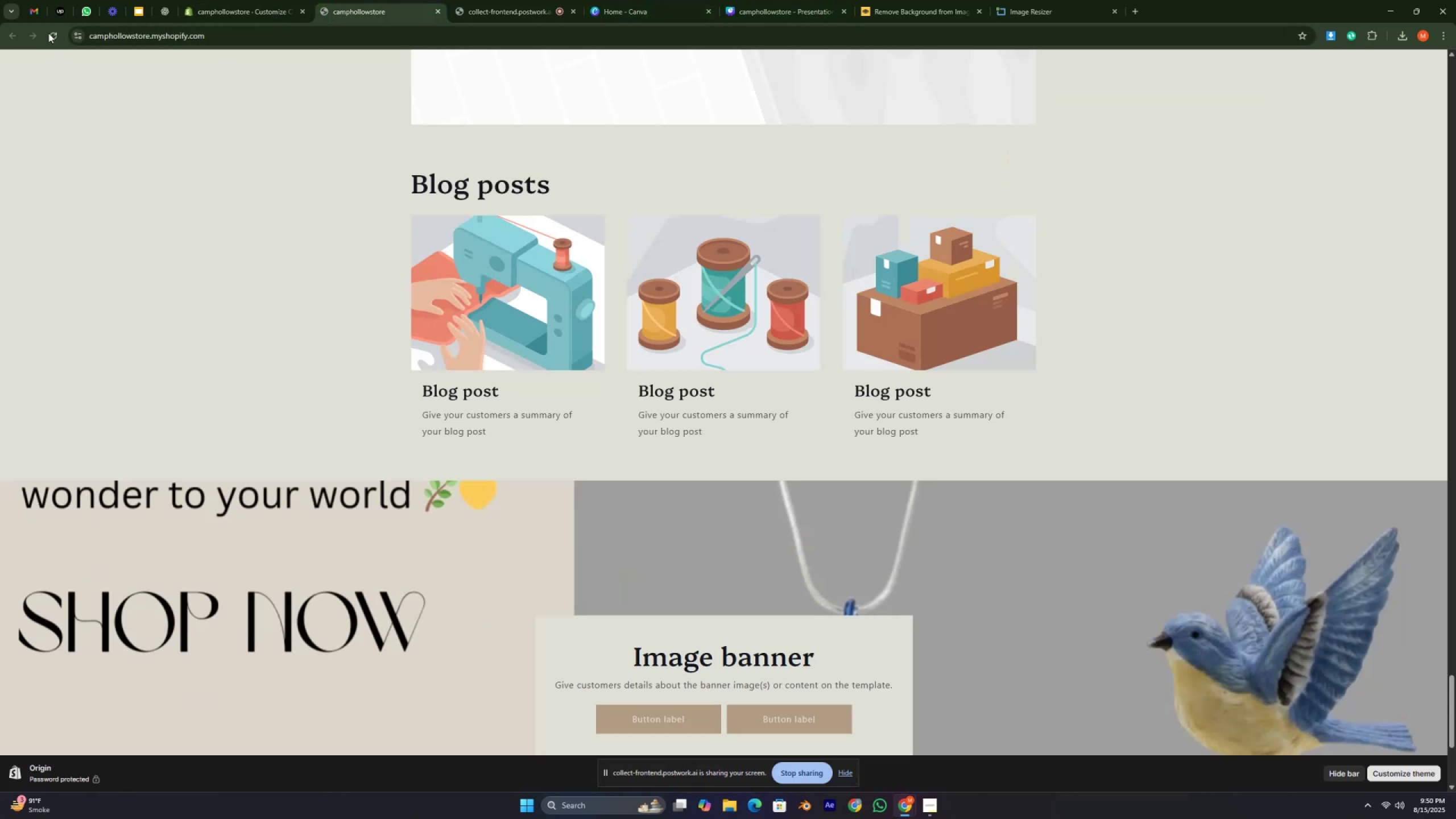 
left_click([51, 29])
 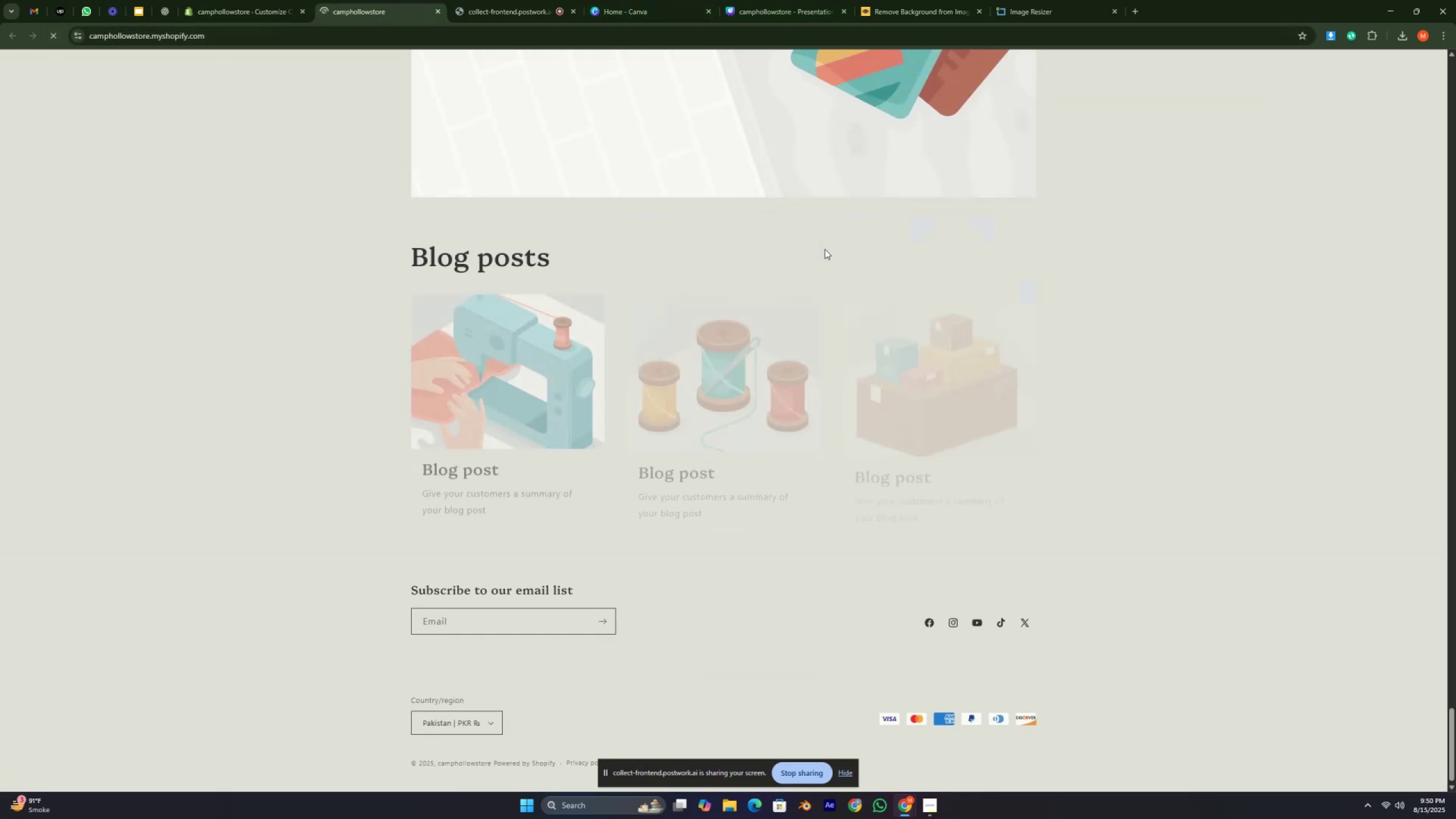 
scroll: coordinate [833, 257], scroll_direction: up, amount: 41.0
 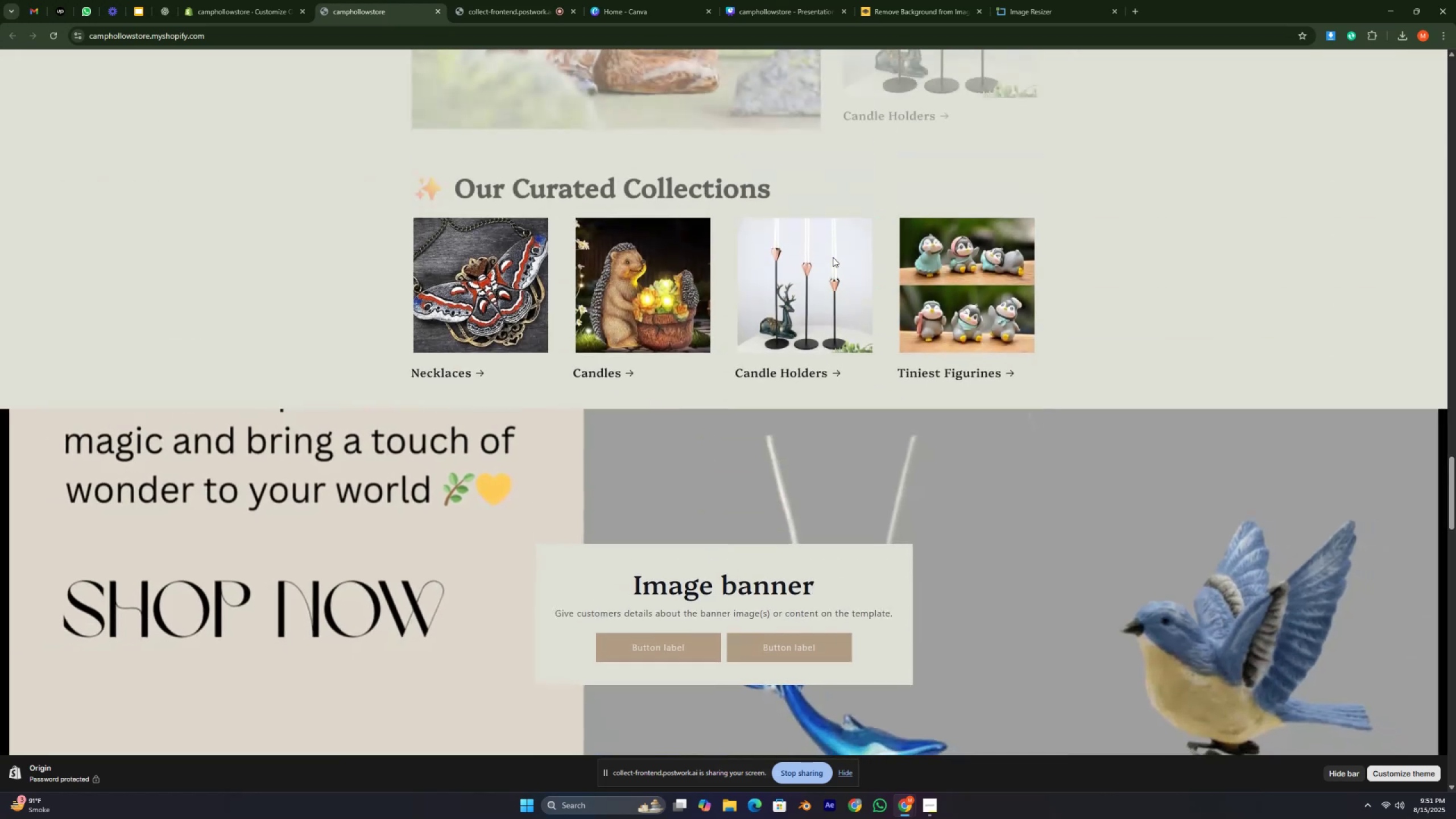 
scroll: coordinate [833, 257], scroll_direction: down, amount: 4.0
 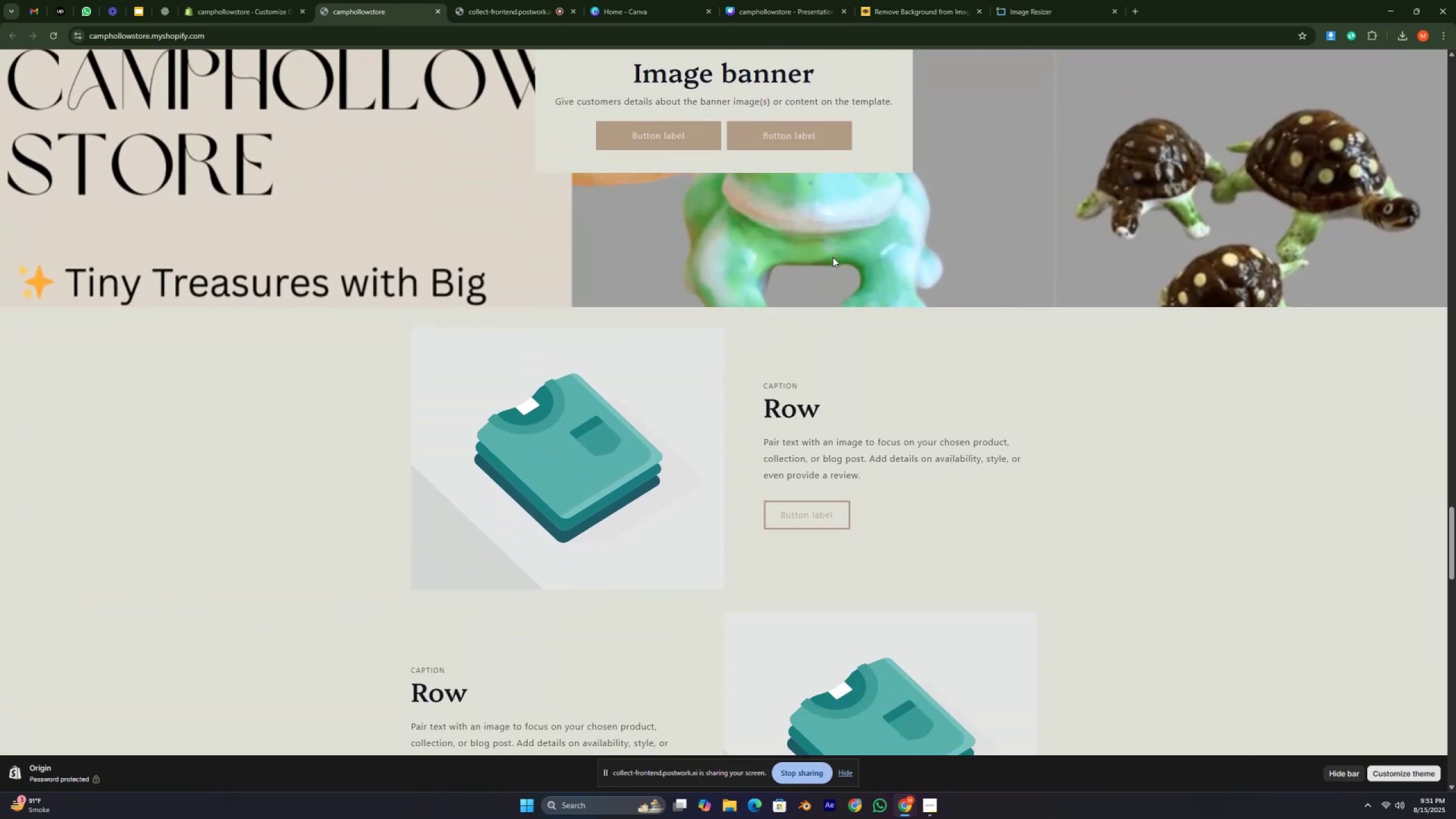 
scroll: coordinate [833, 257], scroll_direction: up, amount: 7.0
 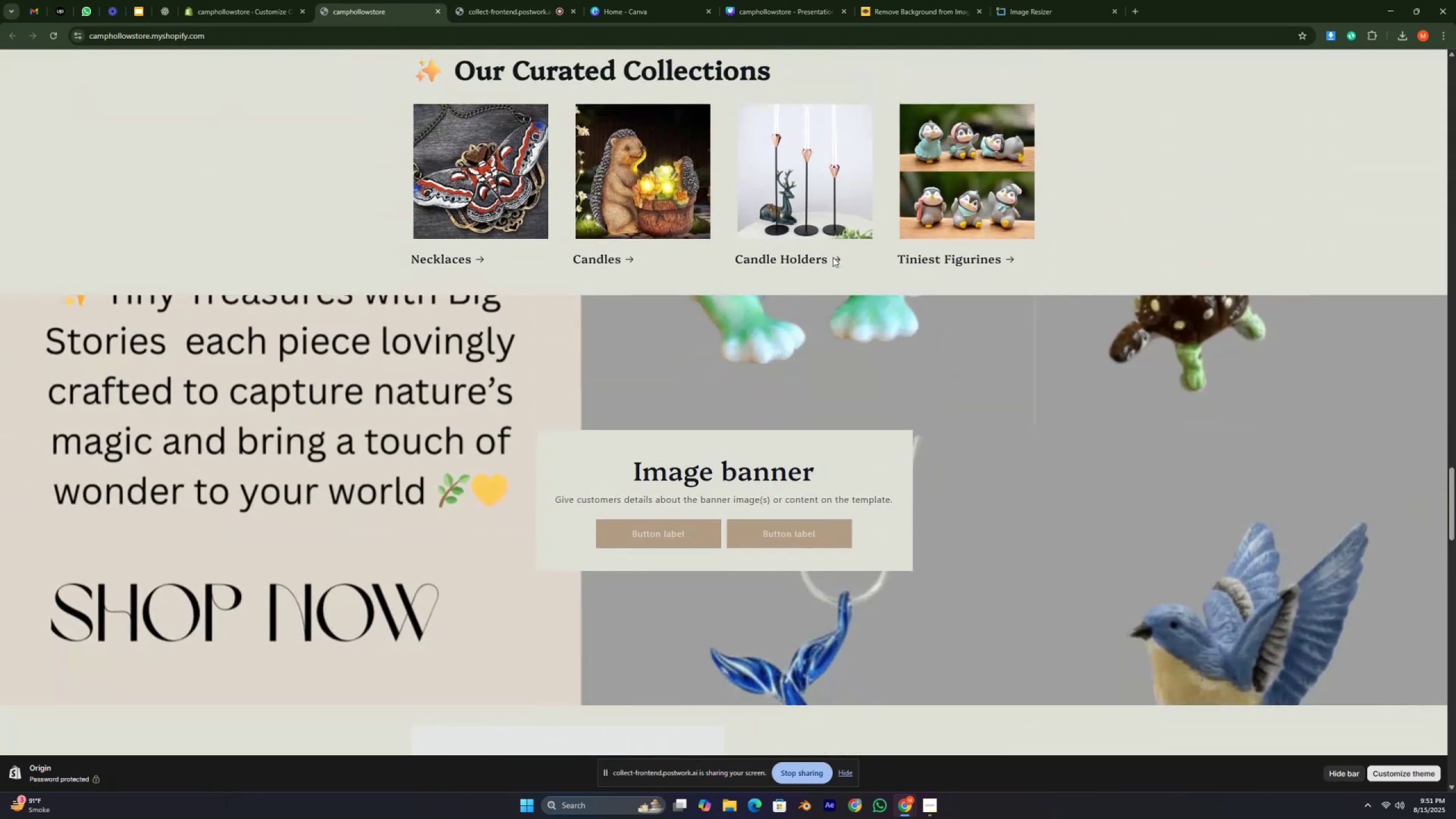 
scroll: coordinate [833, 257], scroll_direction: down, amount: 2.0
 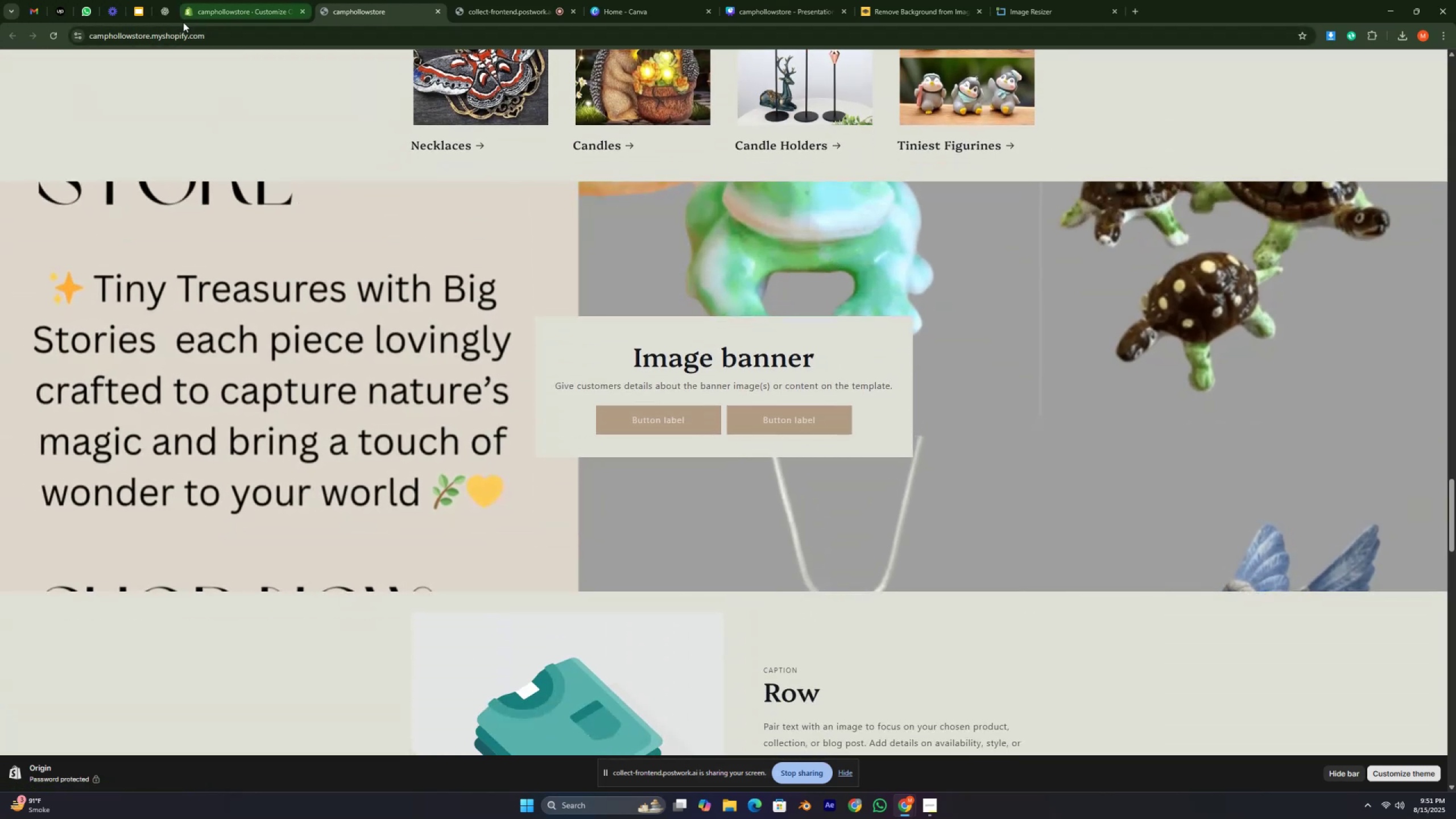 
left_click([196, 16])
 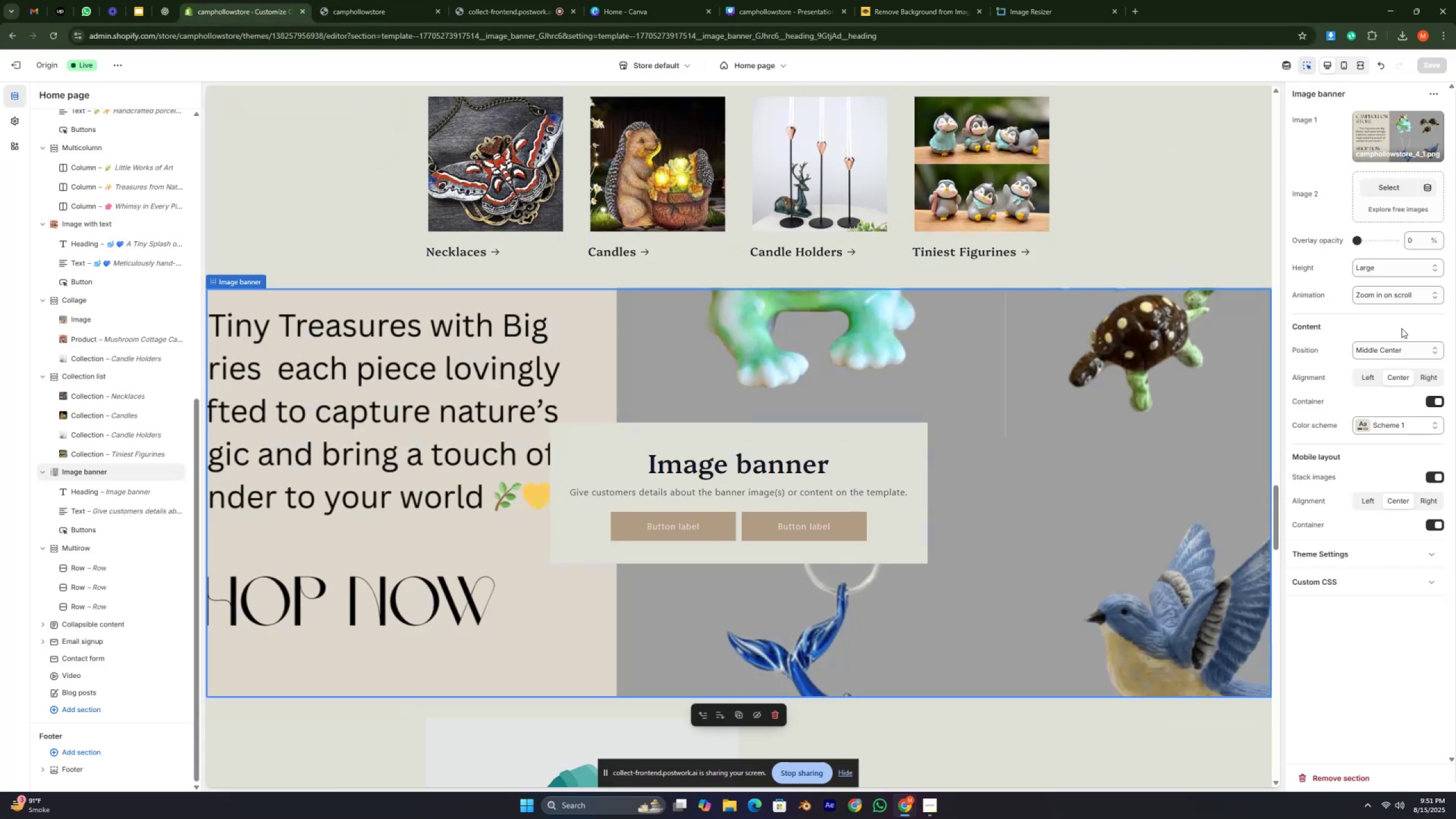 
left_click([1397, 295])
 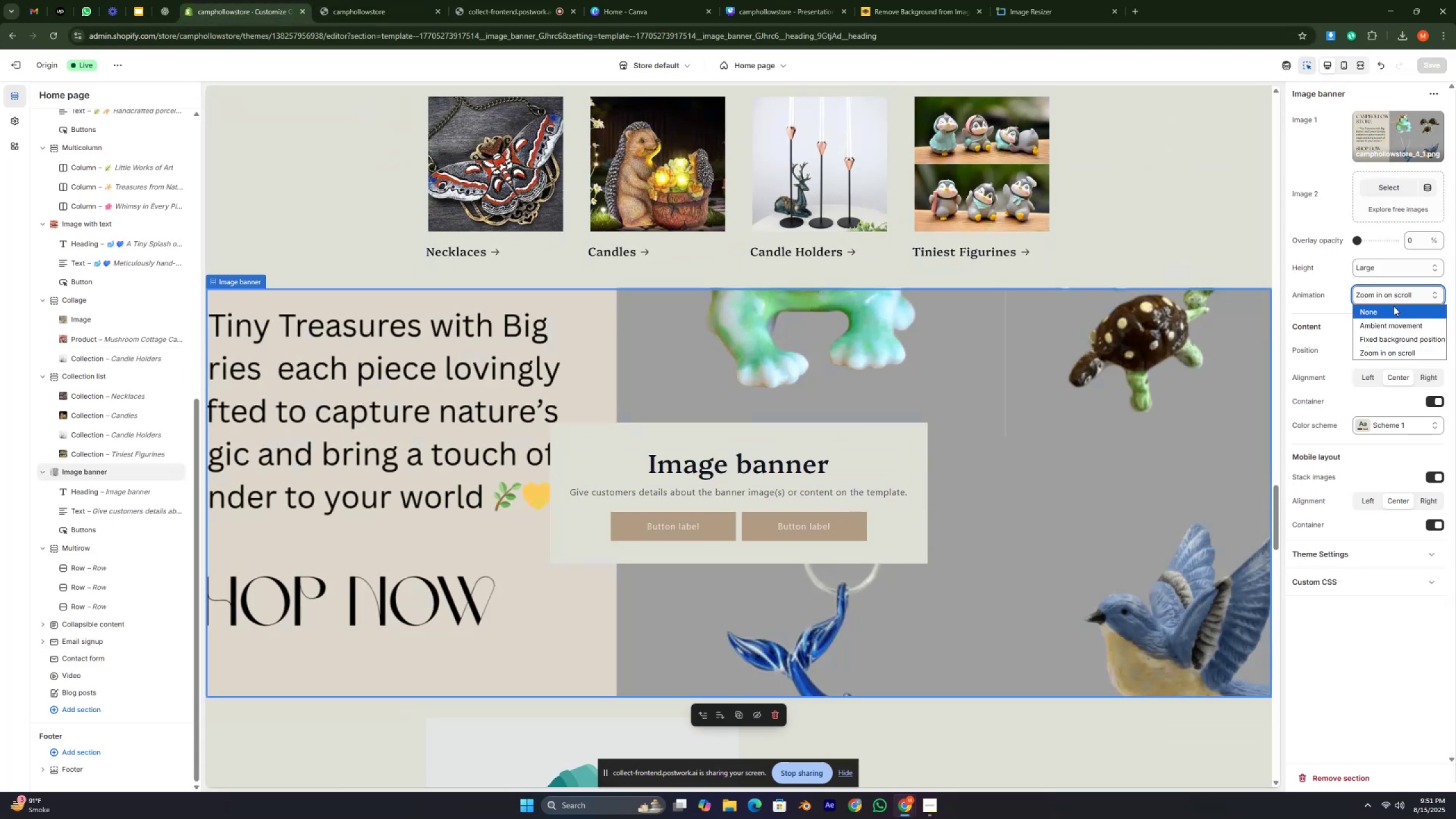 
left_click([1393, 306])
 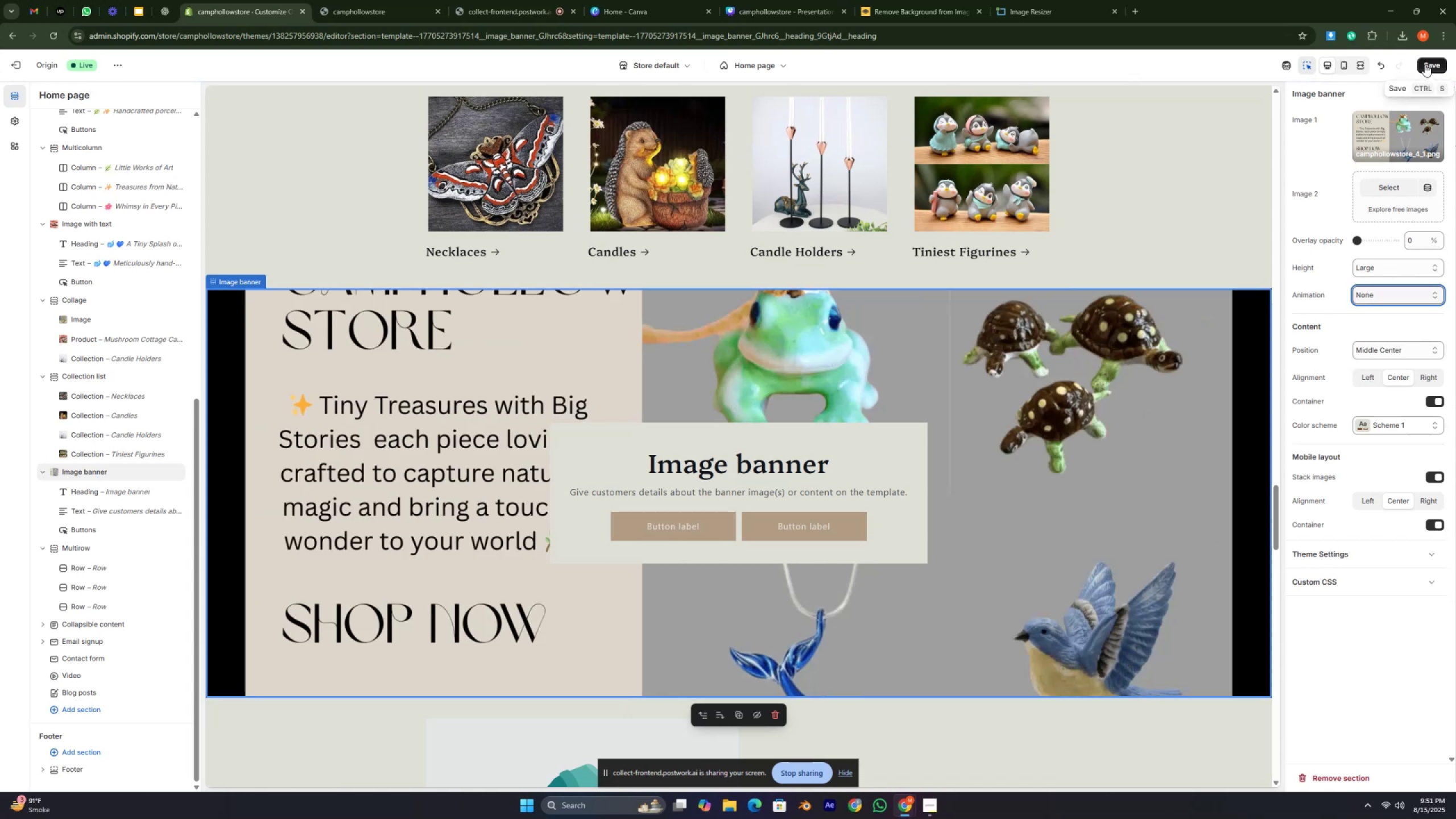 
left_click([1425, 64])
 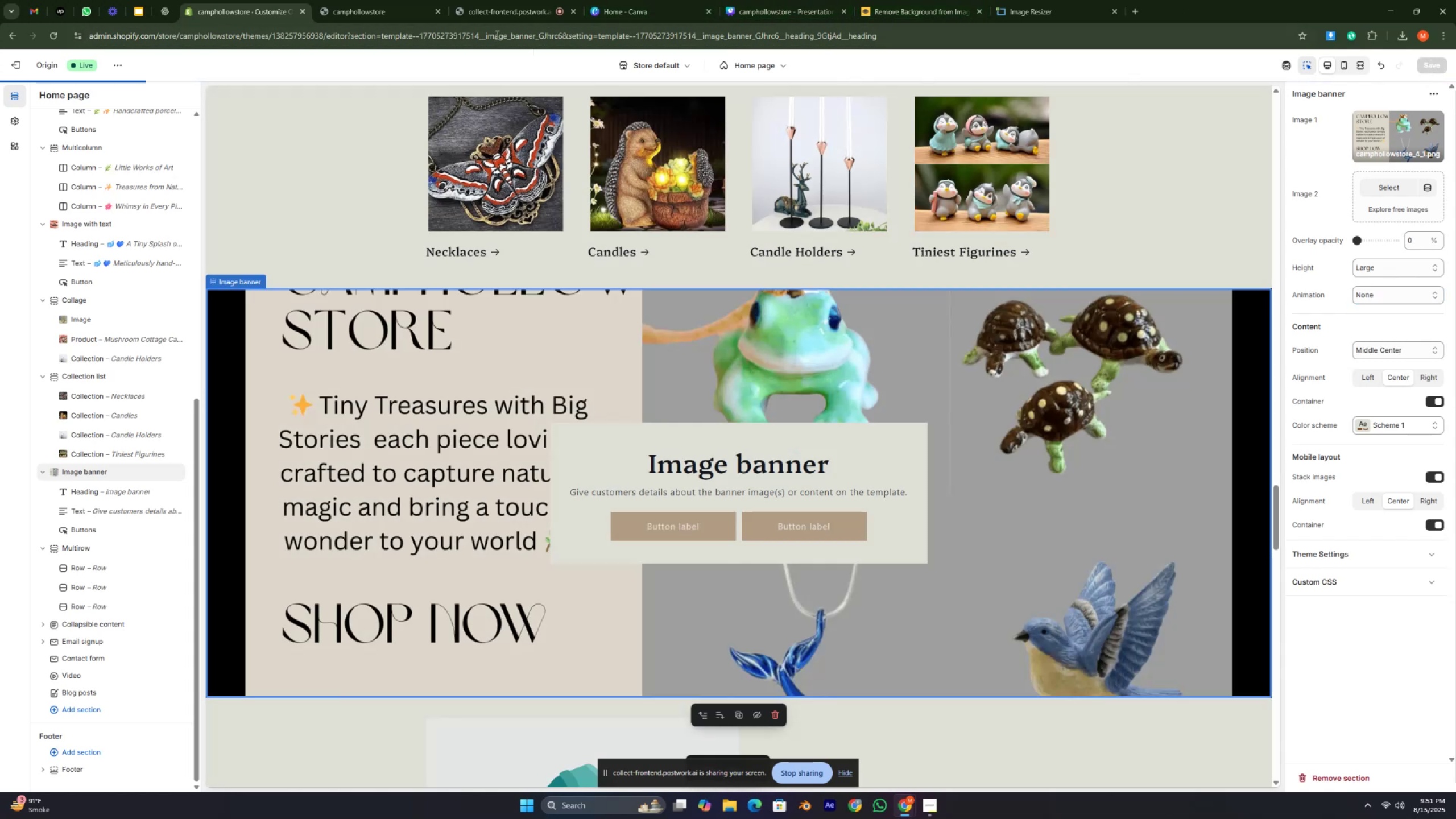 
left_click([384, 16])
 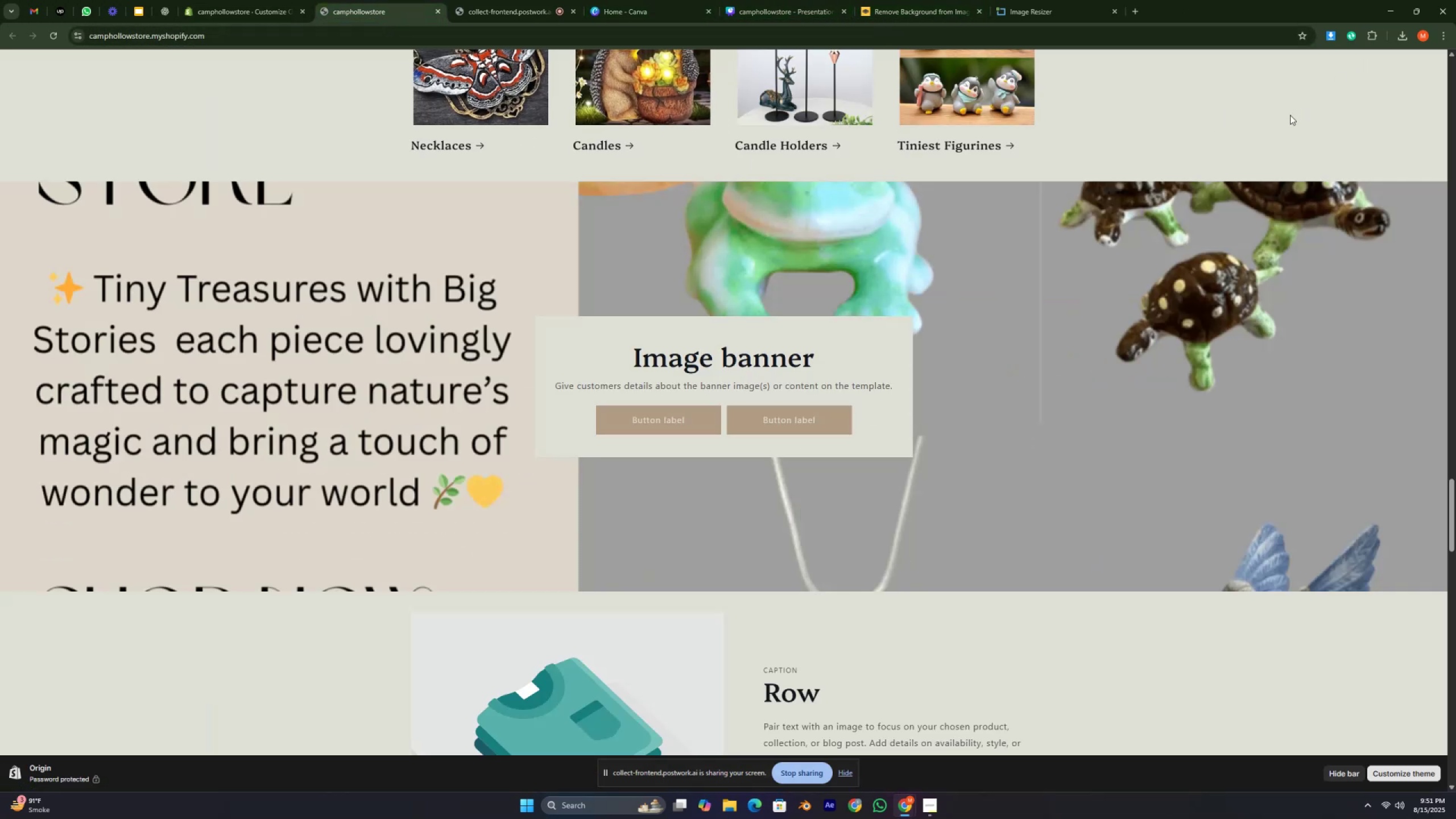 
wait(8.55)
 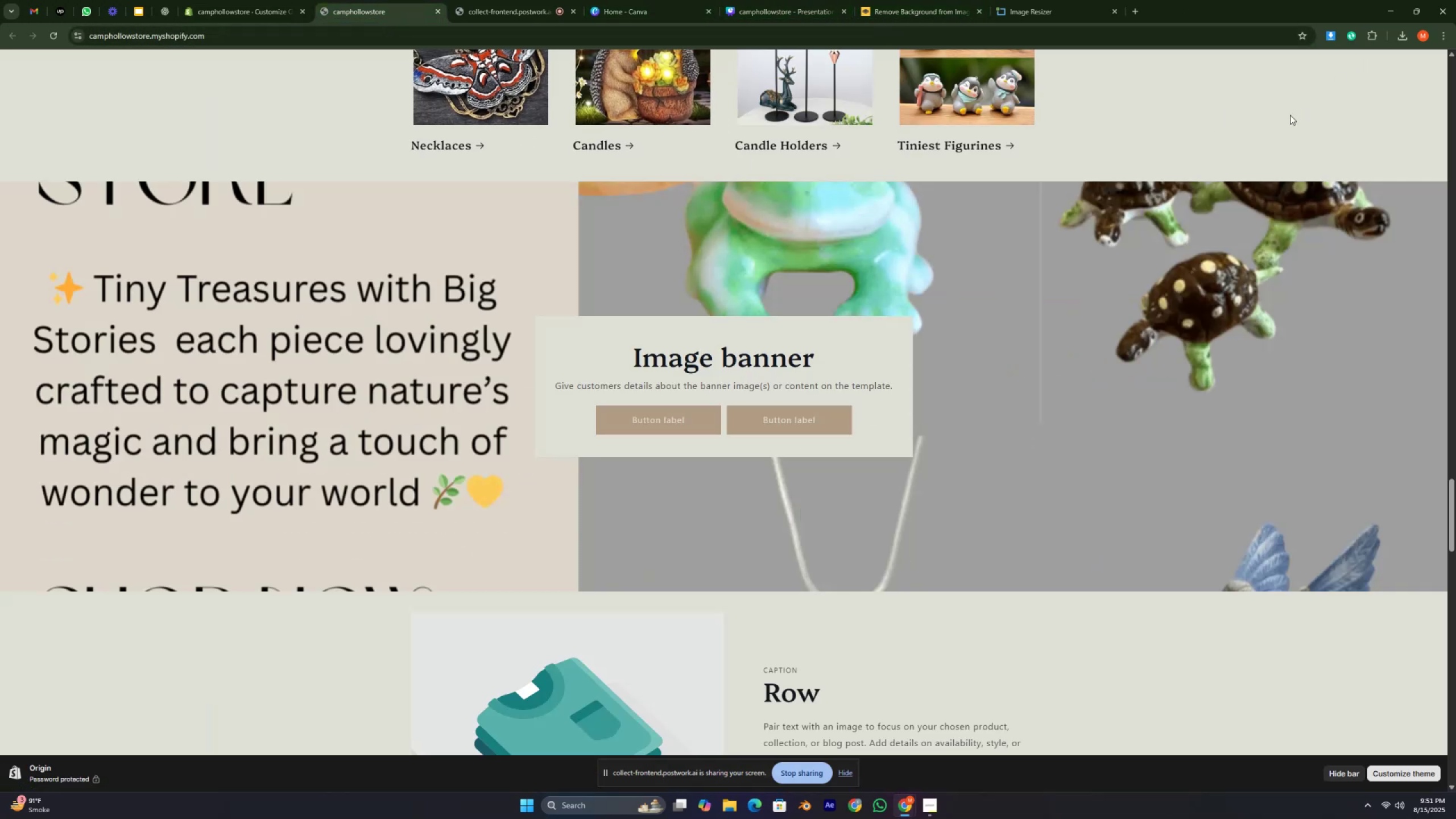 
left_click([59, 31])
 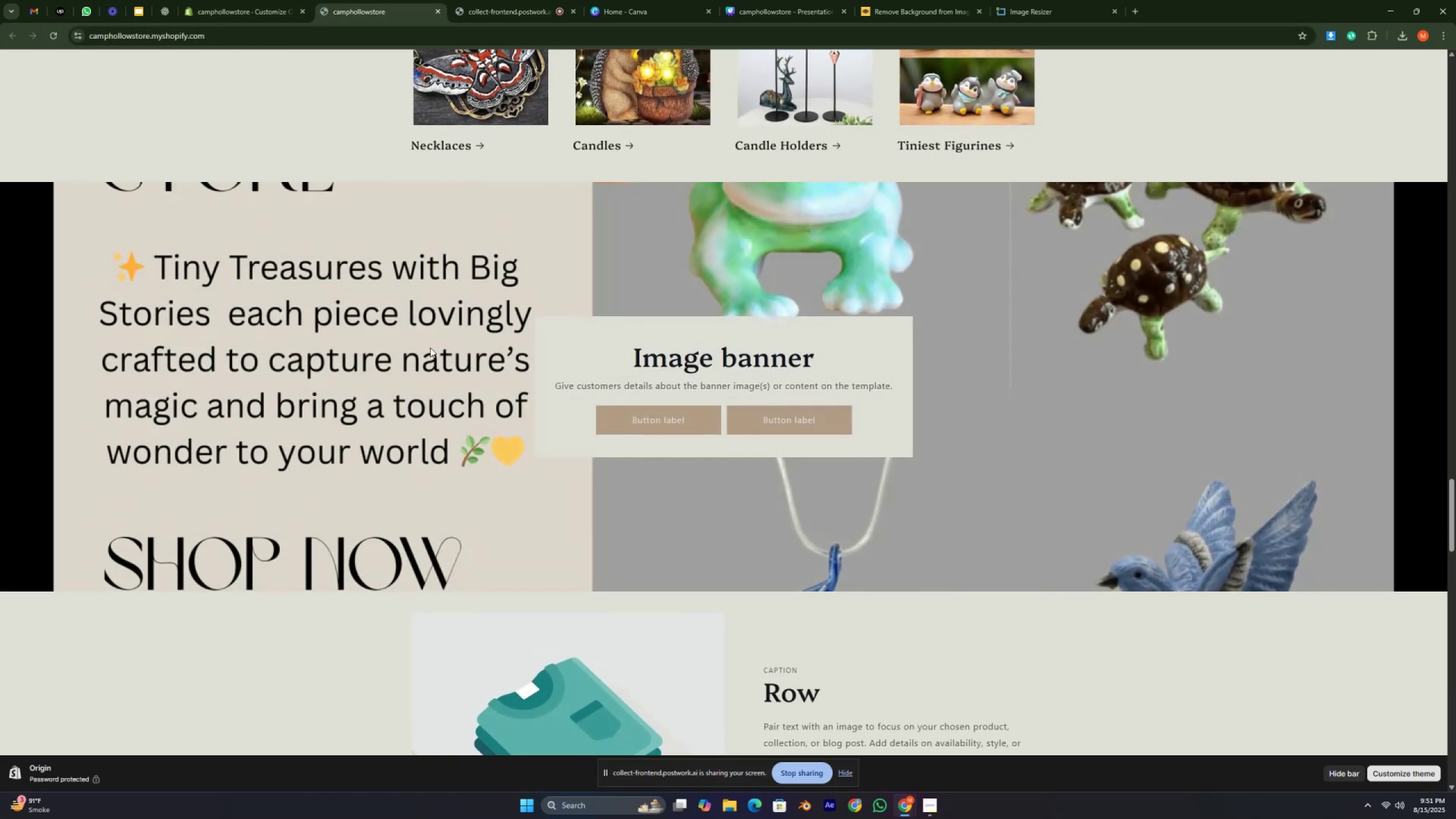 
scroll: coordinate [420, 308], scroll_direction: up, amount: 1.0
 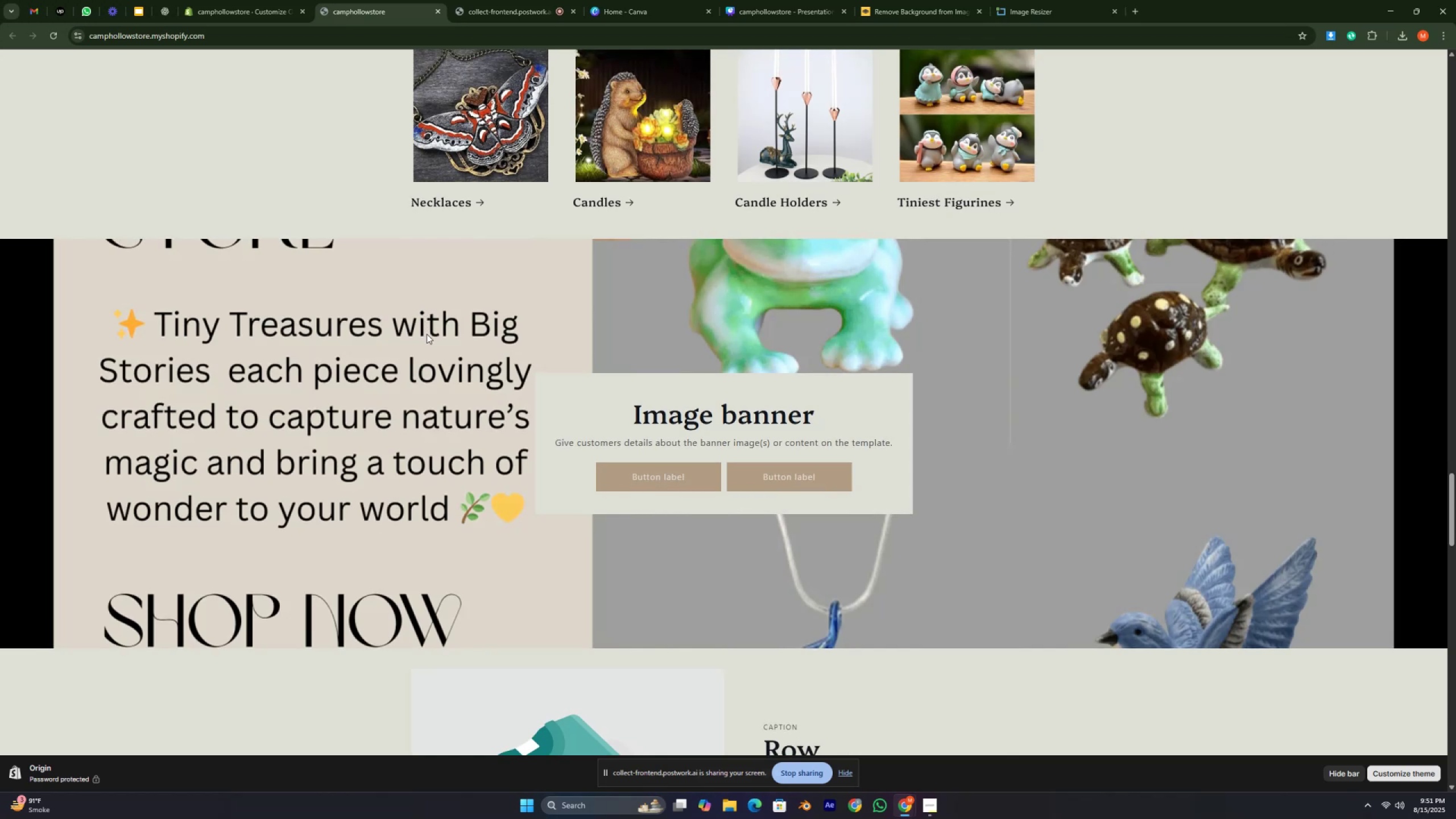 
wait(15.57)
 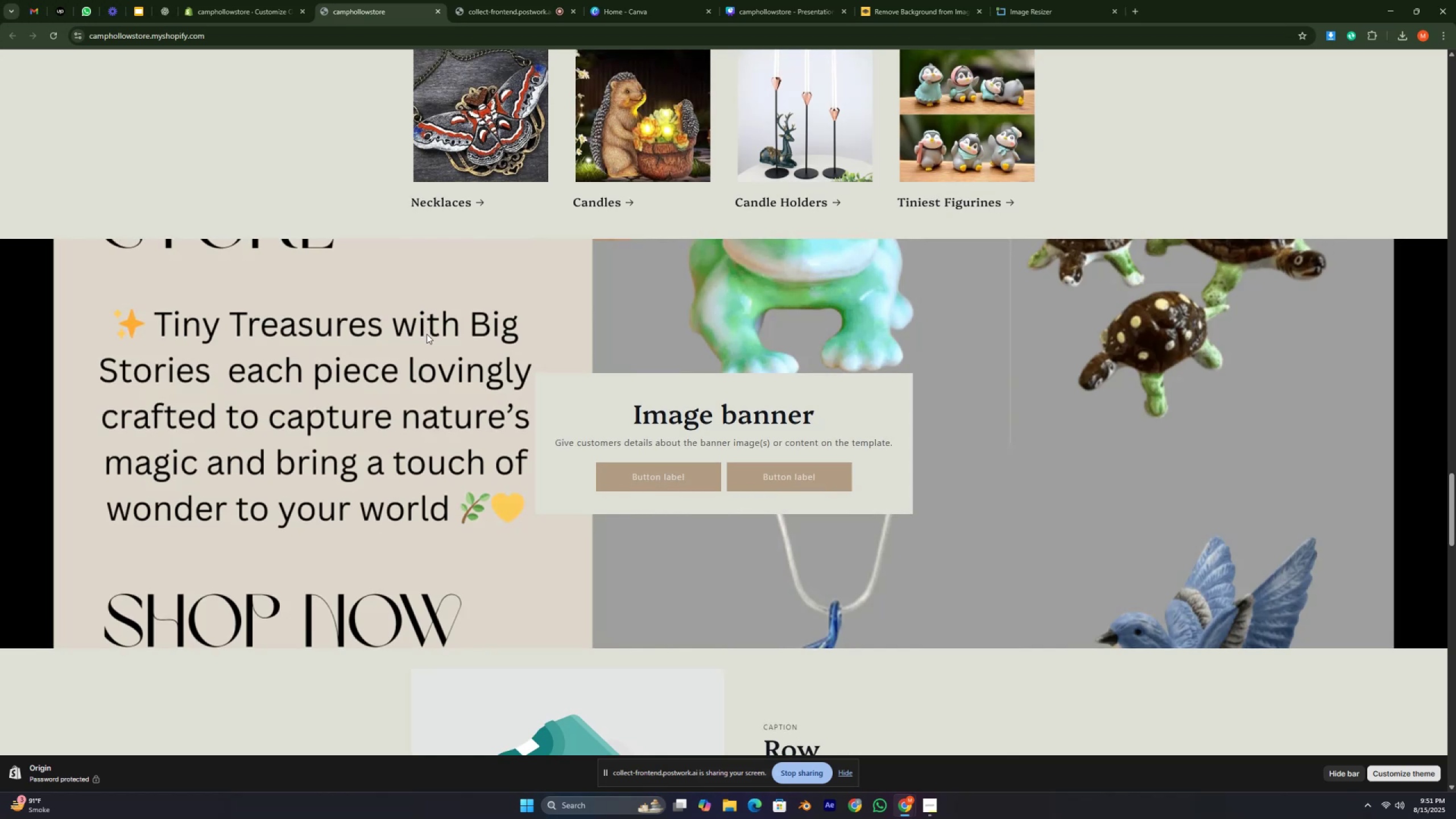 
mouse_move([377, 10])
 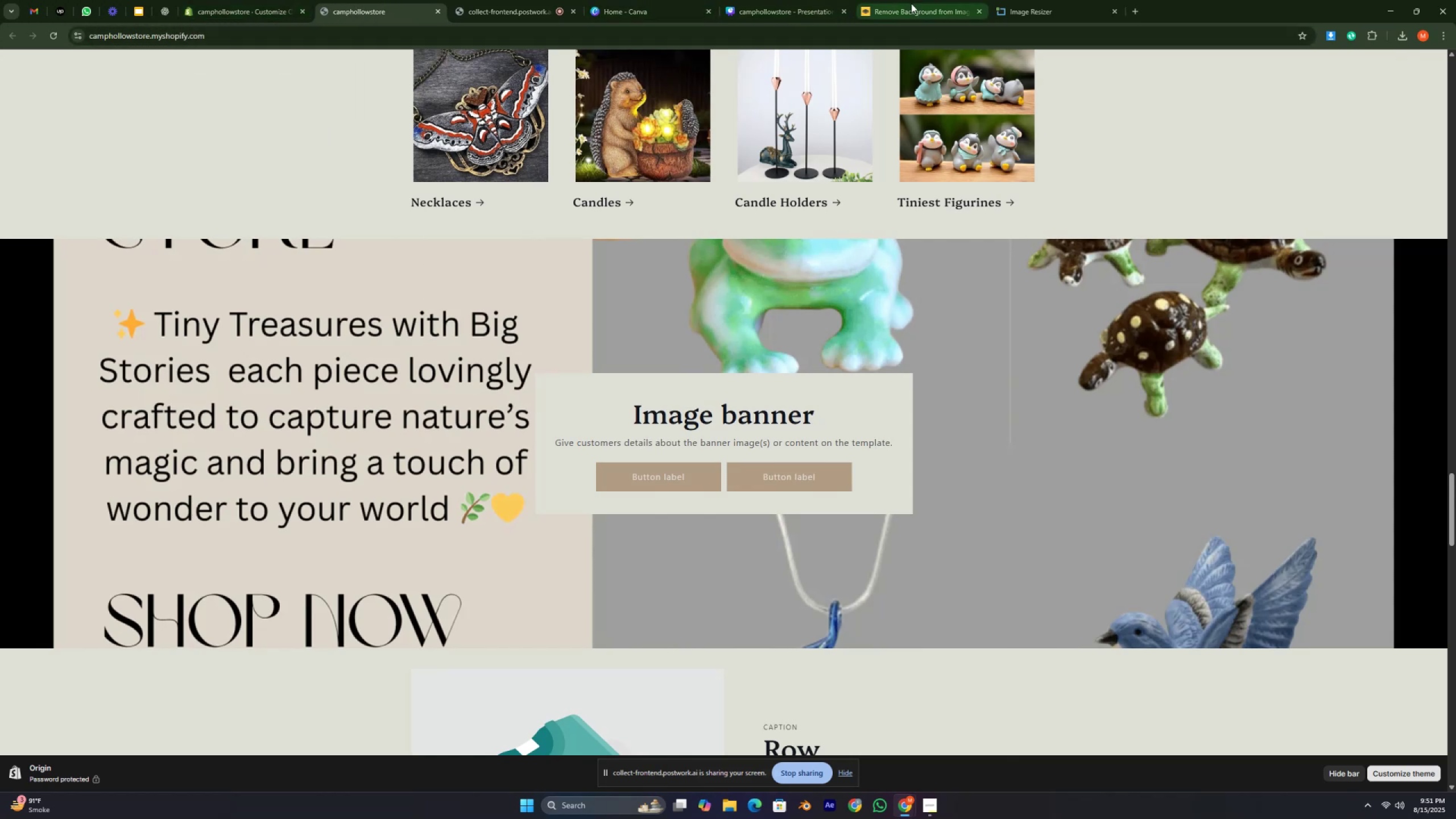 
left_click([1029, 11])
 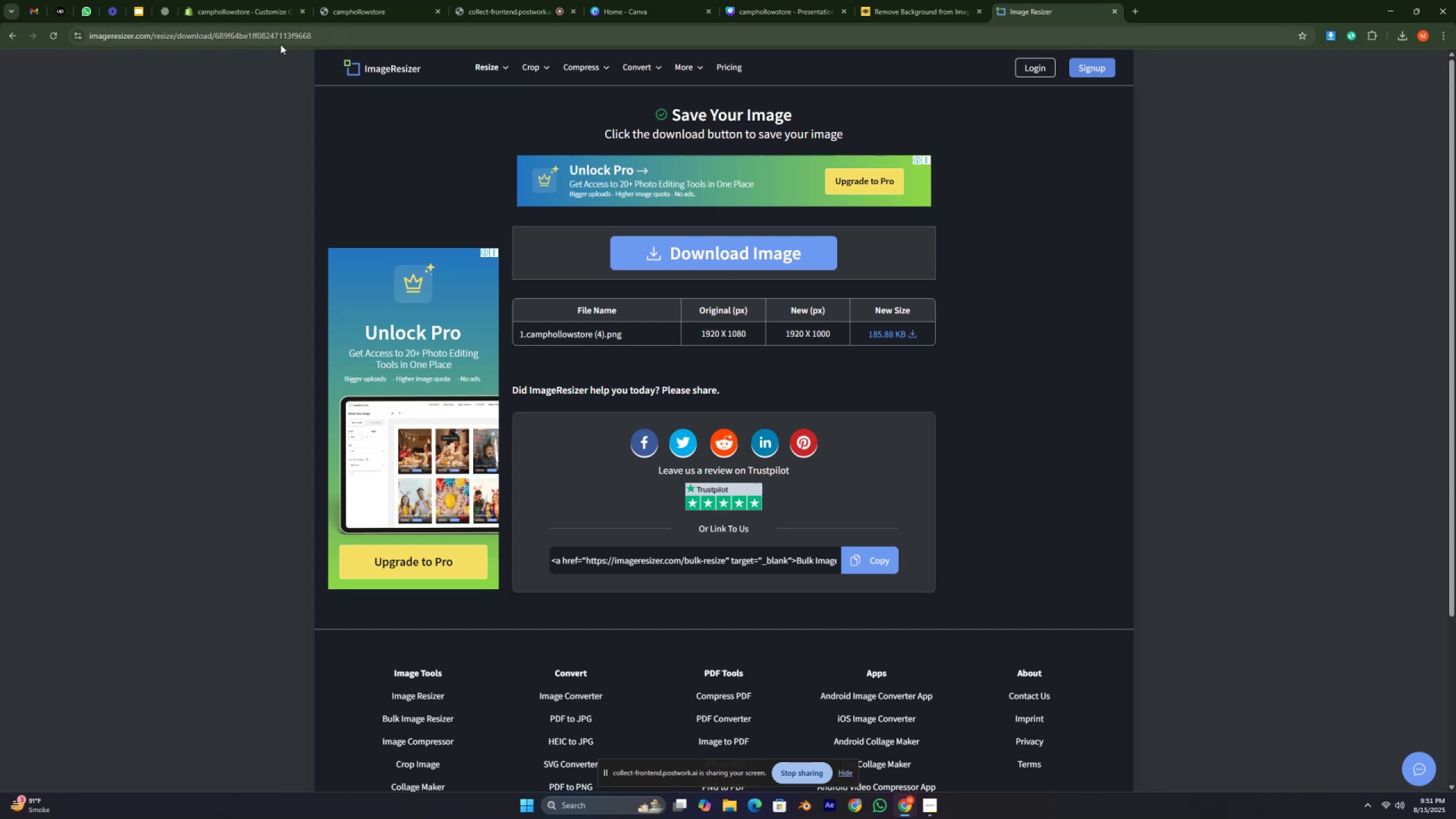 
left_click([392, 75])
 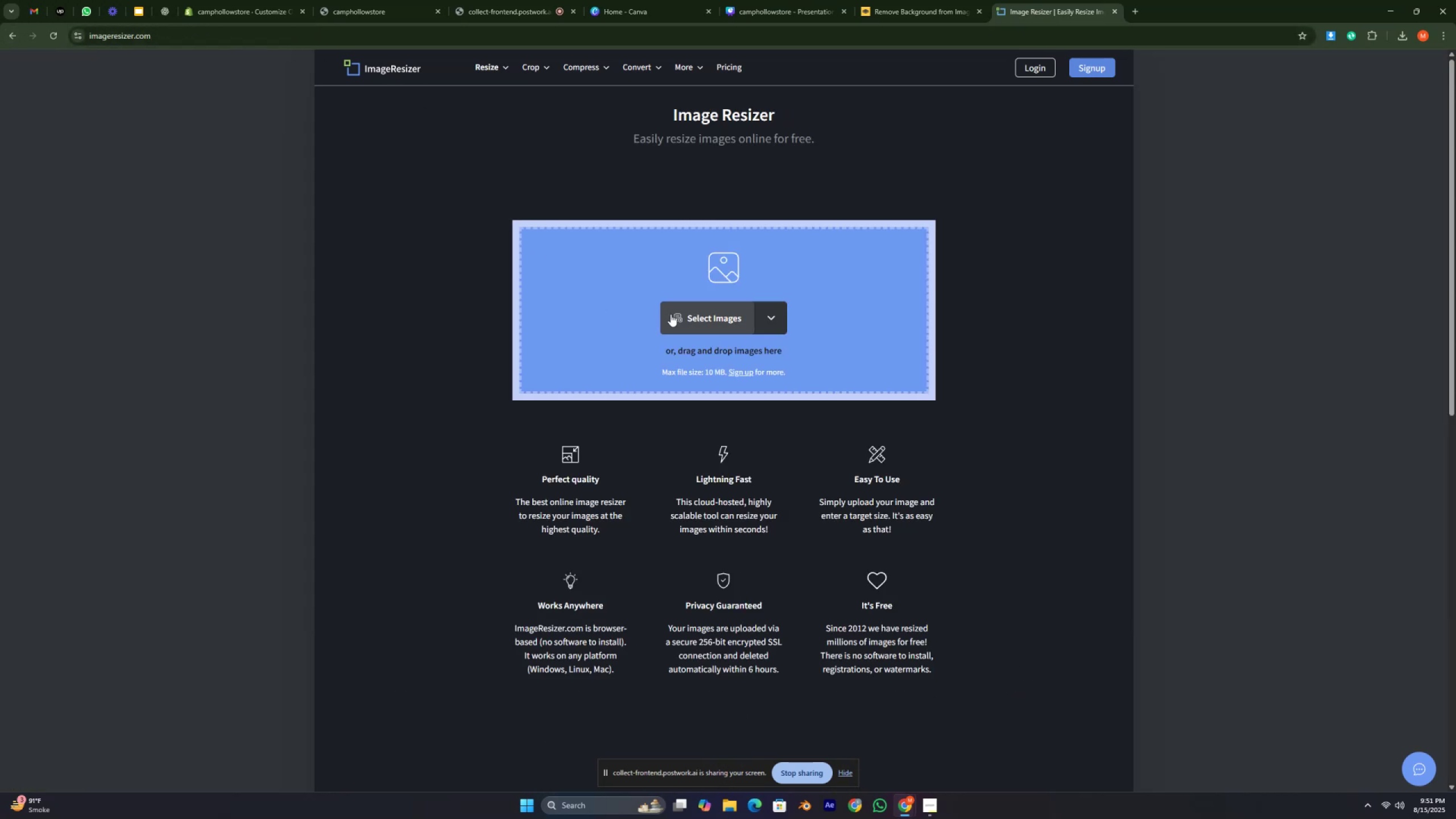 
left_click([698, 322])
 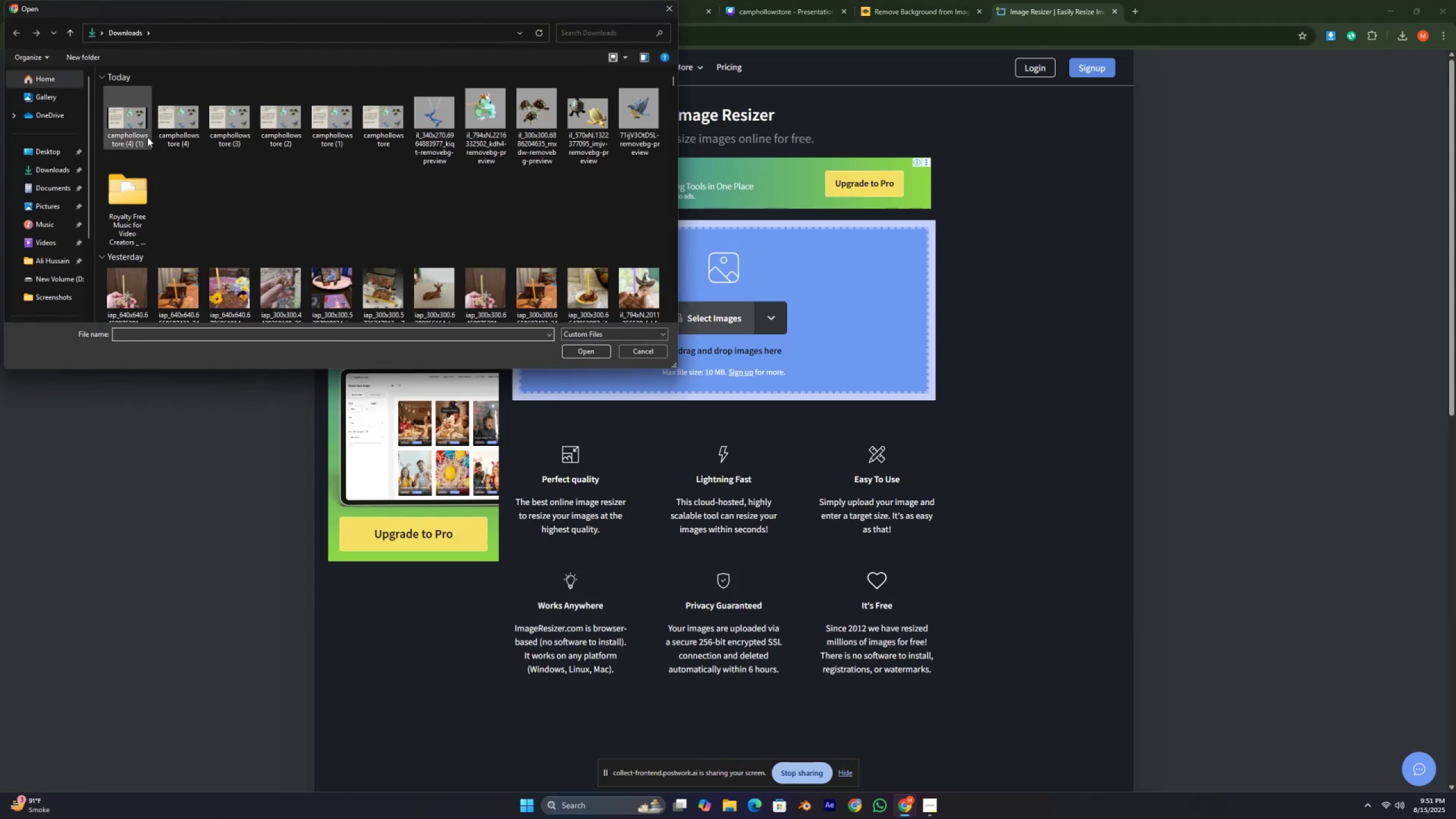 
left_click([122, 123])
 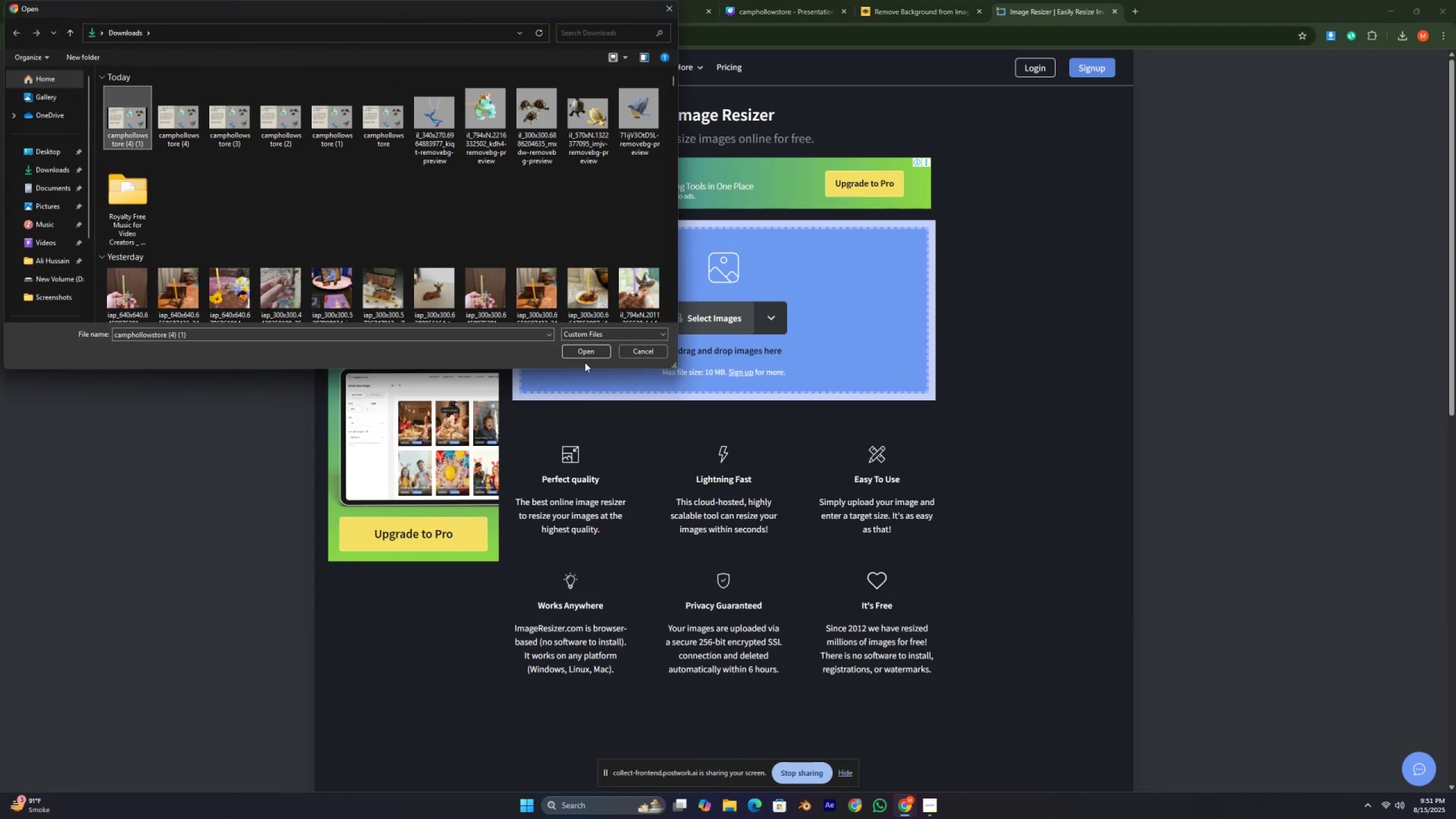 
left_click([586, 354])
 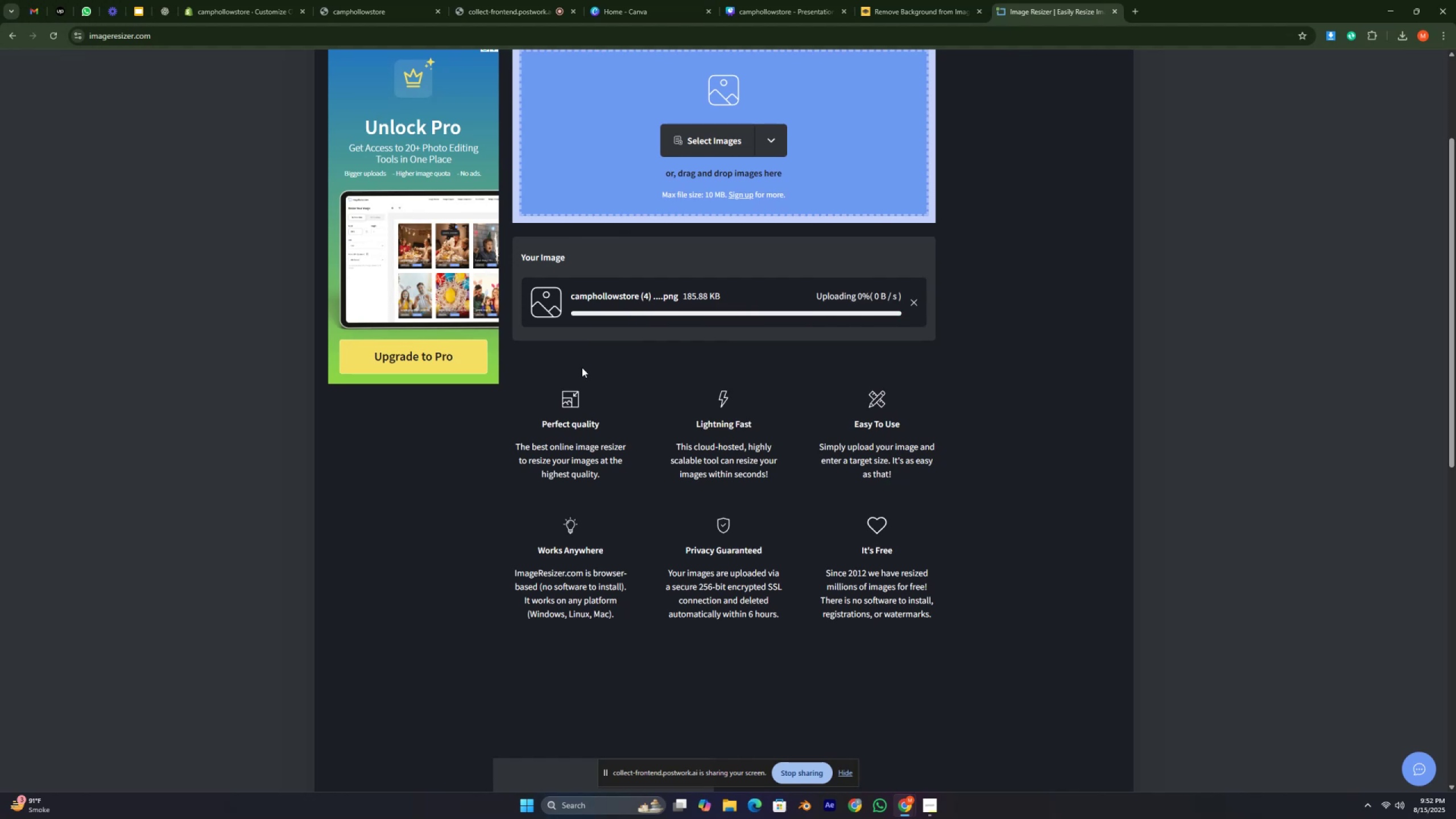 
wait(9.45)
 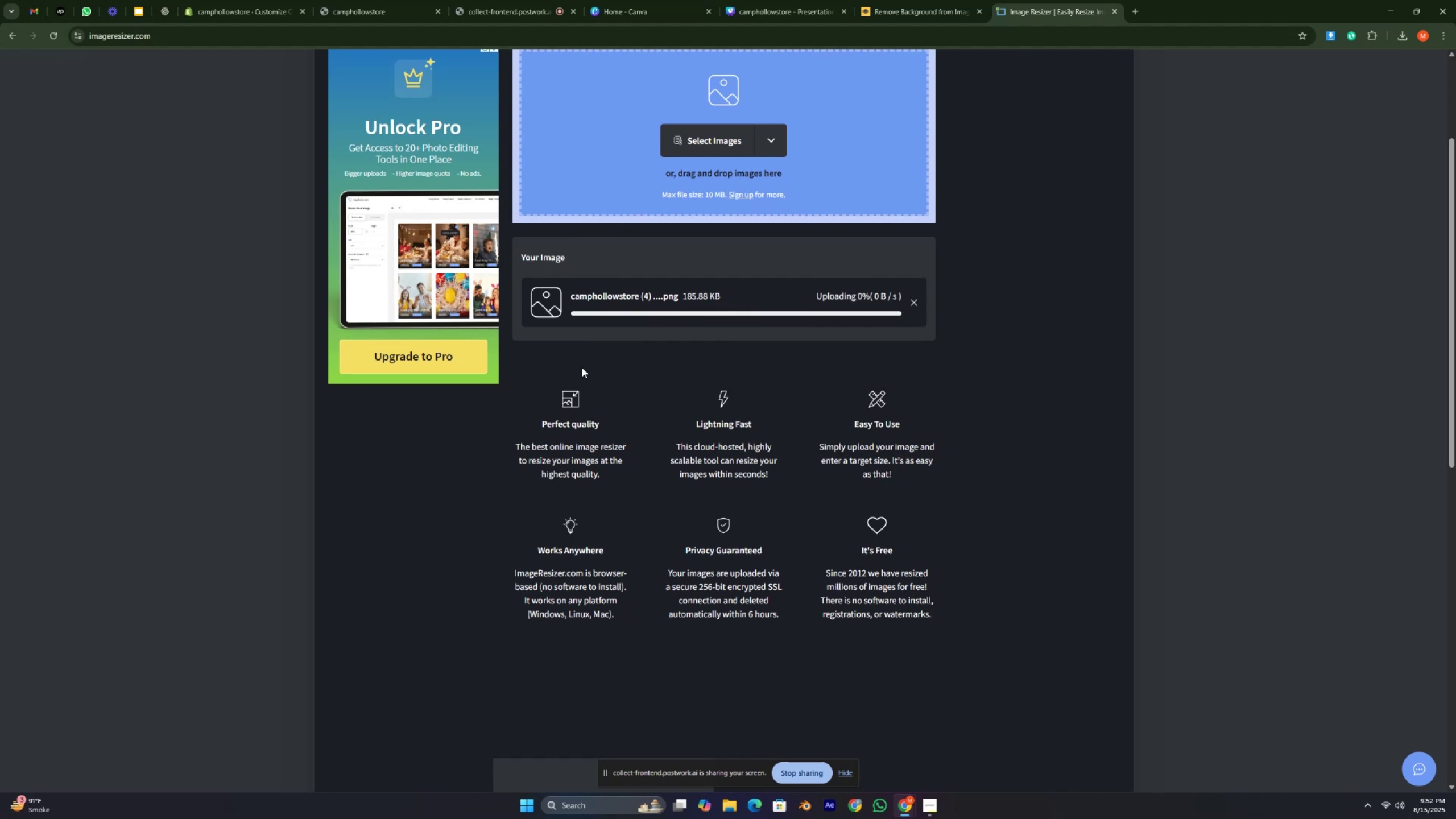 
double_click([345, 266])
 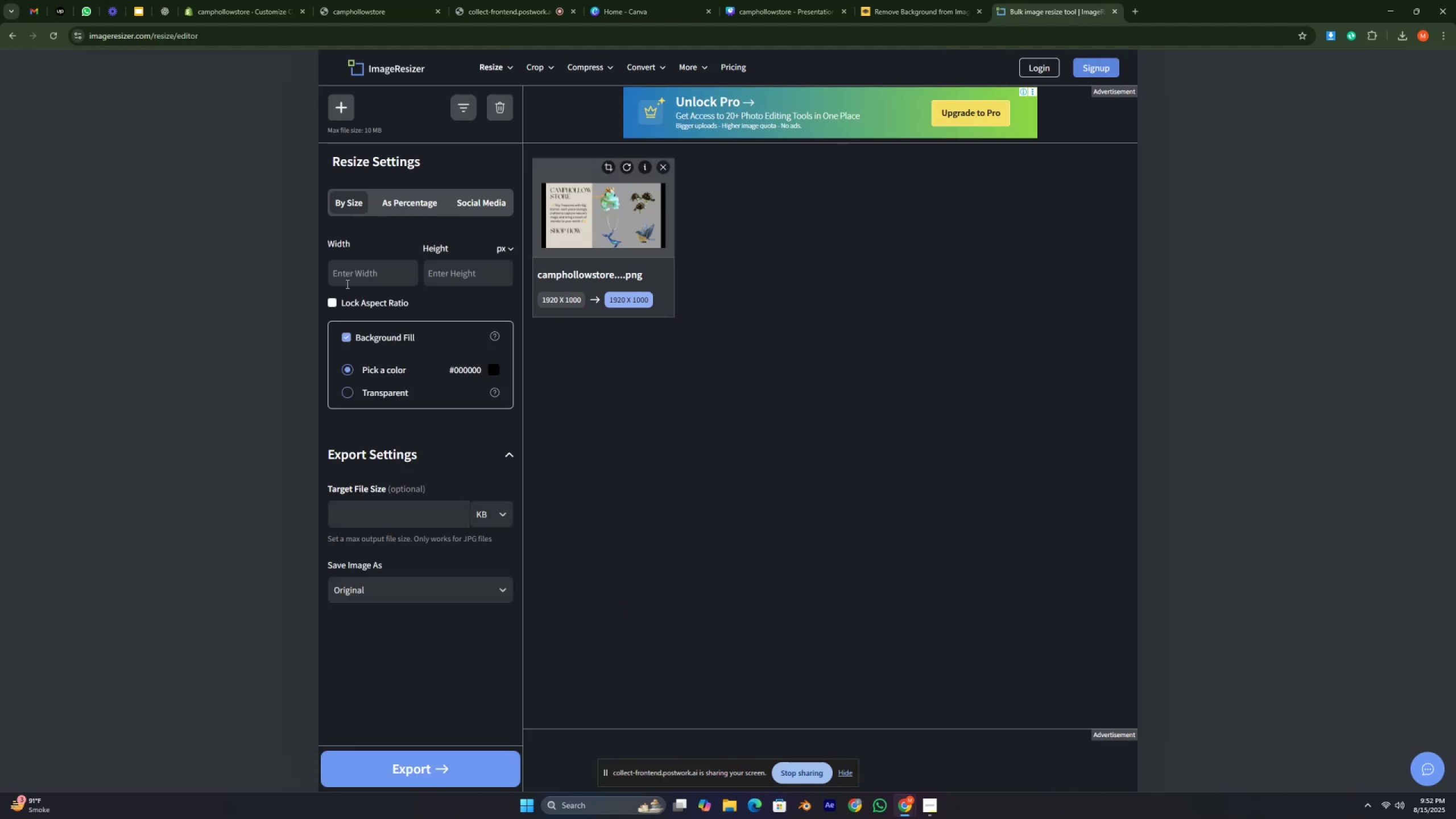 
type(1820)
 